 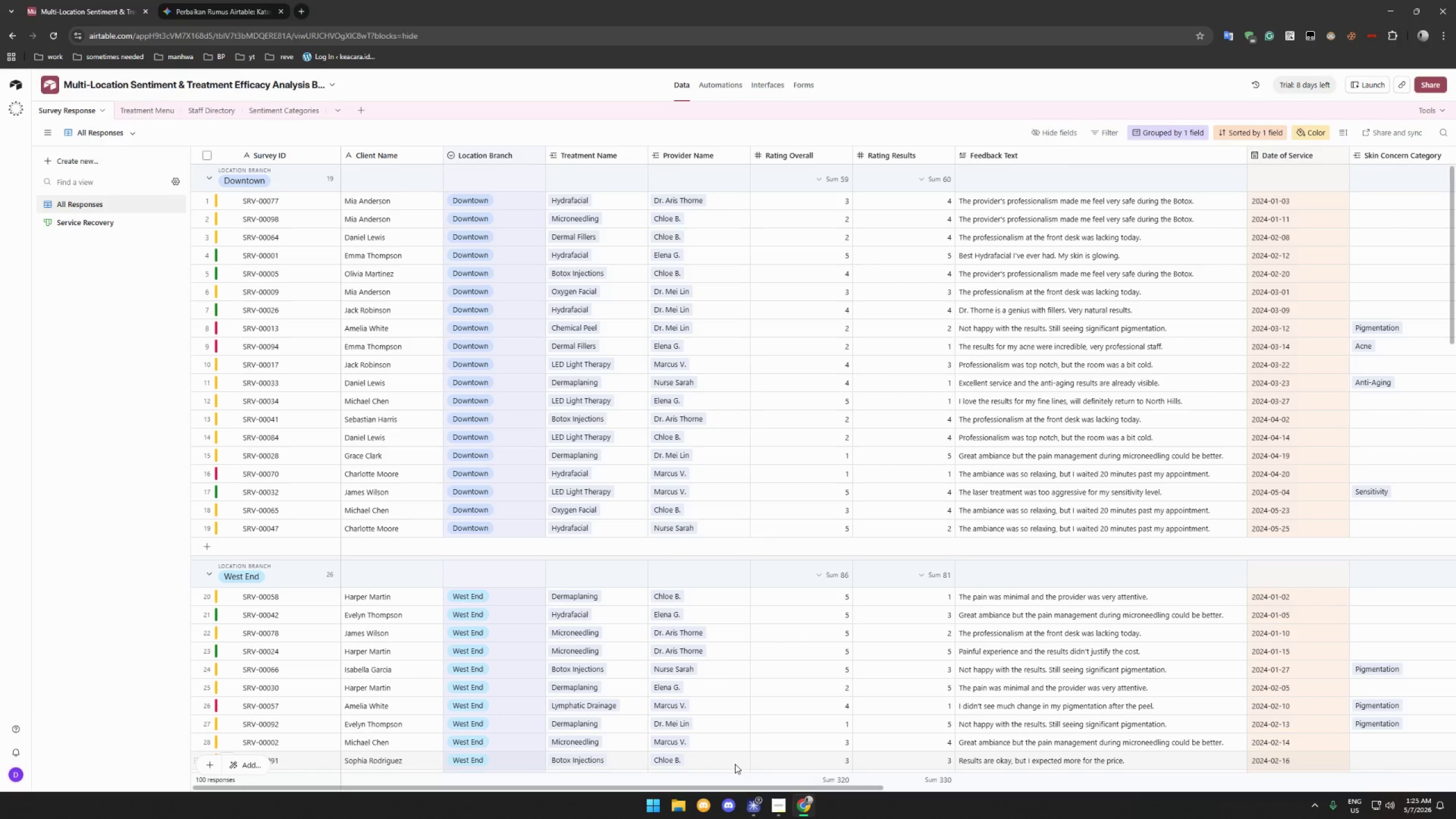 
left_click_drag(start_coordinate=[875, 789], to_coordinate=[1225, 788])
 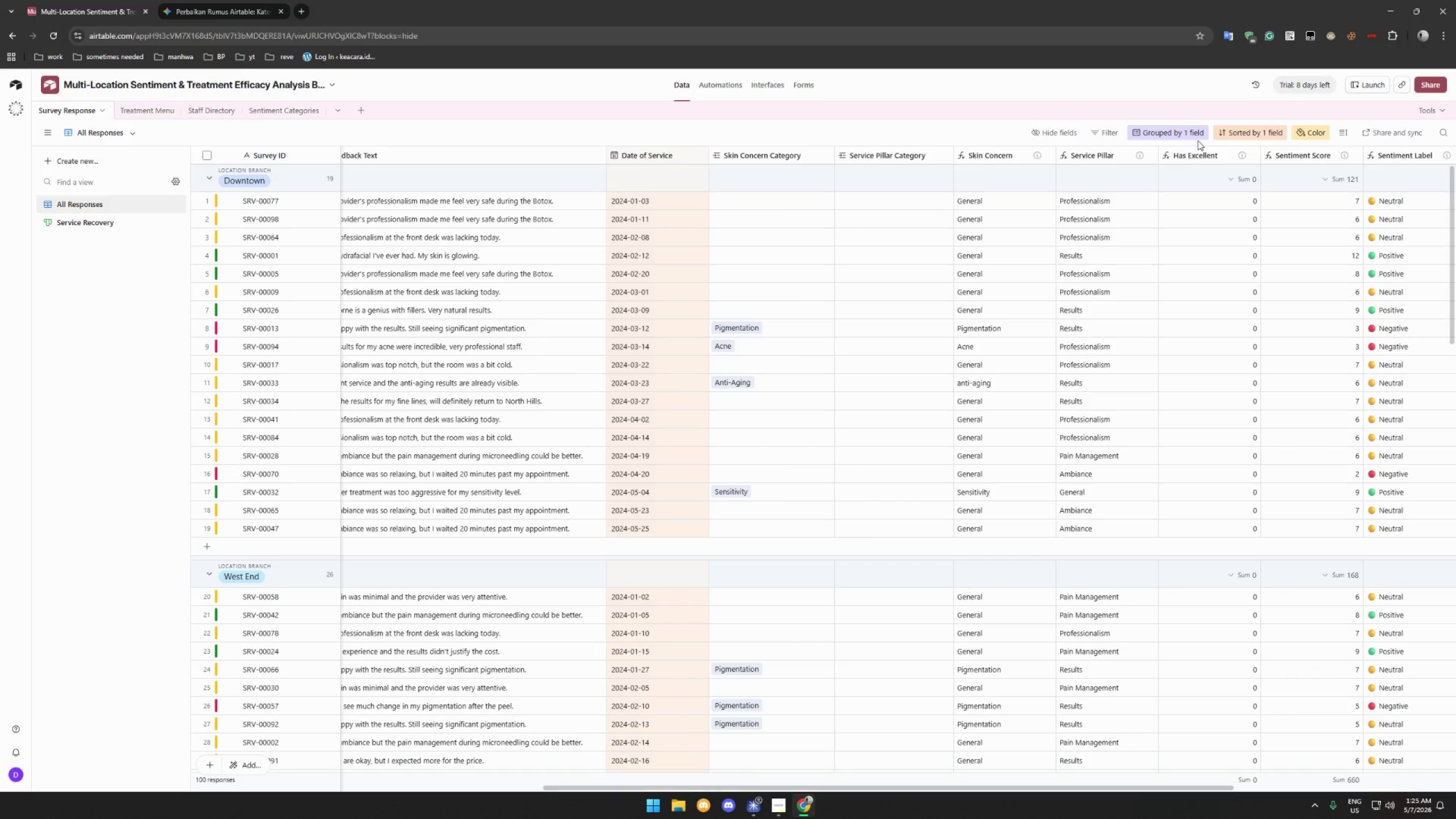 
wait(6.98)
 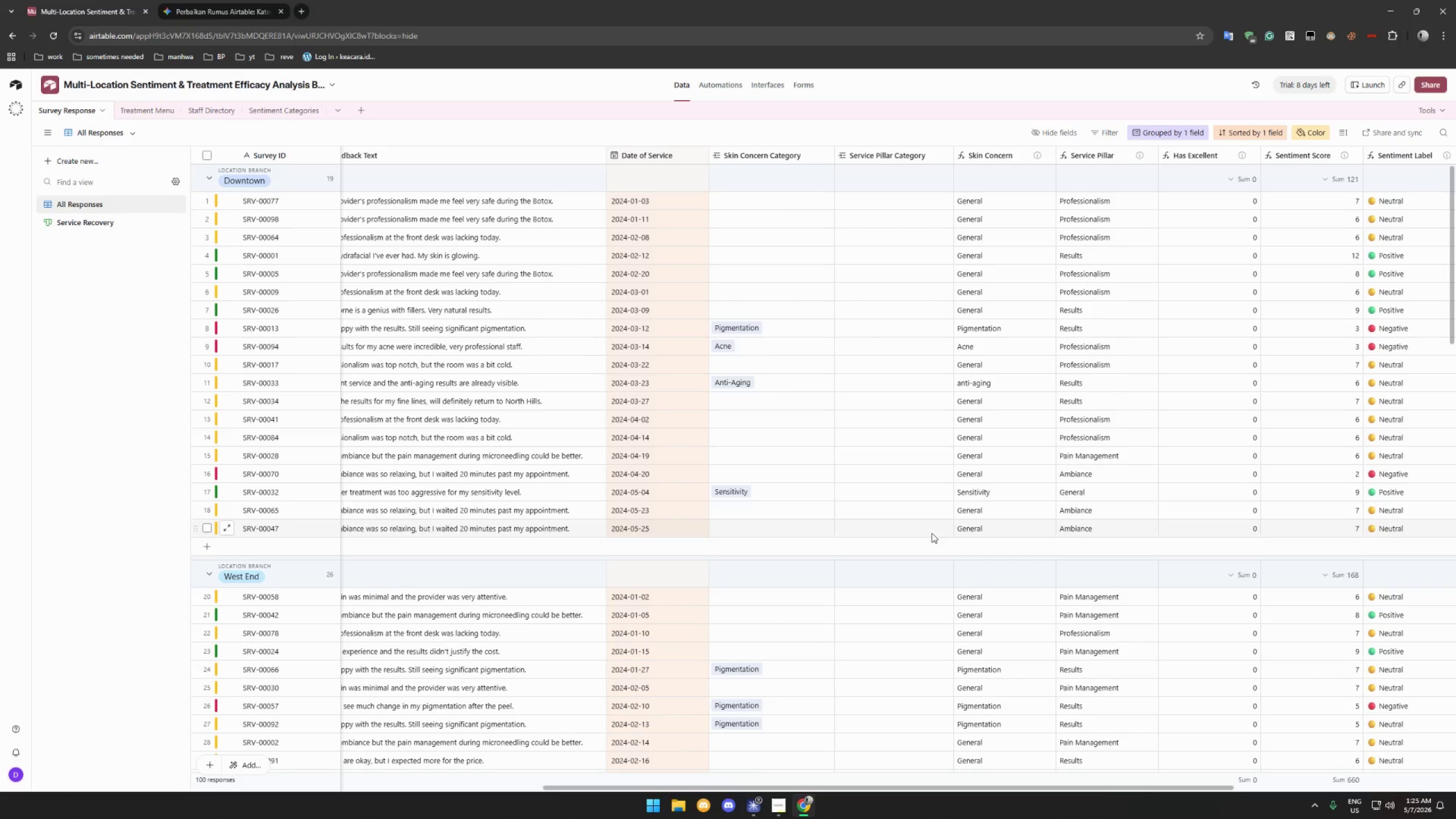 
left_click([1115, 136])
 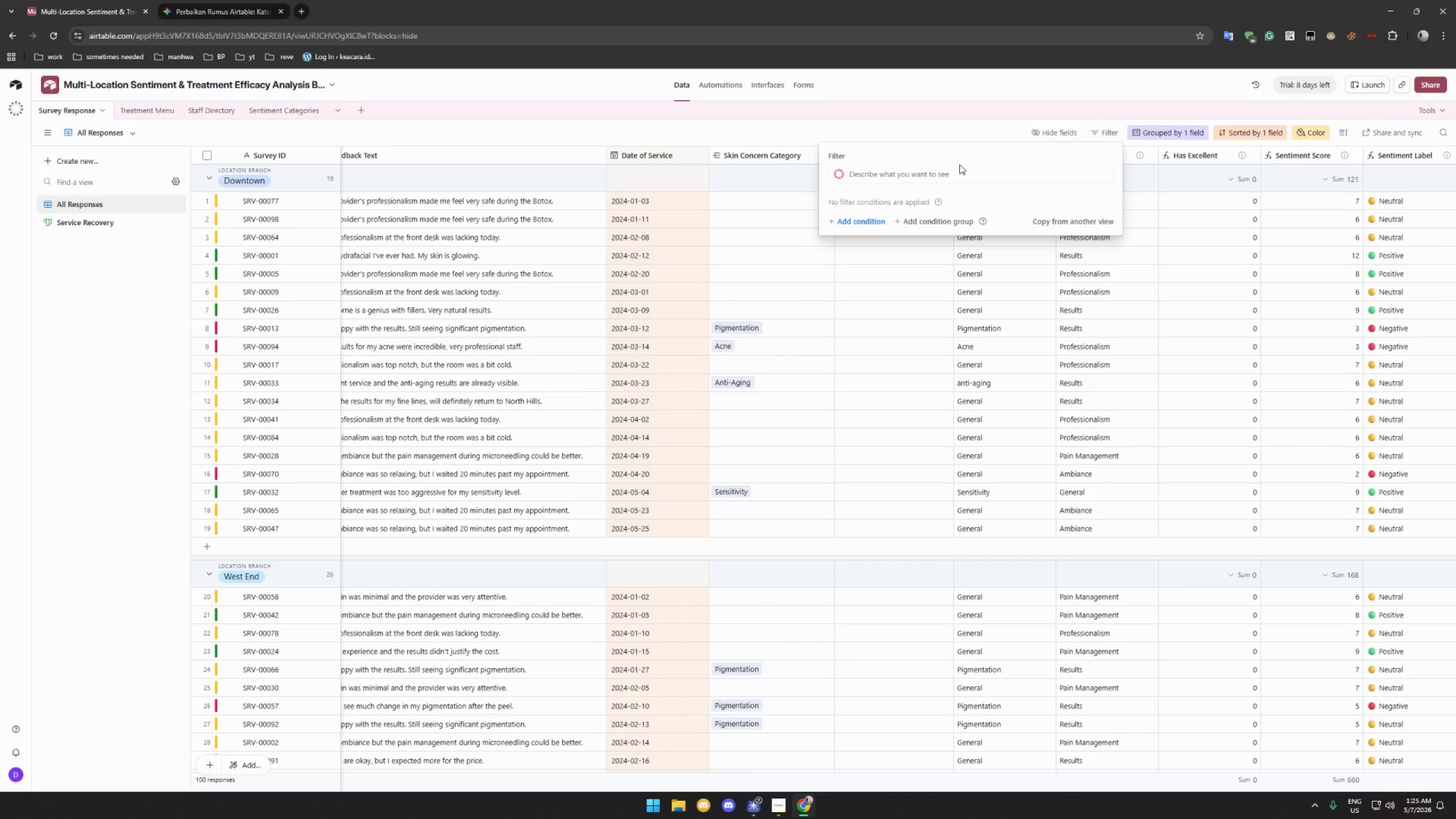 
left_click([1043, 301])
 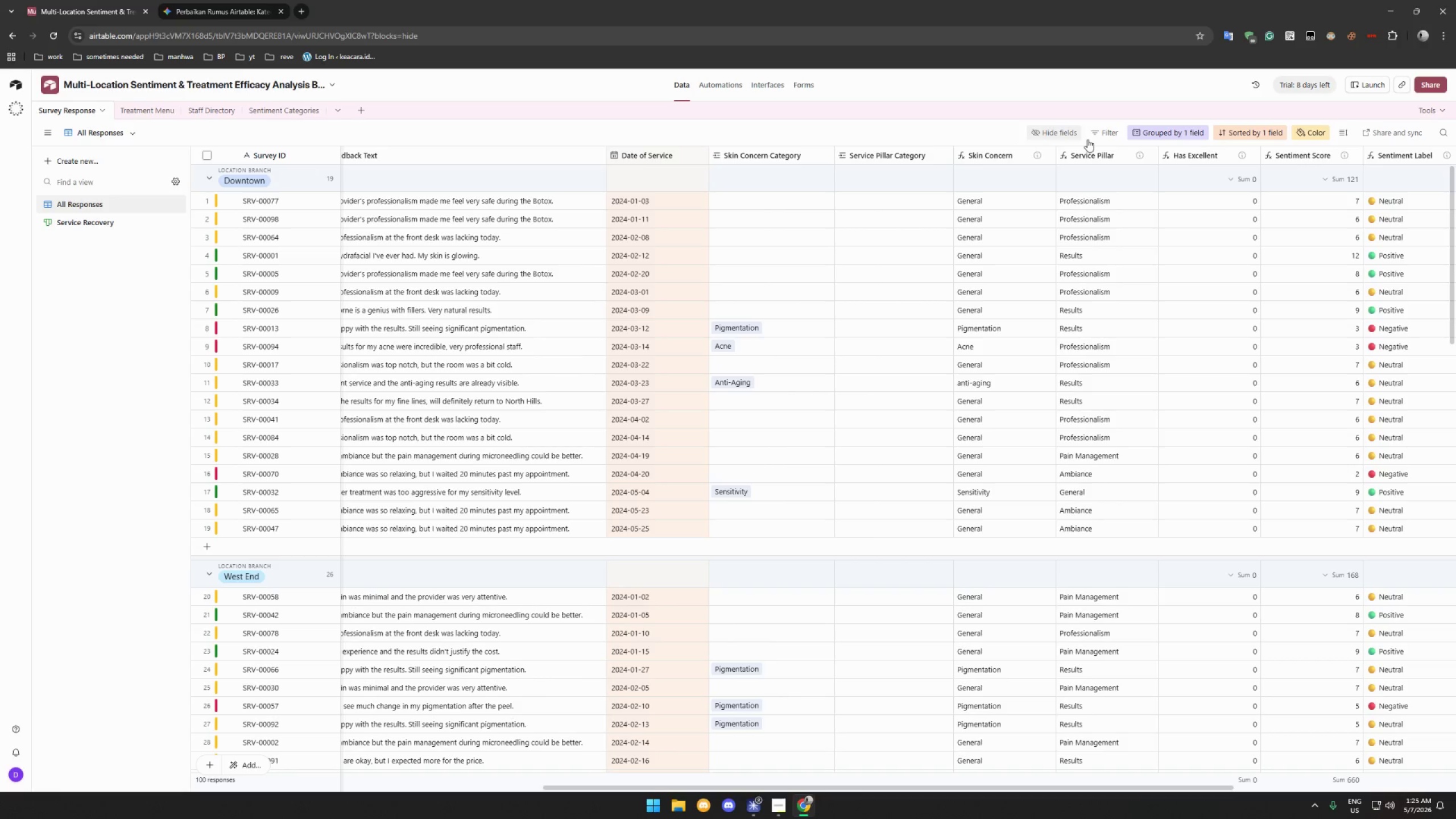 
left_click([1102, 132])
 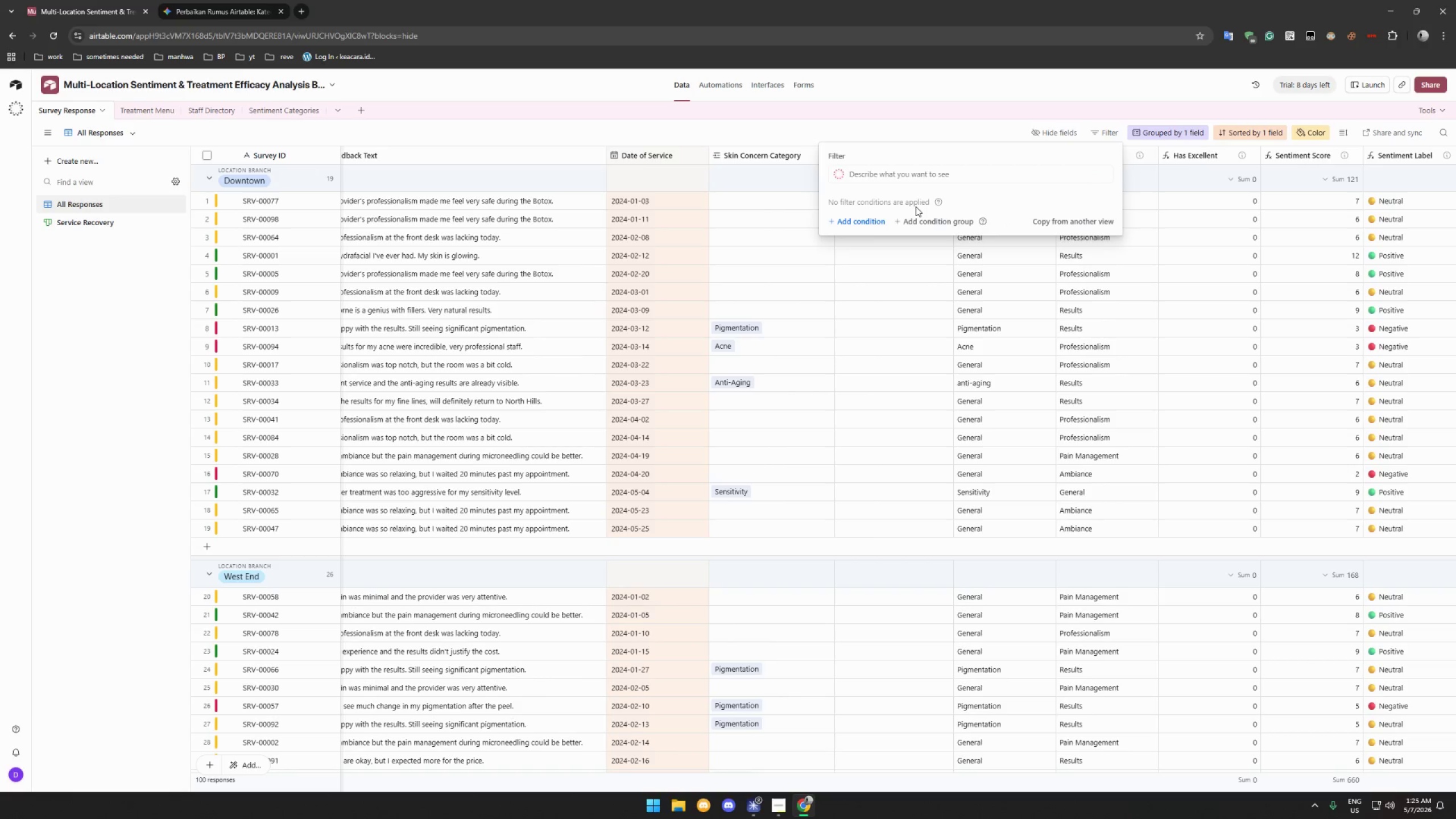 
left_click([870, 218])
 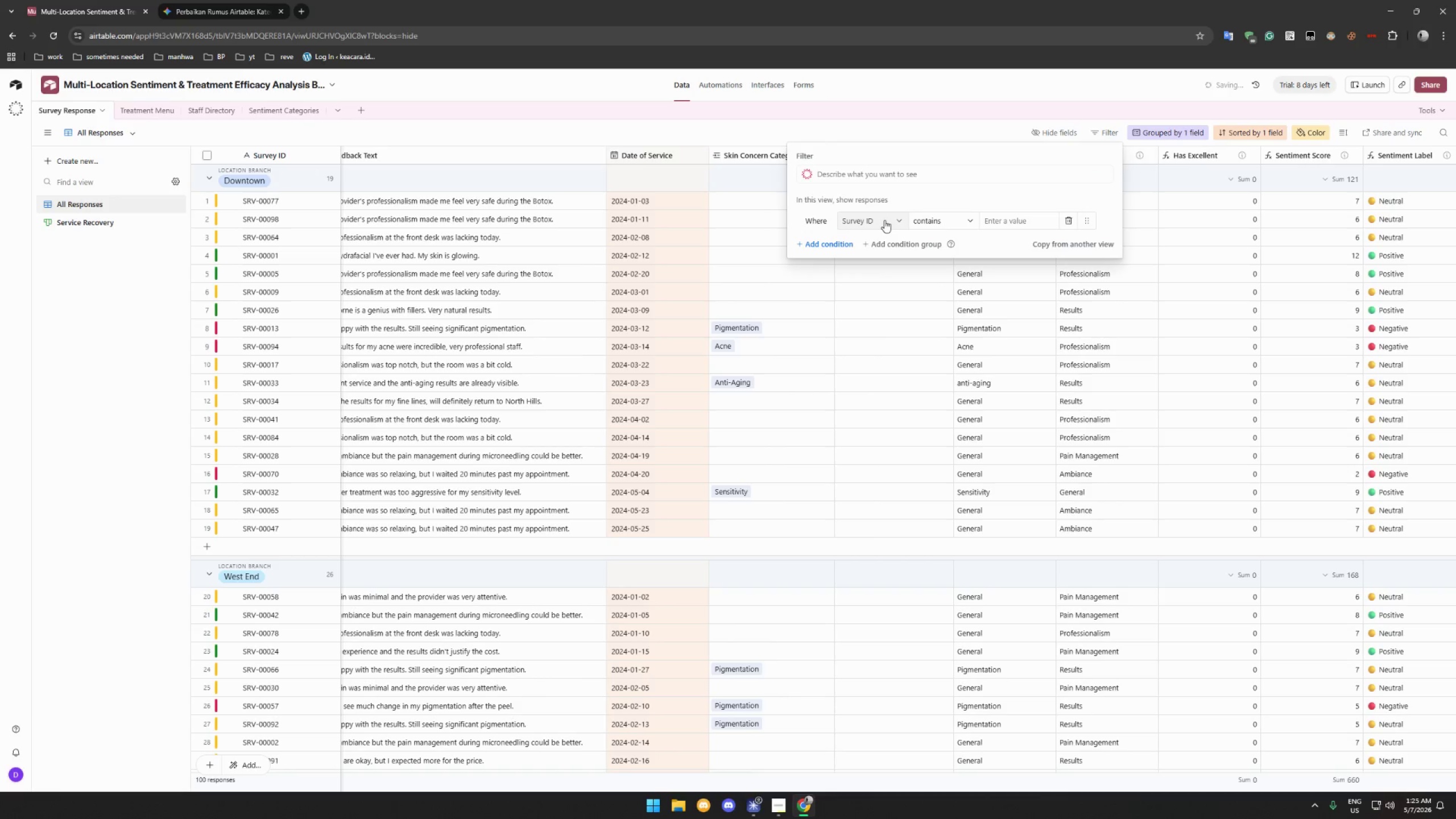 
left_click([884, 220])
 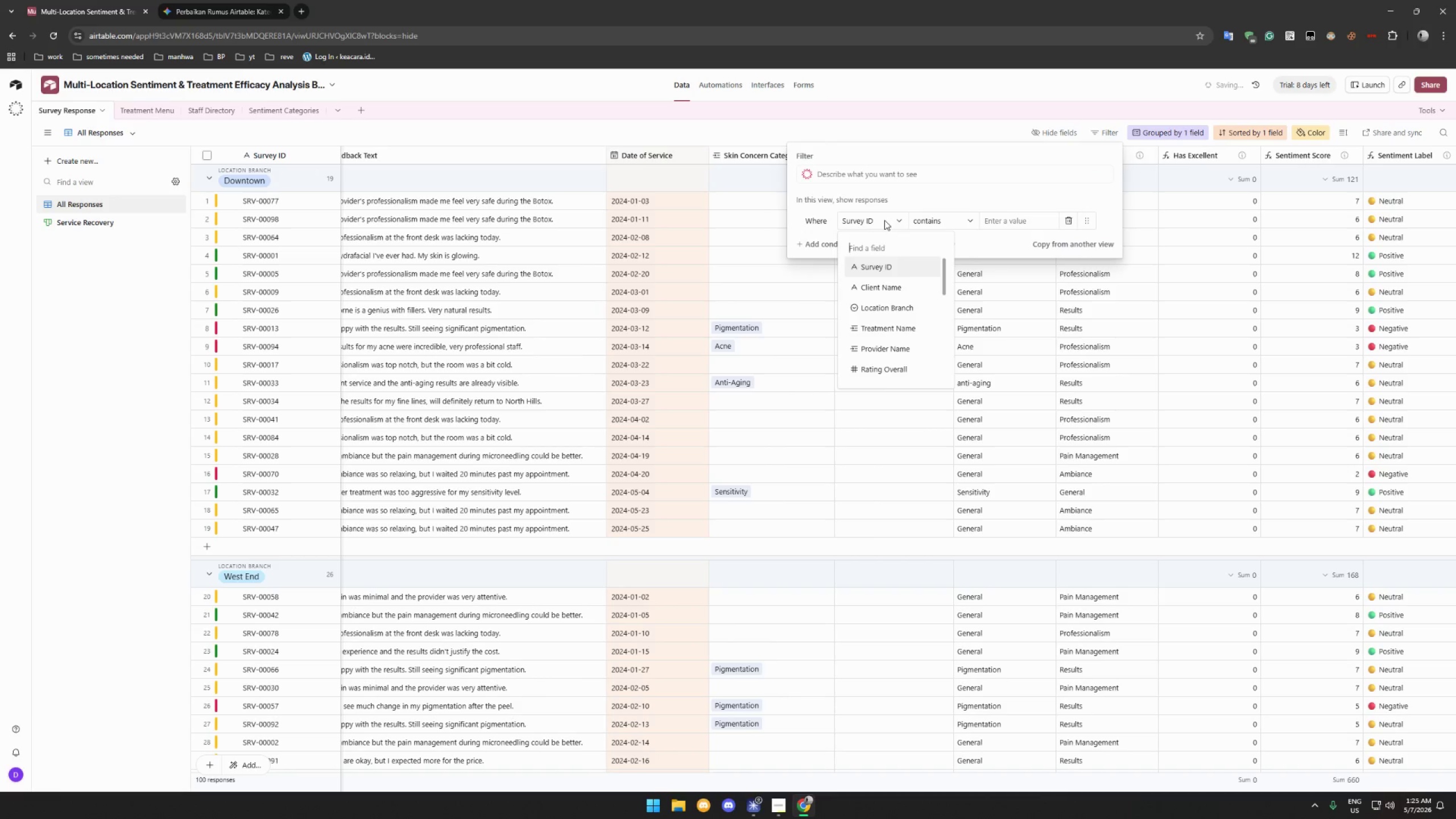 
type(se)
 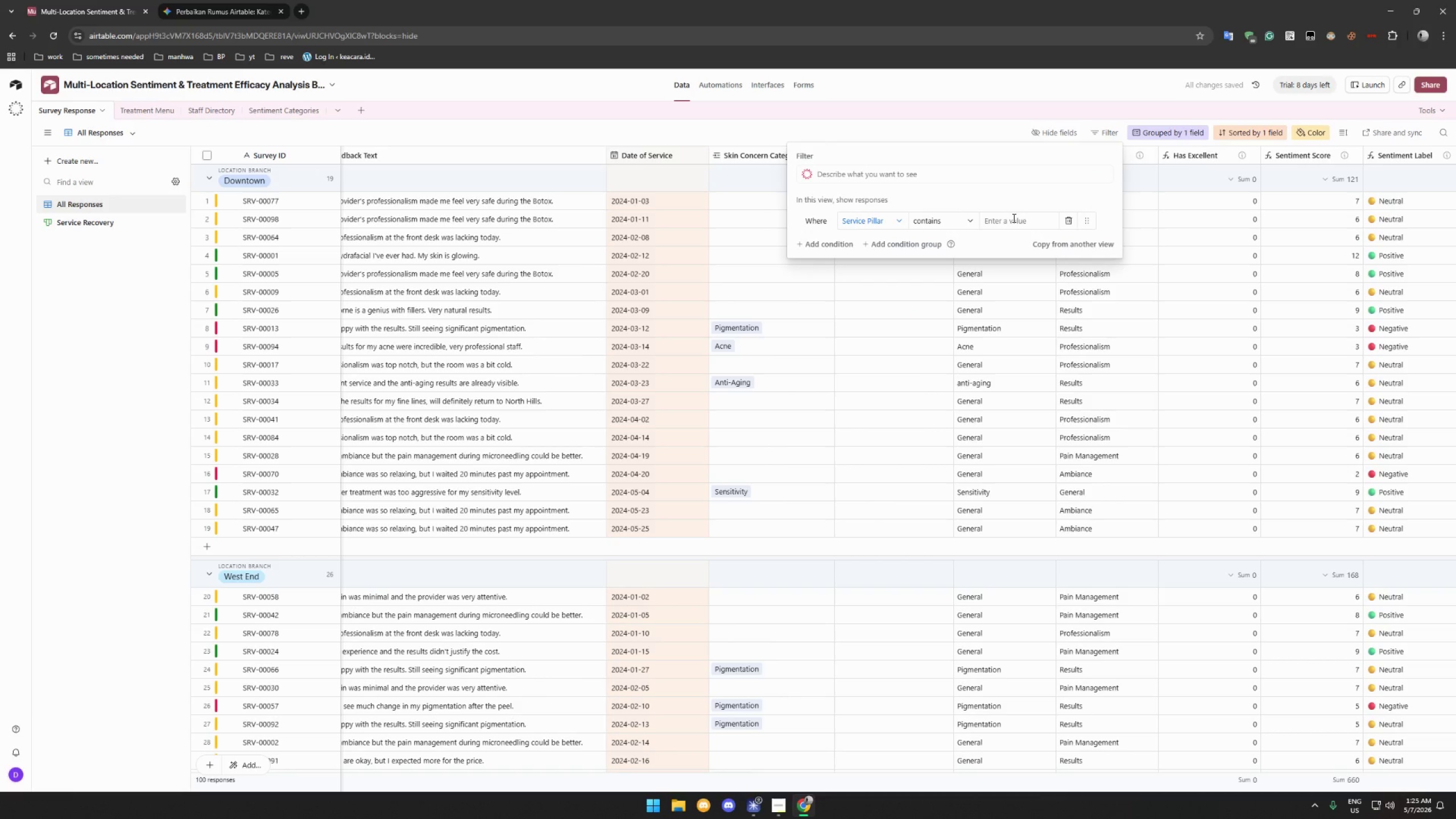 
left_click([1013, 218])
 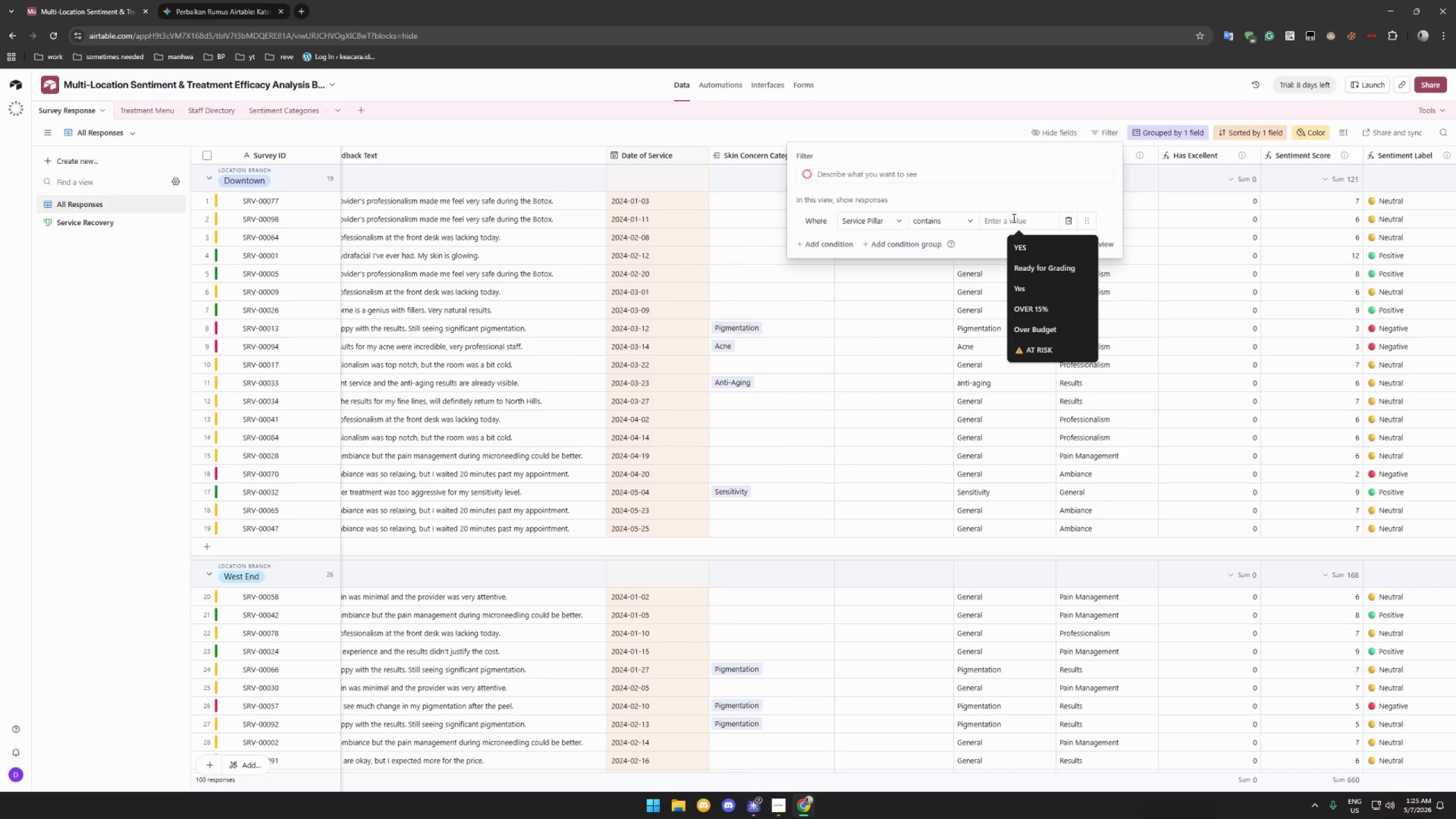 
wait(15.2)
 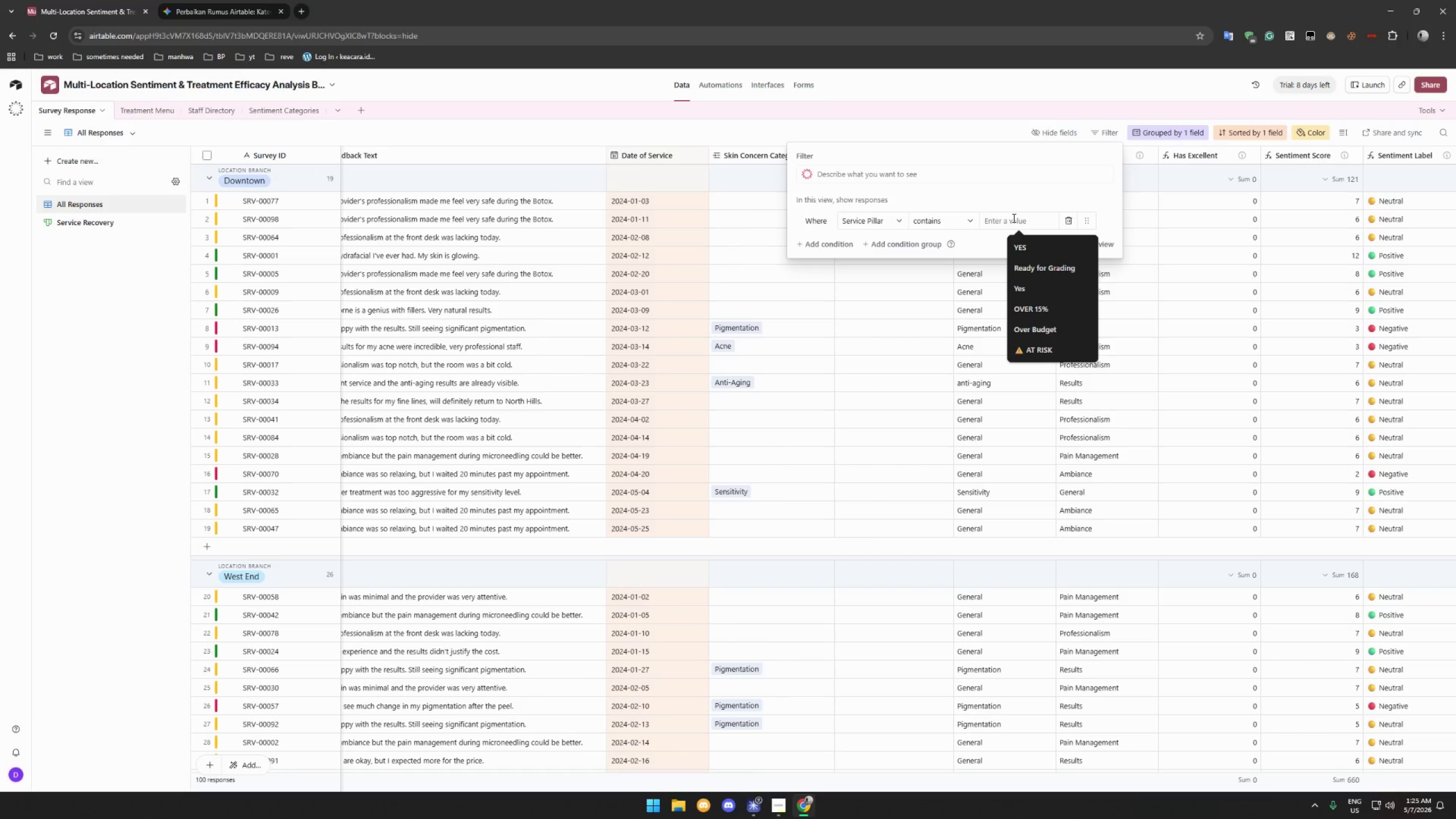 
type(Pro)
 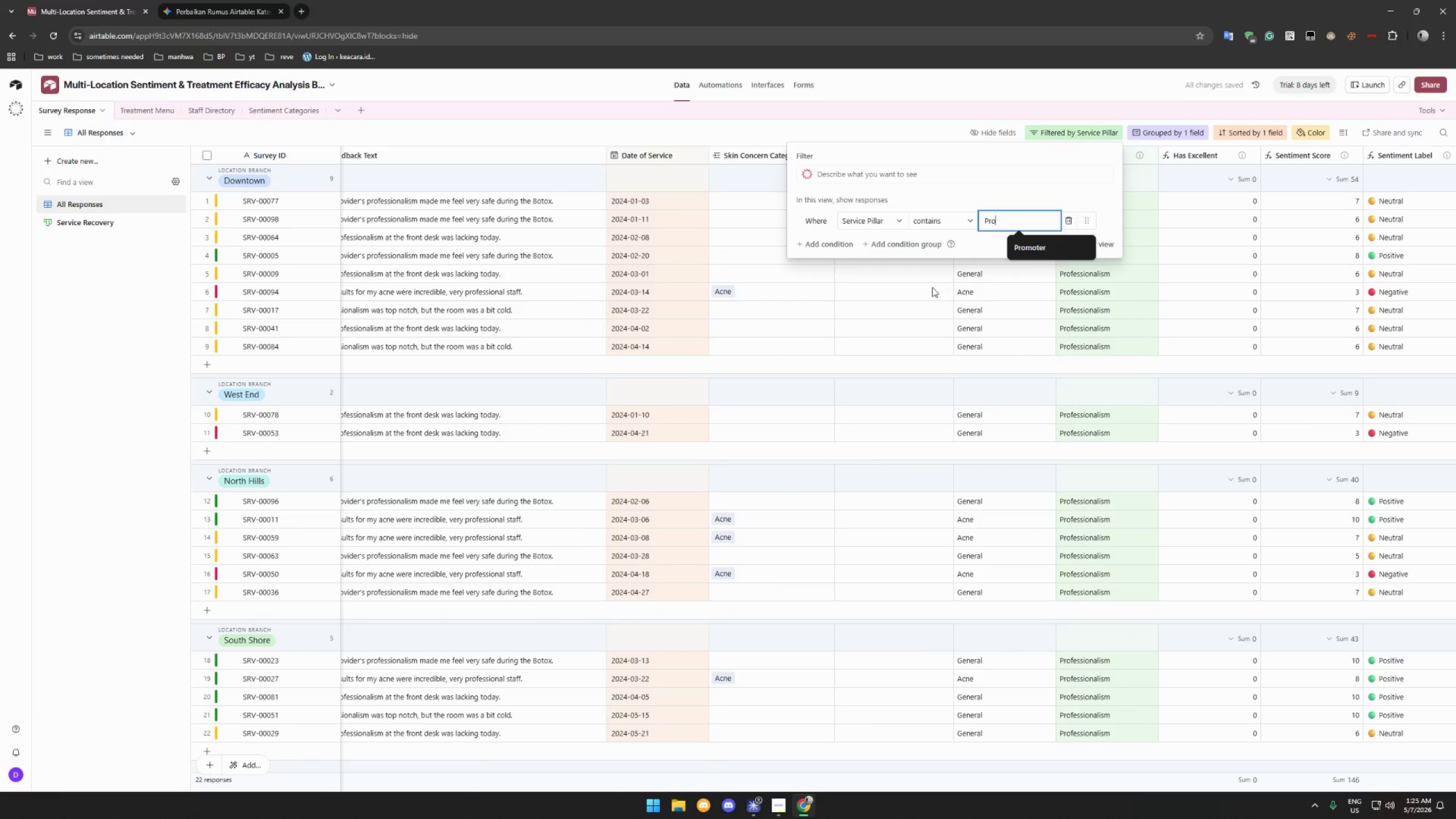 
left_click([876, 307])
 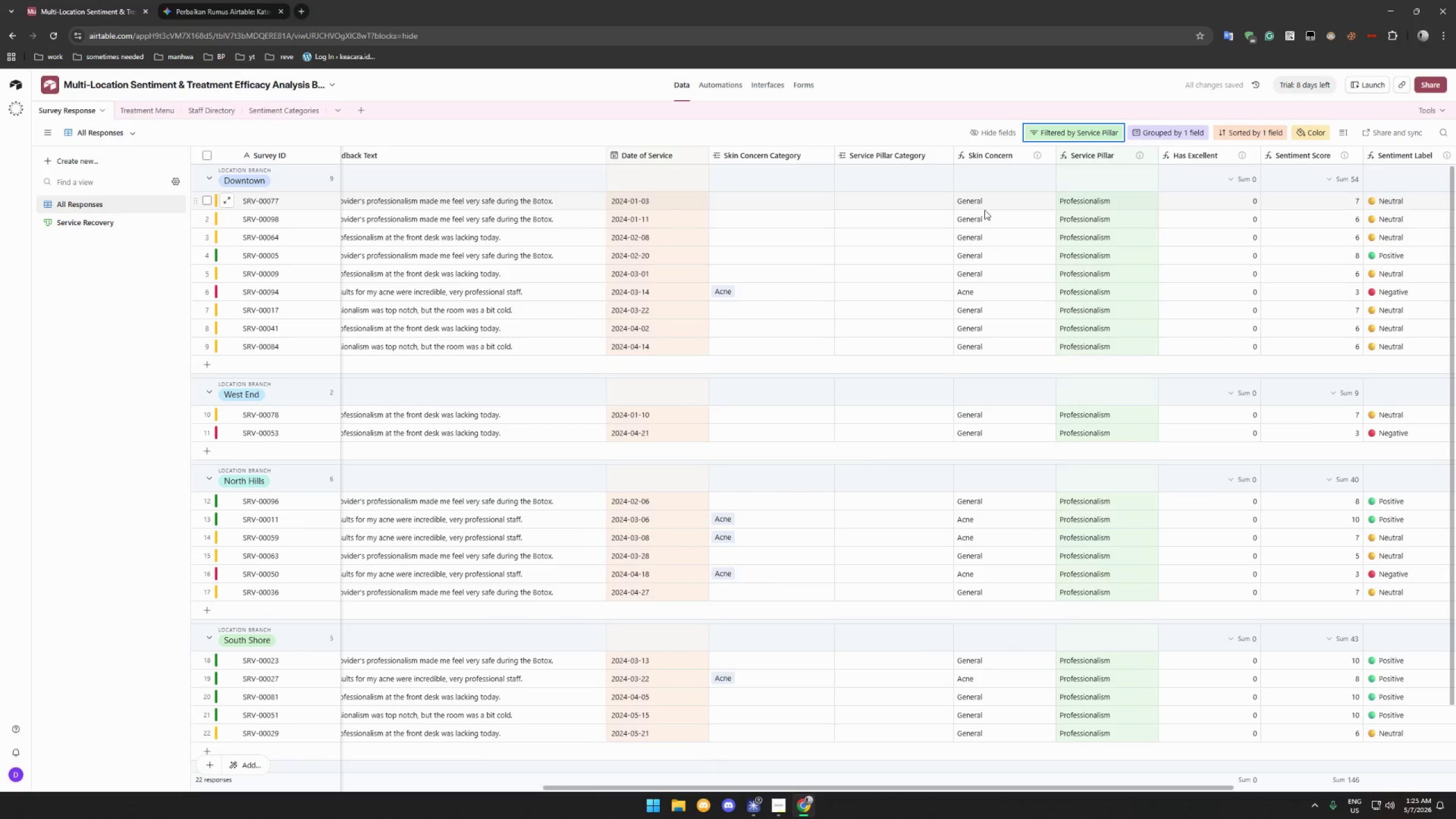 
left_click([786, 198])
 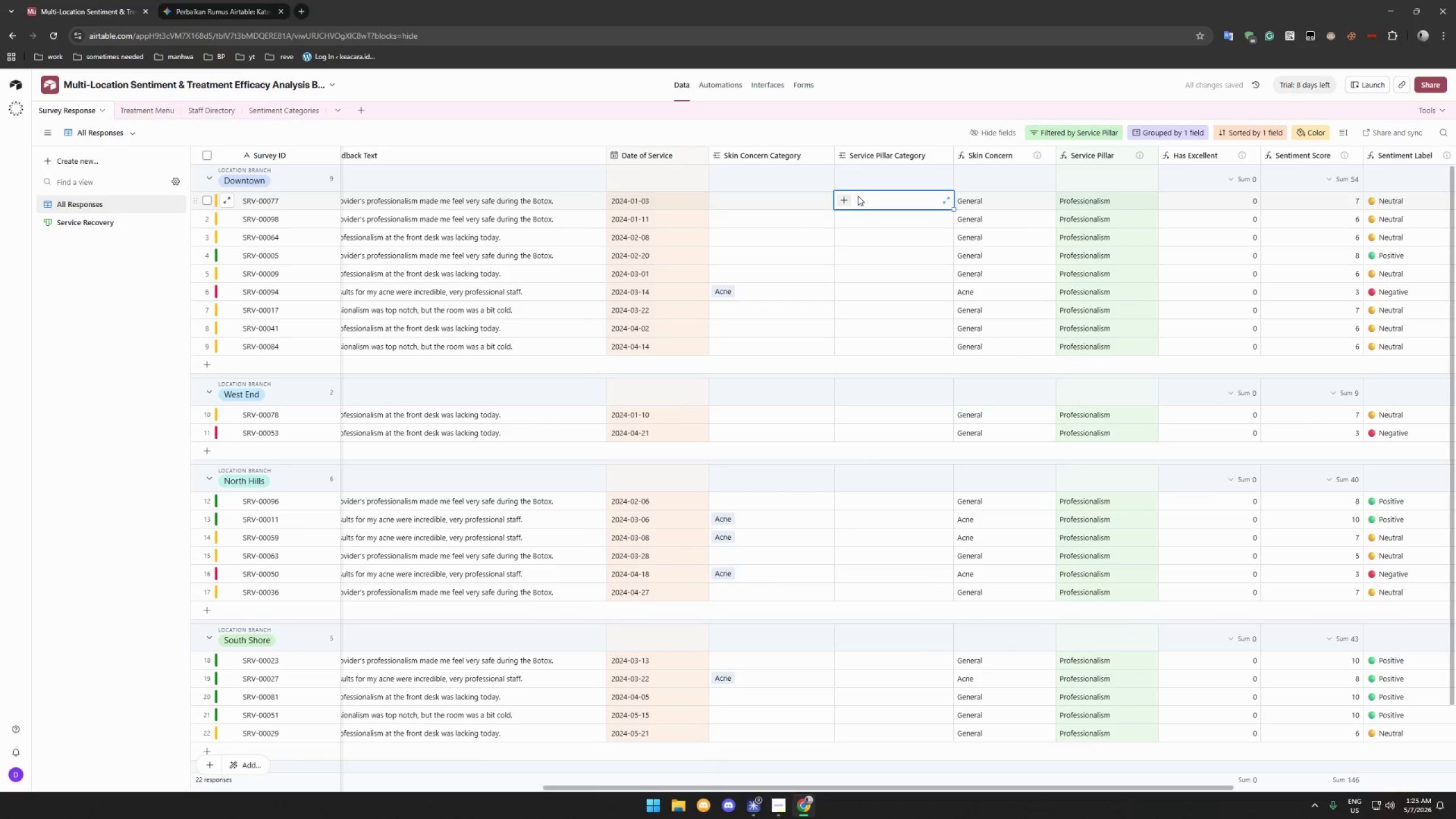 
double_click([846, 200])
 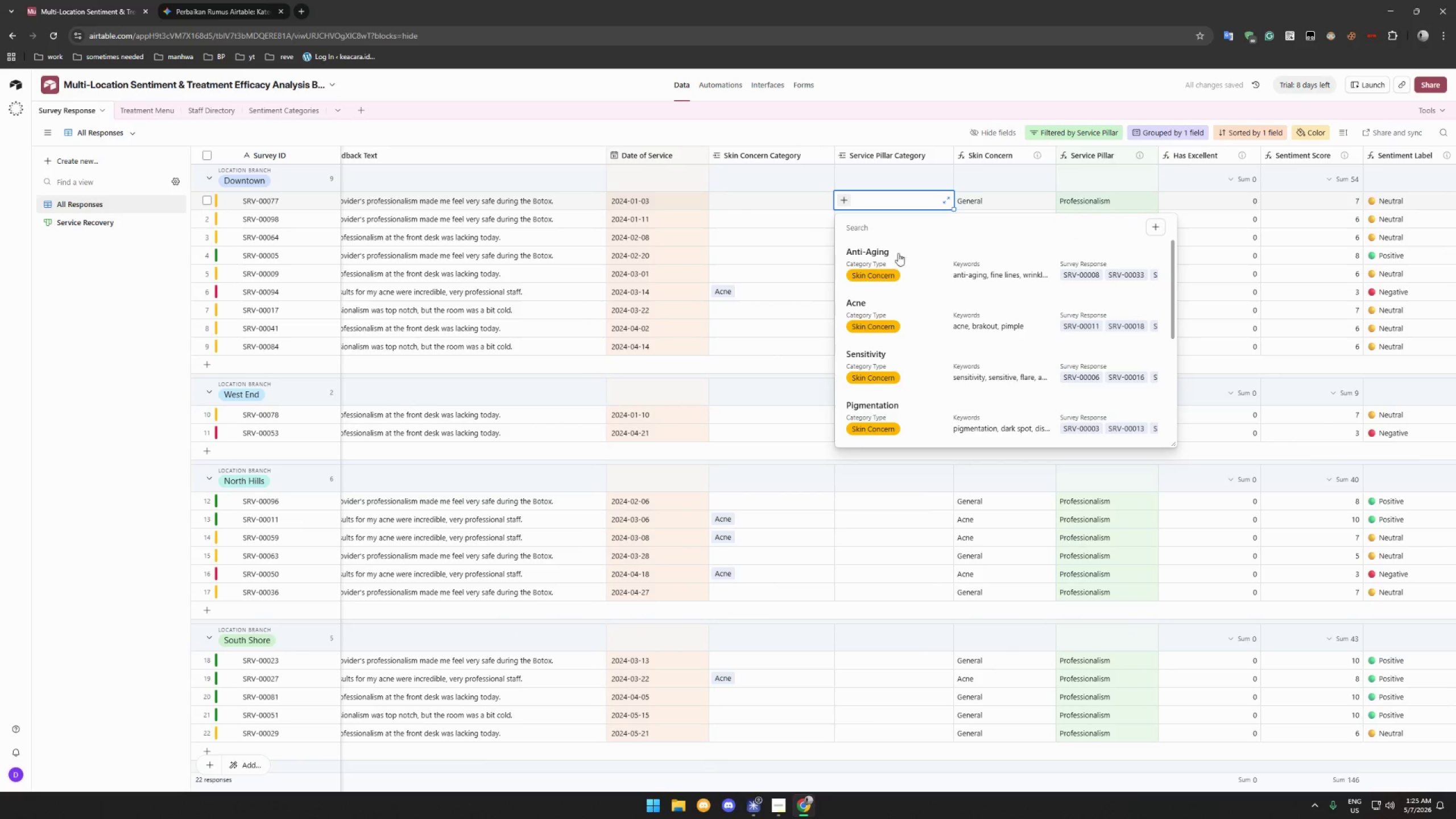 
scroll: coordinate [909, 269], scroll_direction: down, amount: 8.0
 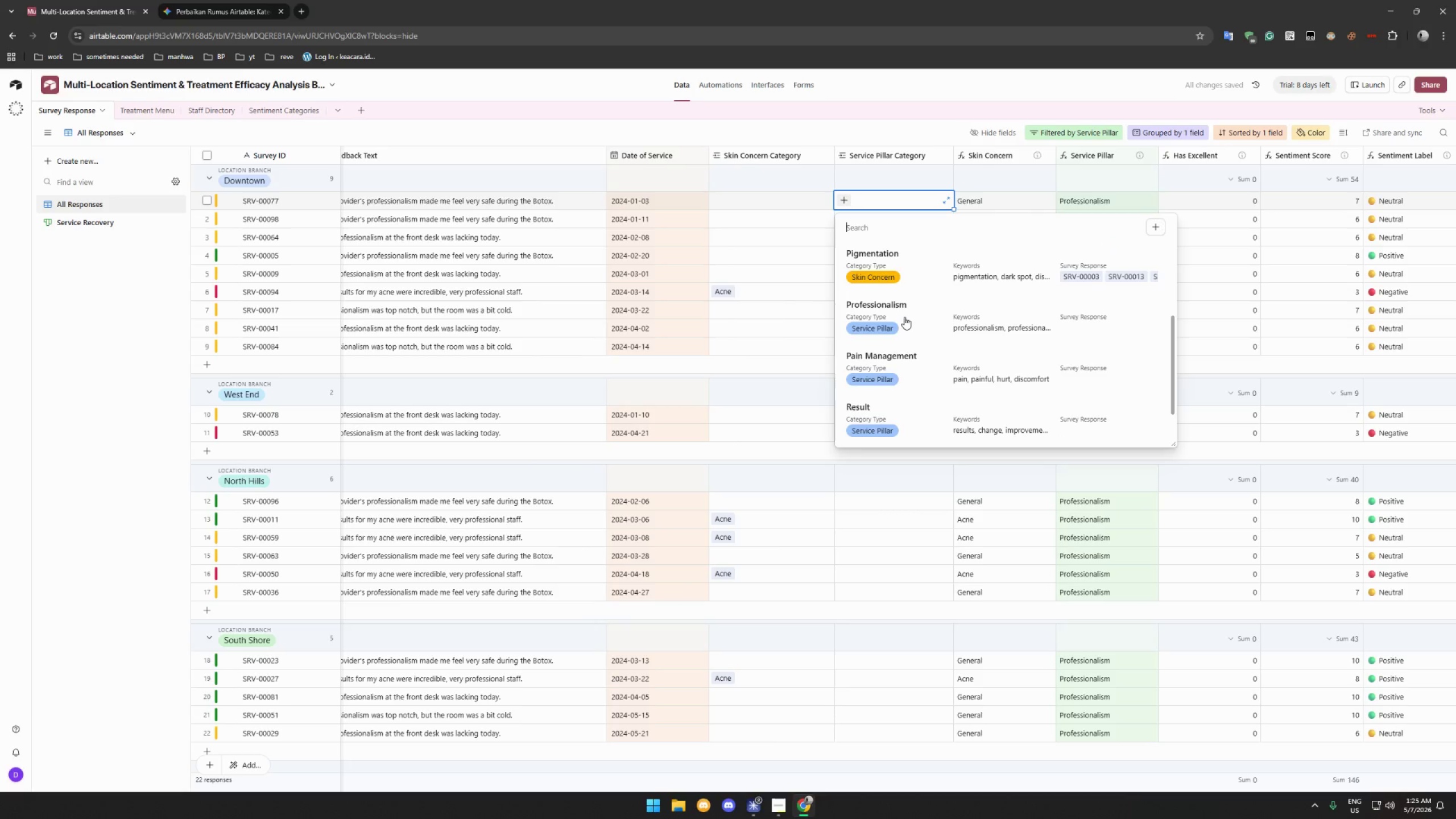 
left_click([904, 317])
 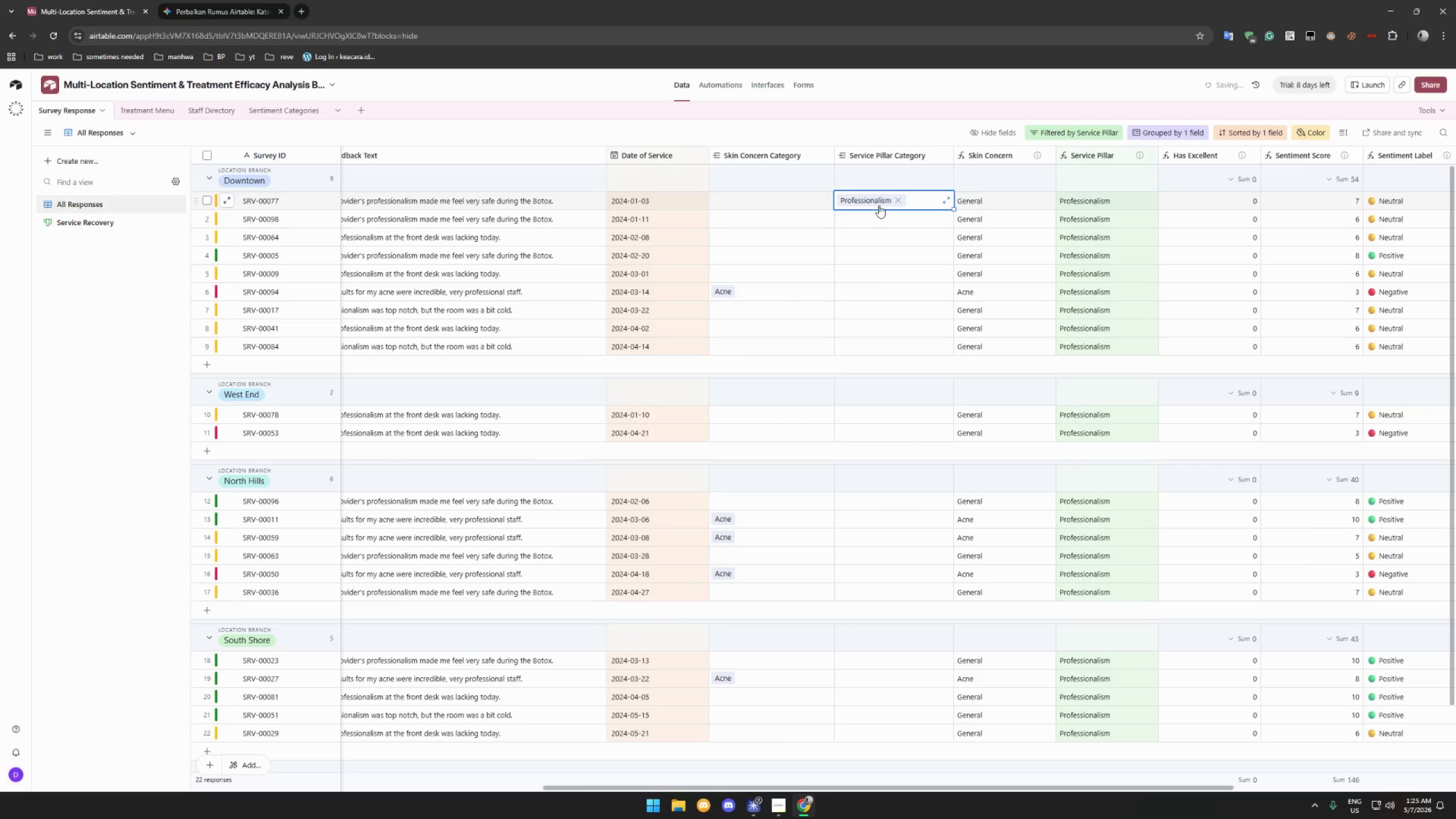 
key(Control+ControlLeft)
 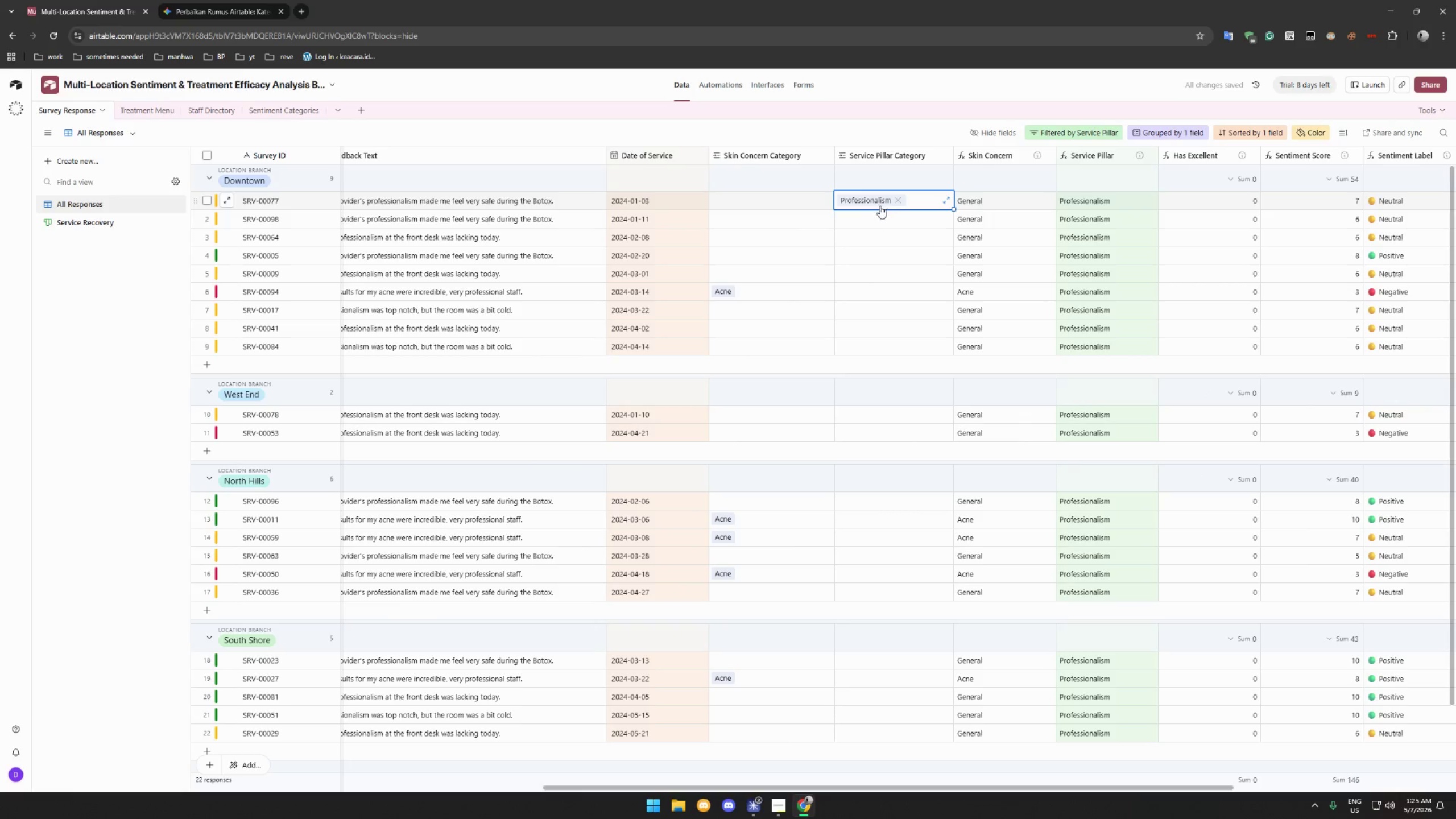 
key(Control+C)
 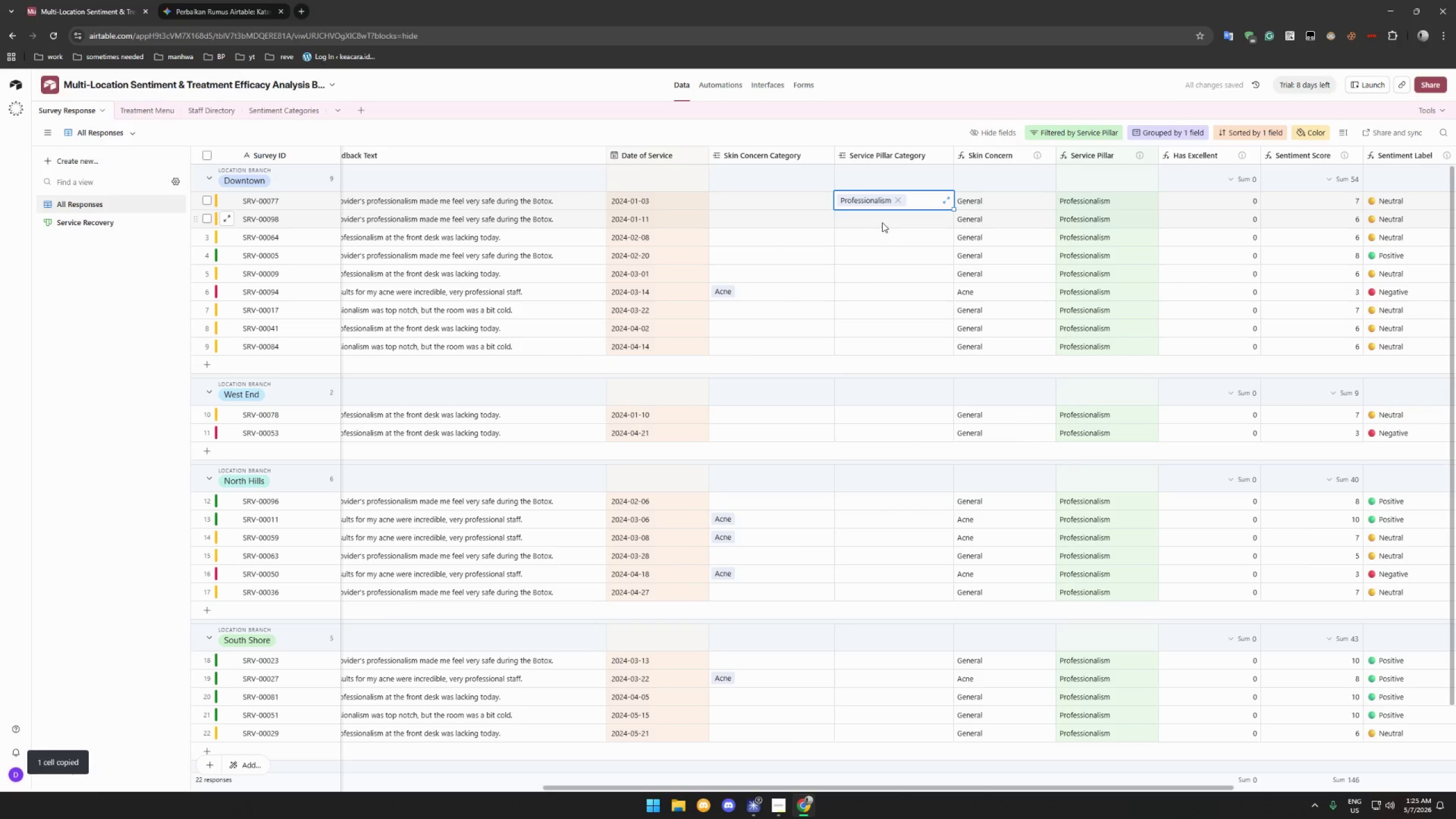 
left_click([883, 222])
 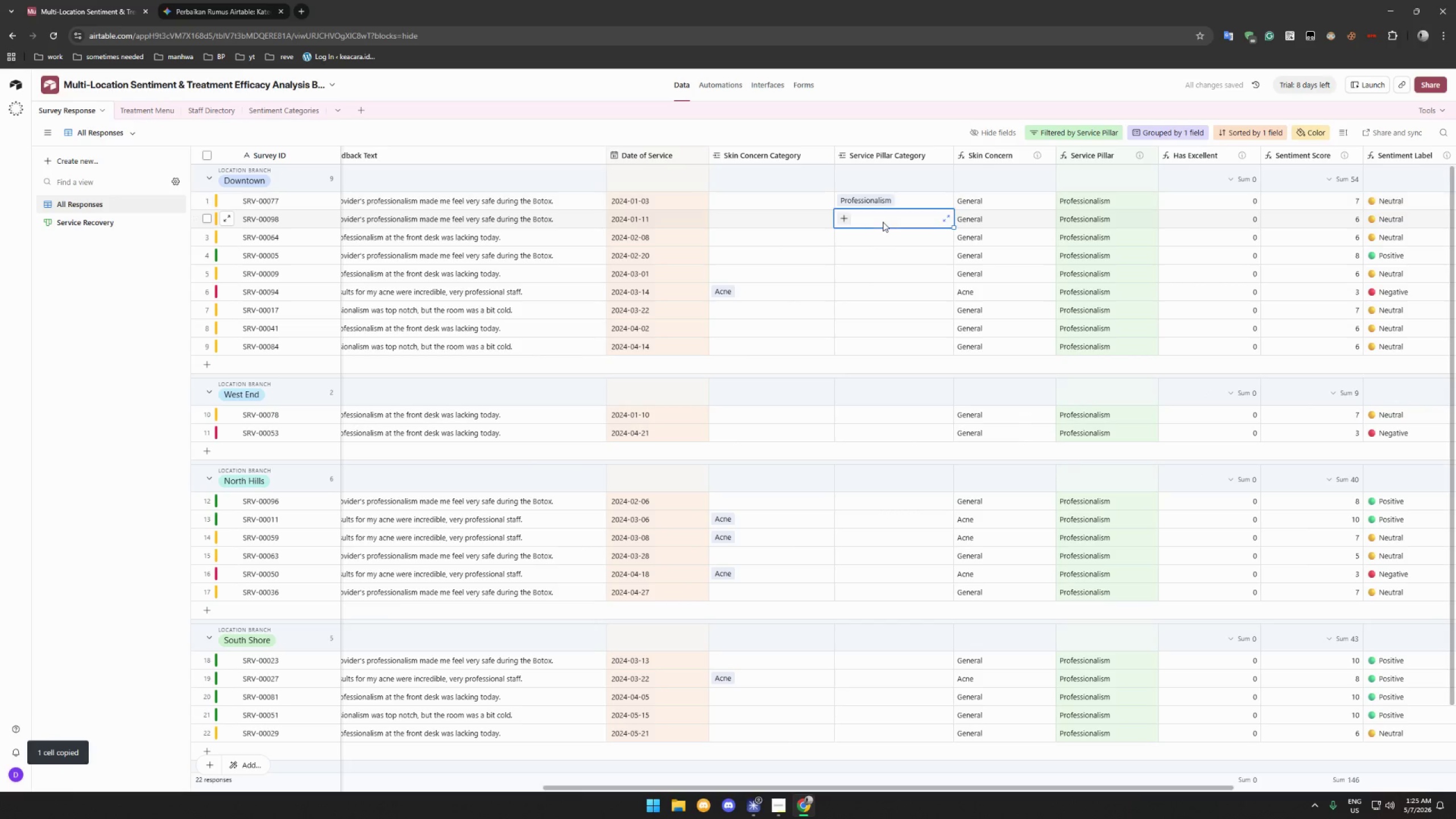 
key(Control+ControlLeft)
 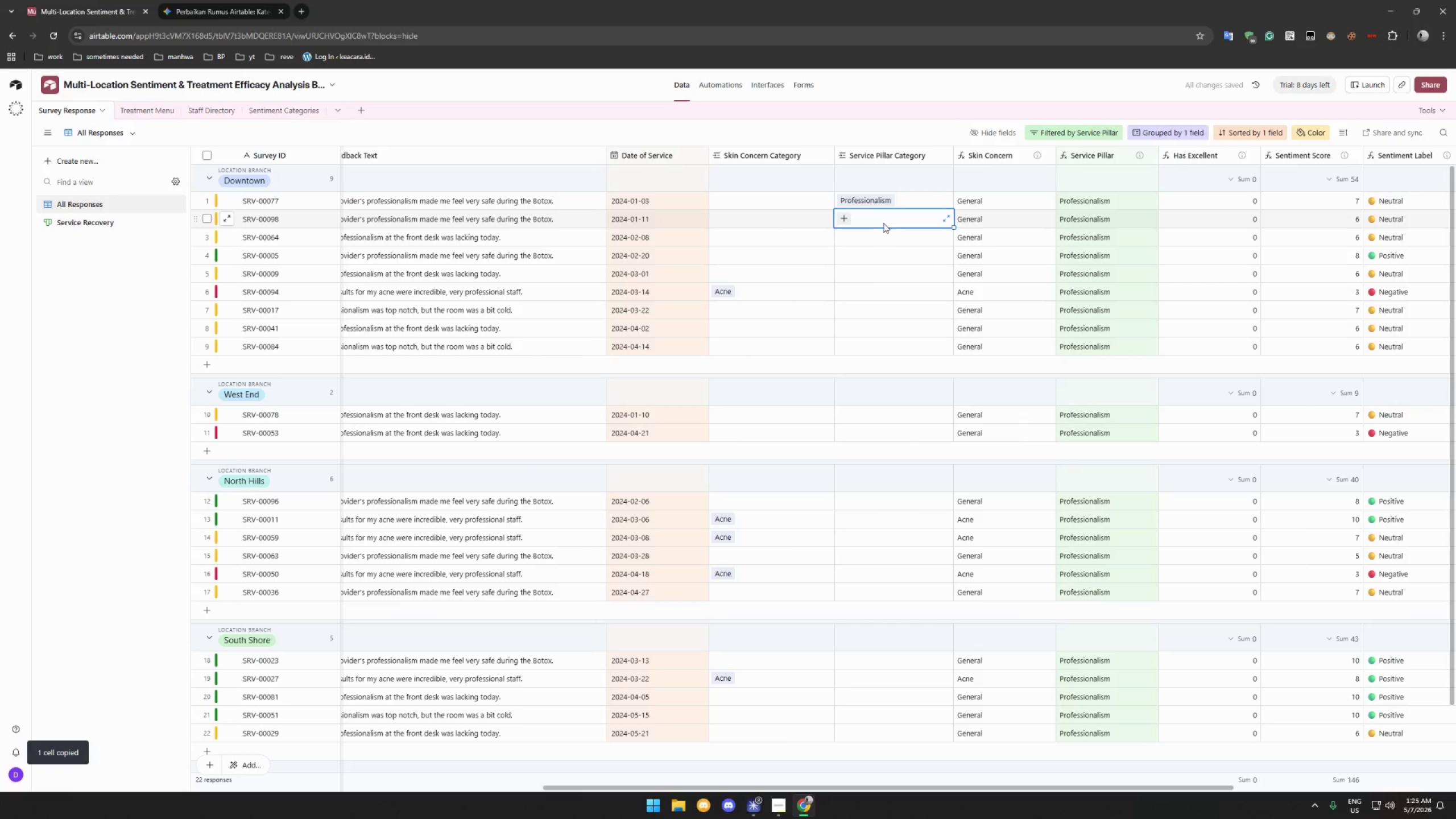 
key(Control+V)
 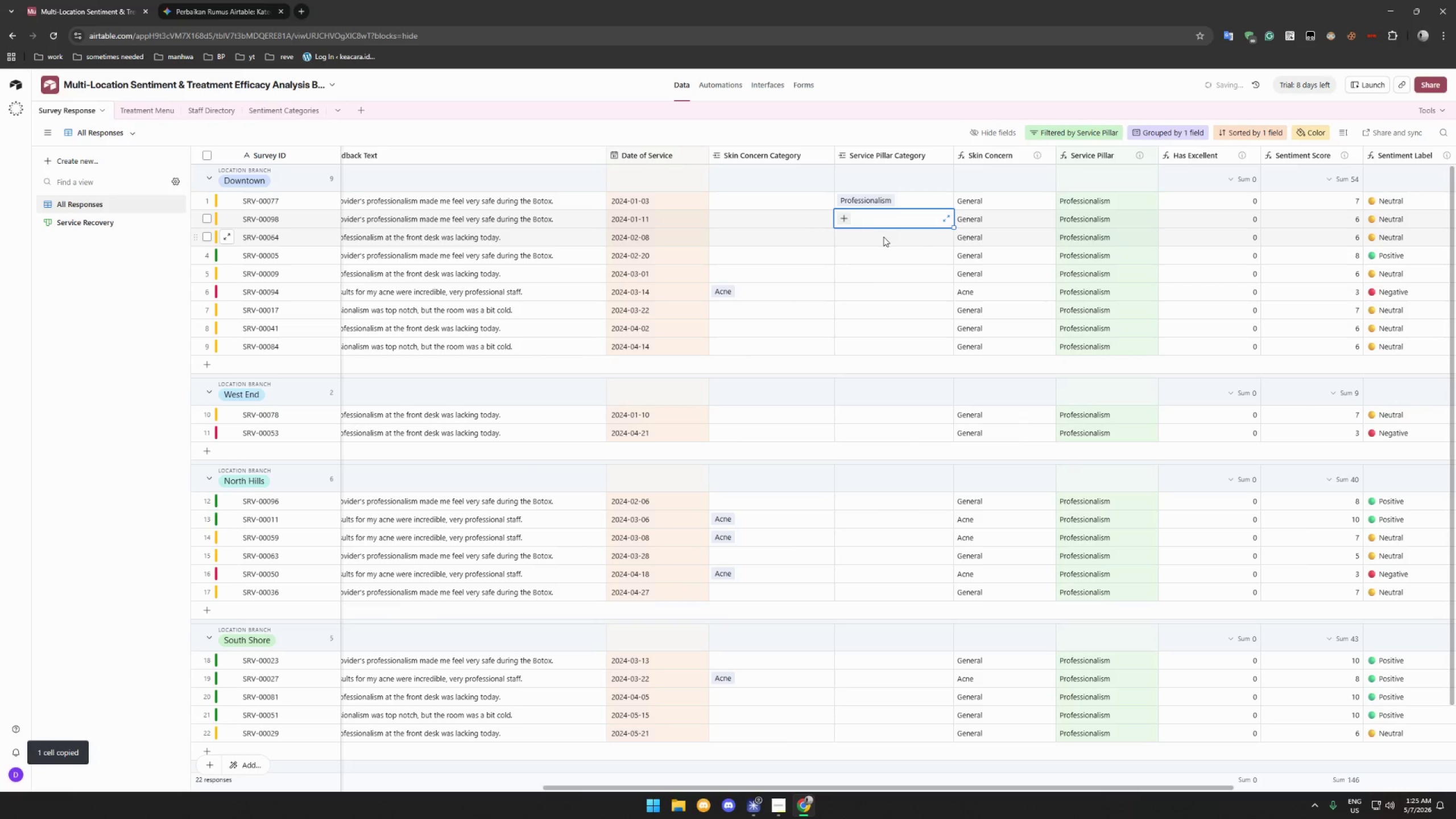 
left_click([883, 238])
 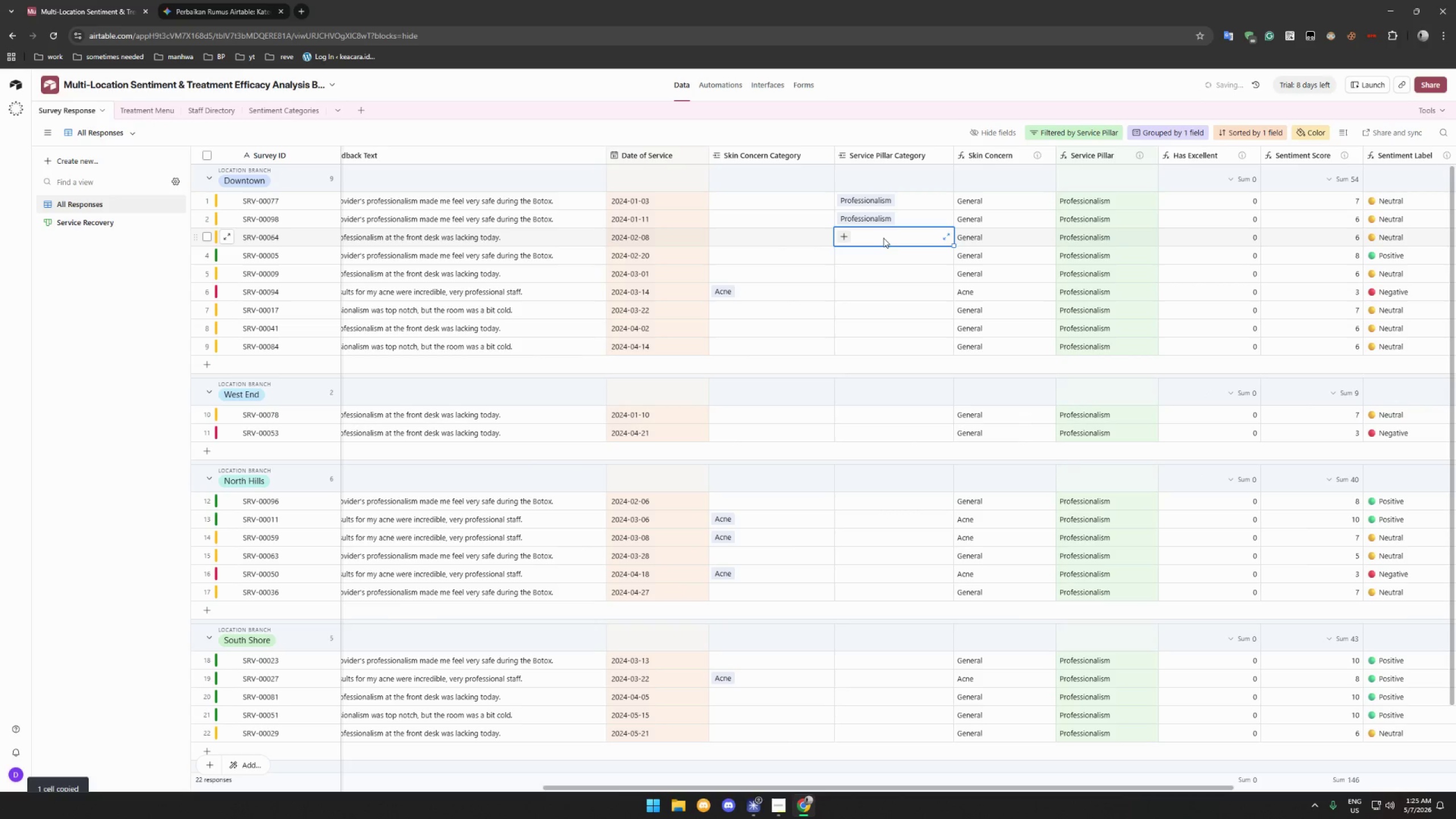 
key(Control+ControlLeft)
 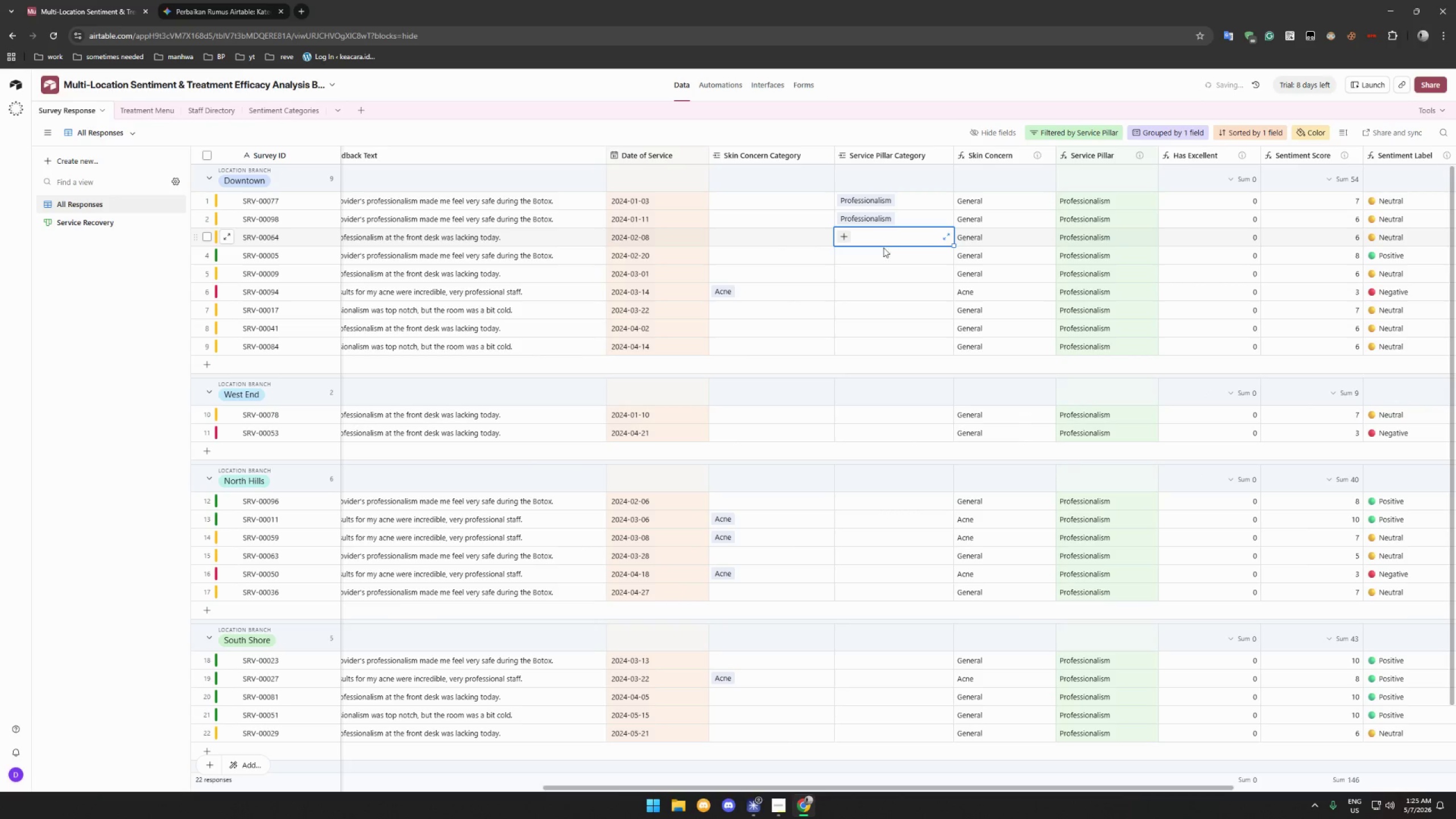 
key(Control+V)
 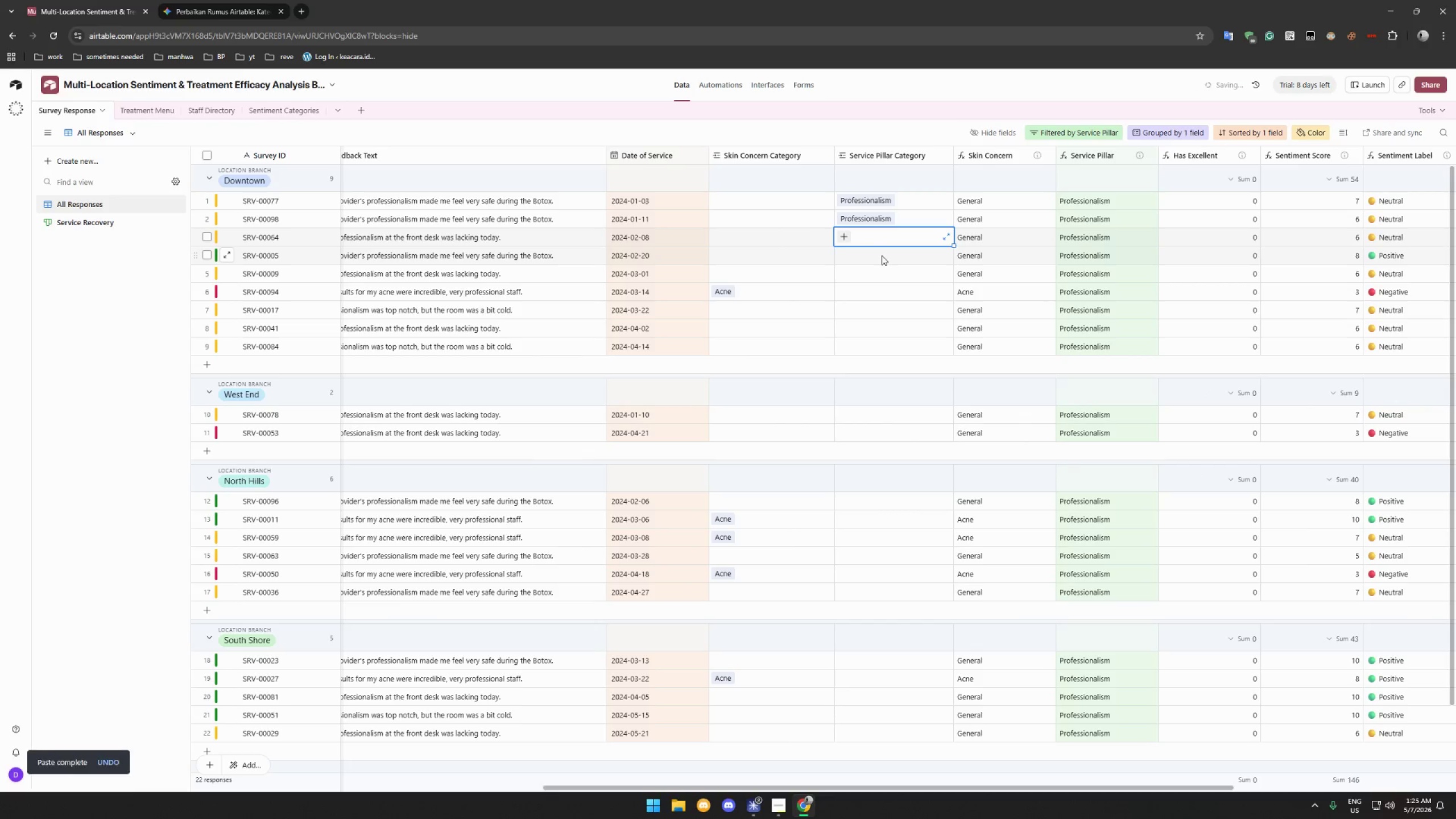 
left_click([882, 255])
 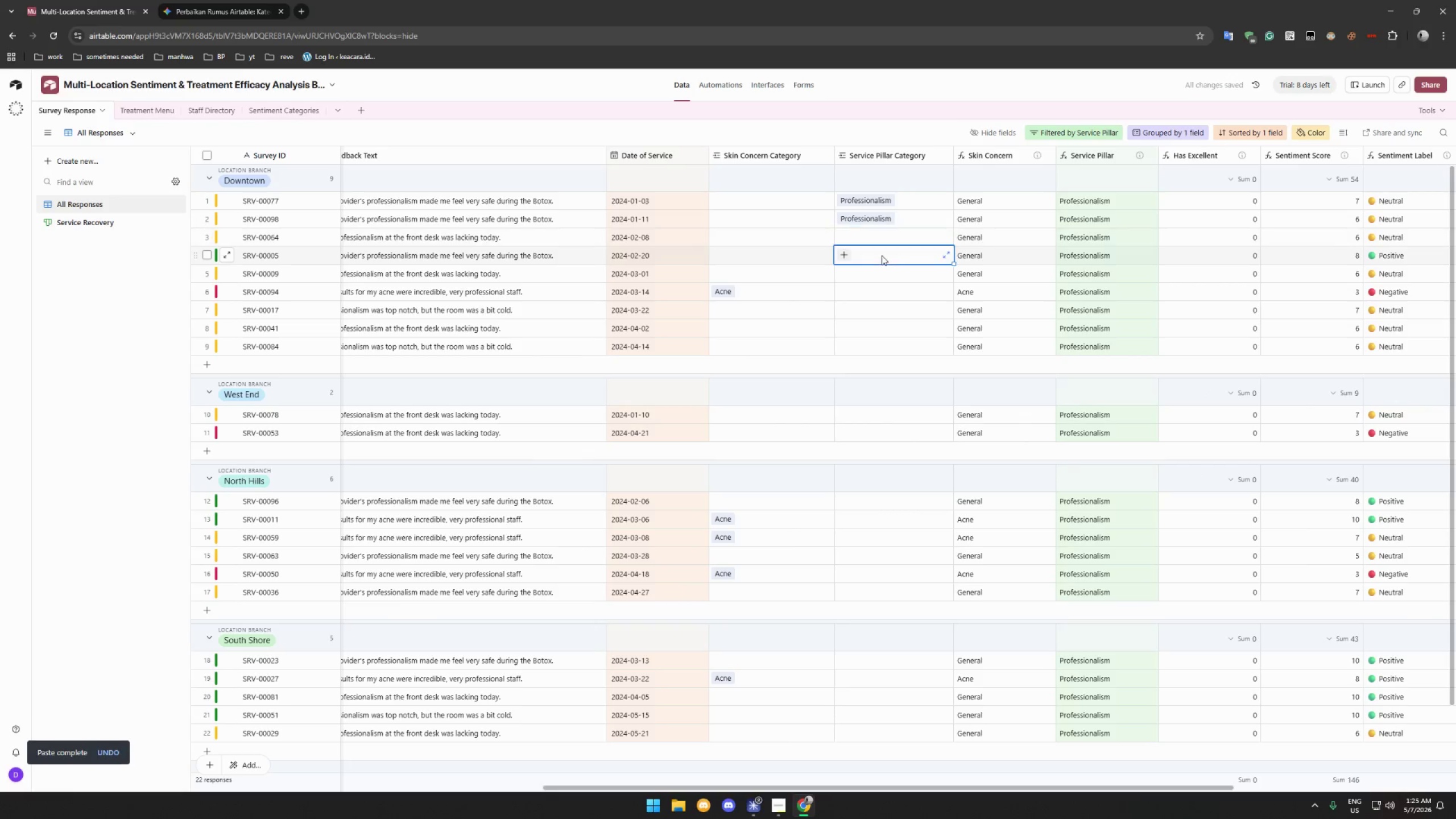 
key(Control+ControlLeft)
 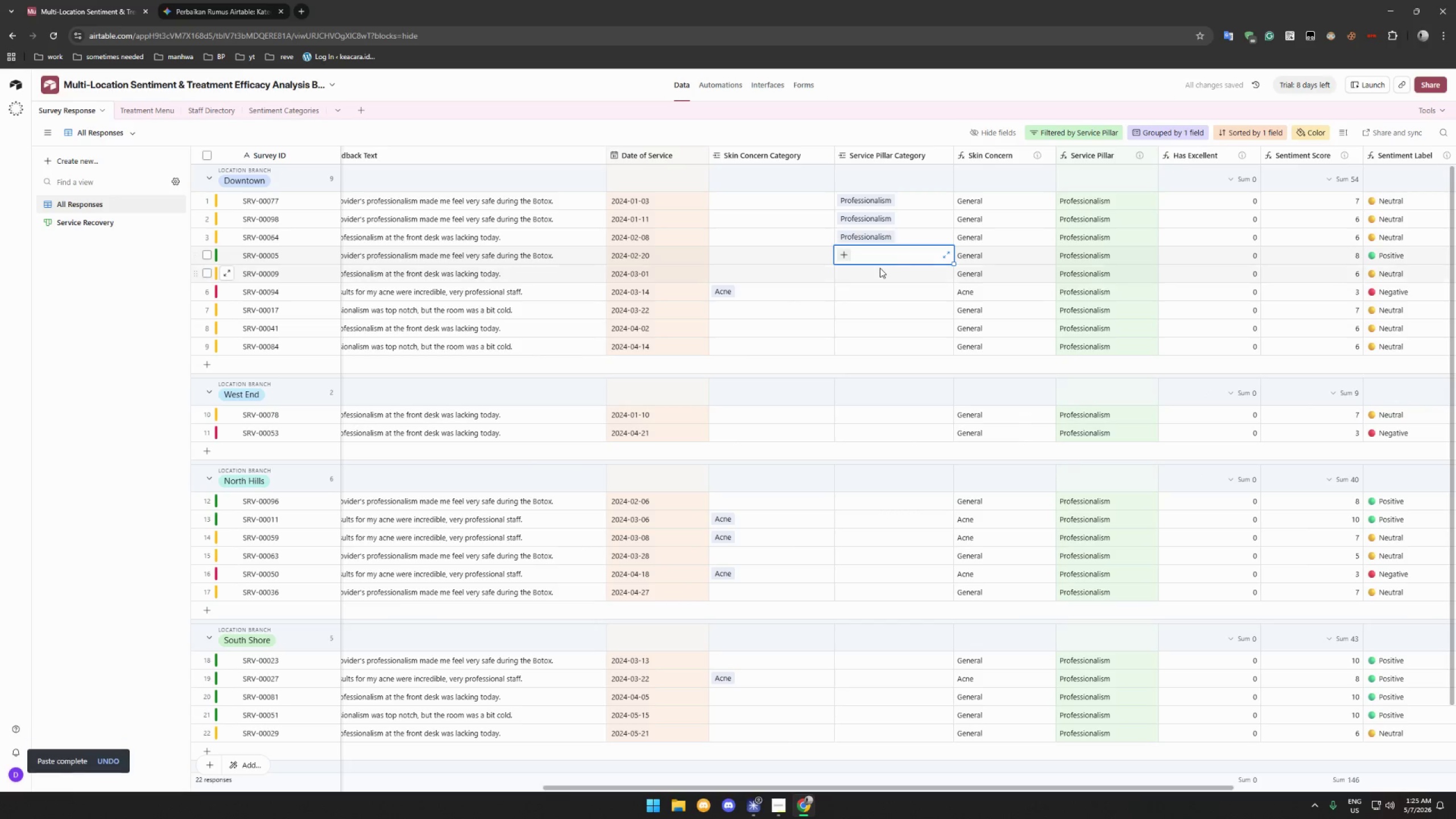 
key(Control+V)
 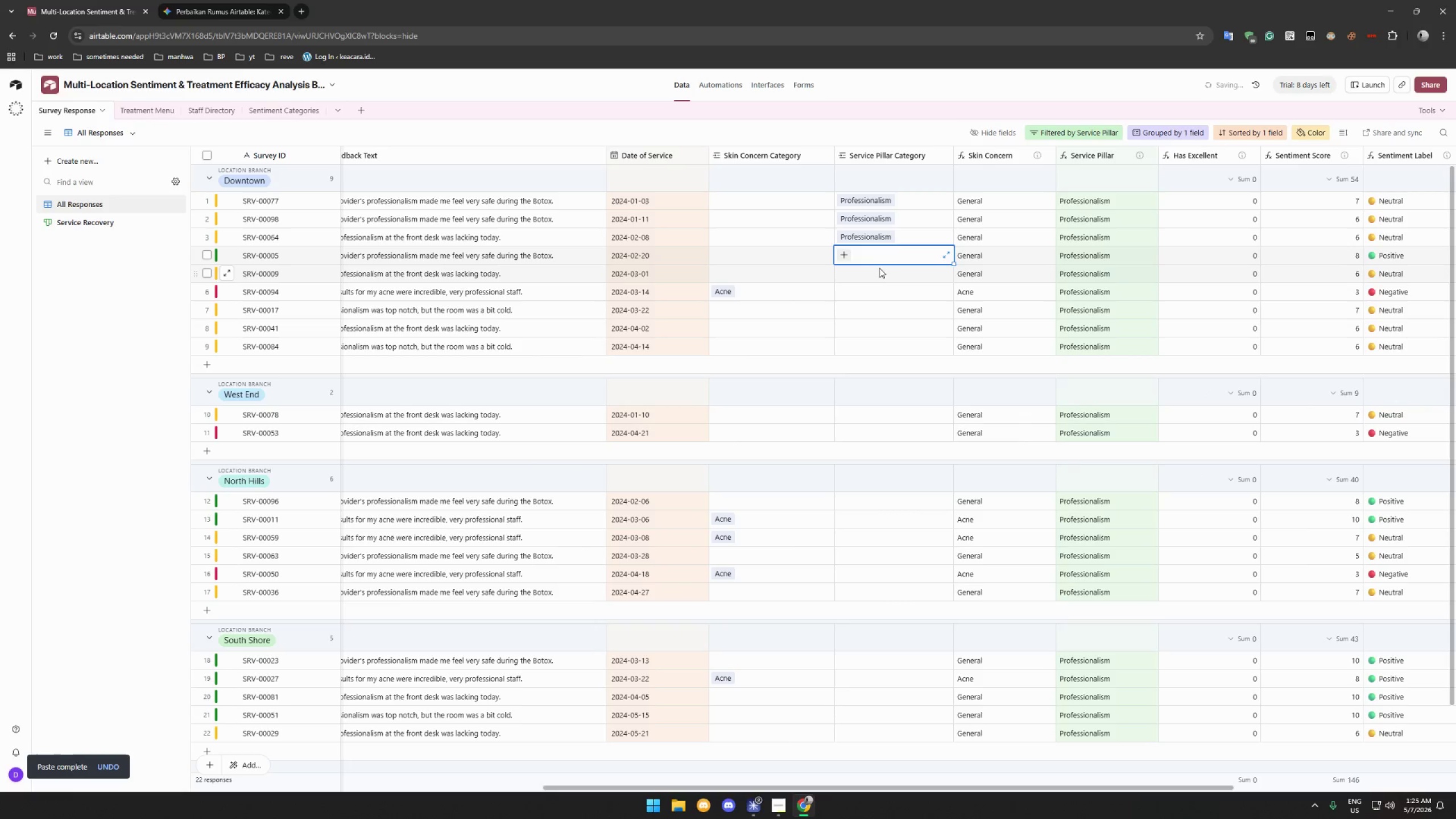 
left_click([879, 270])
 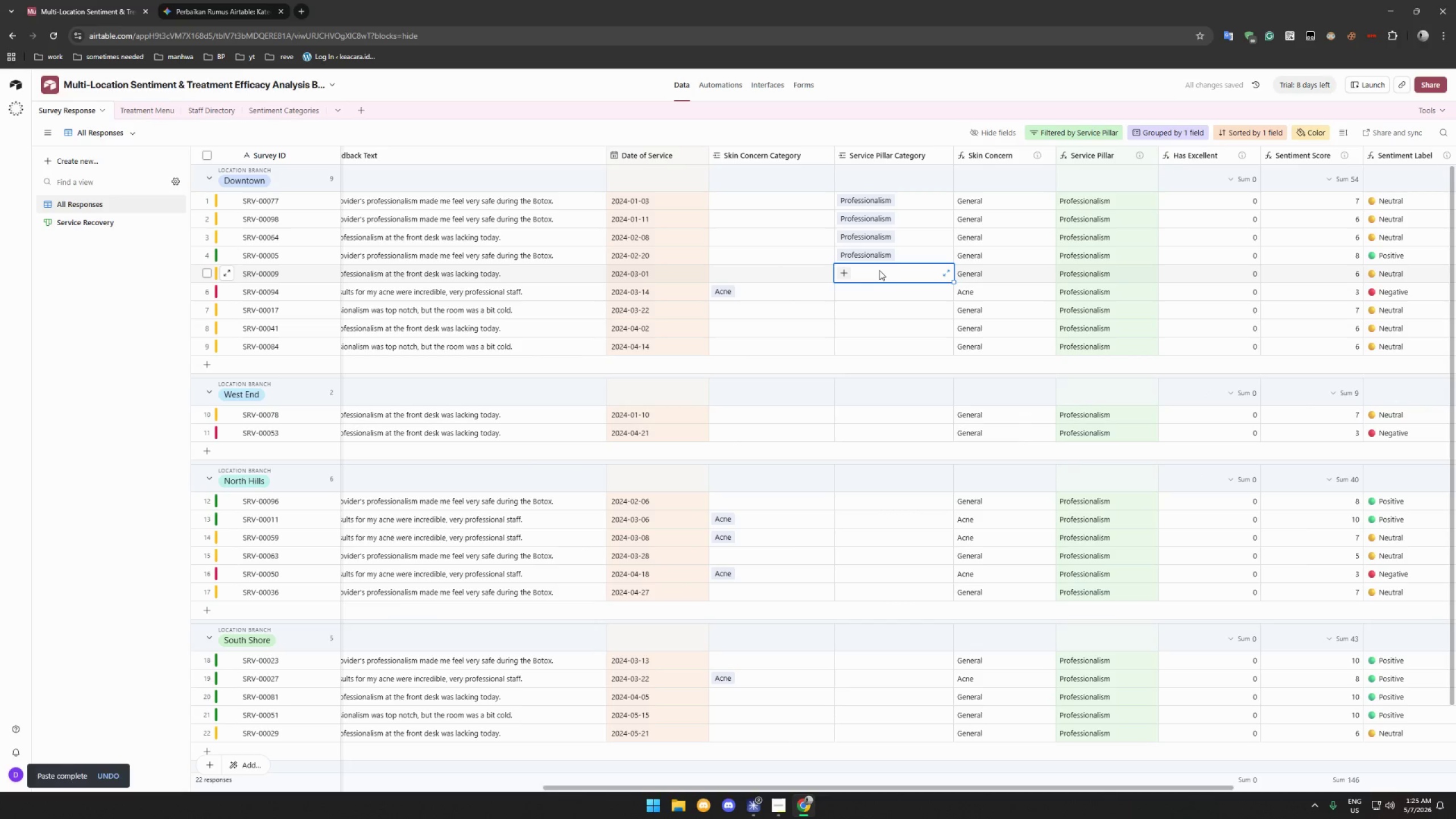 
key(Control+ControlLeft)
 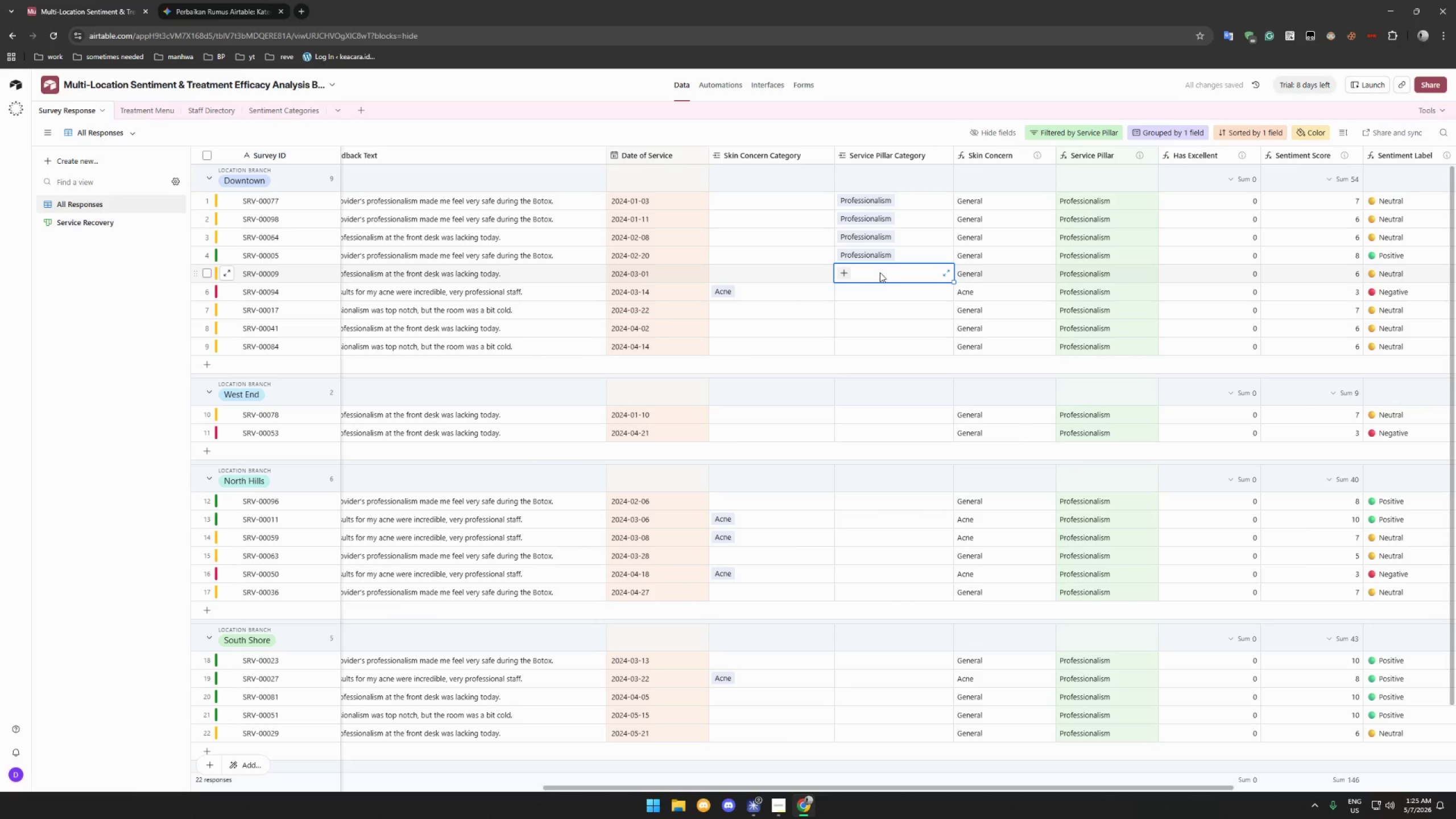 
key(Control+V)
 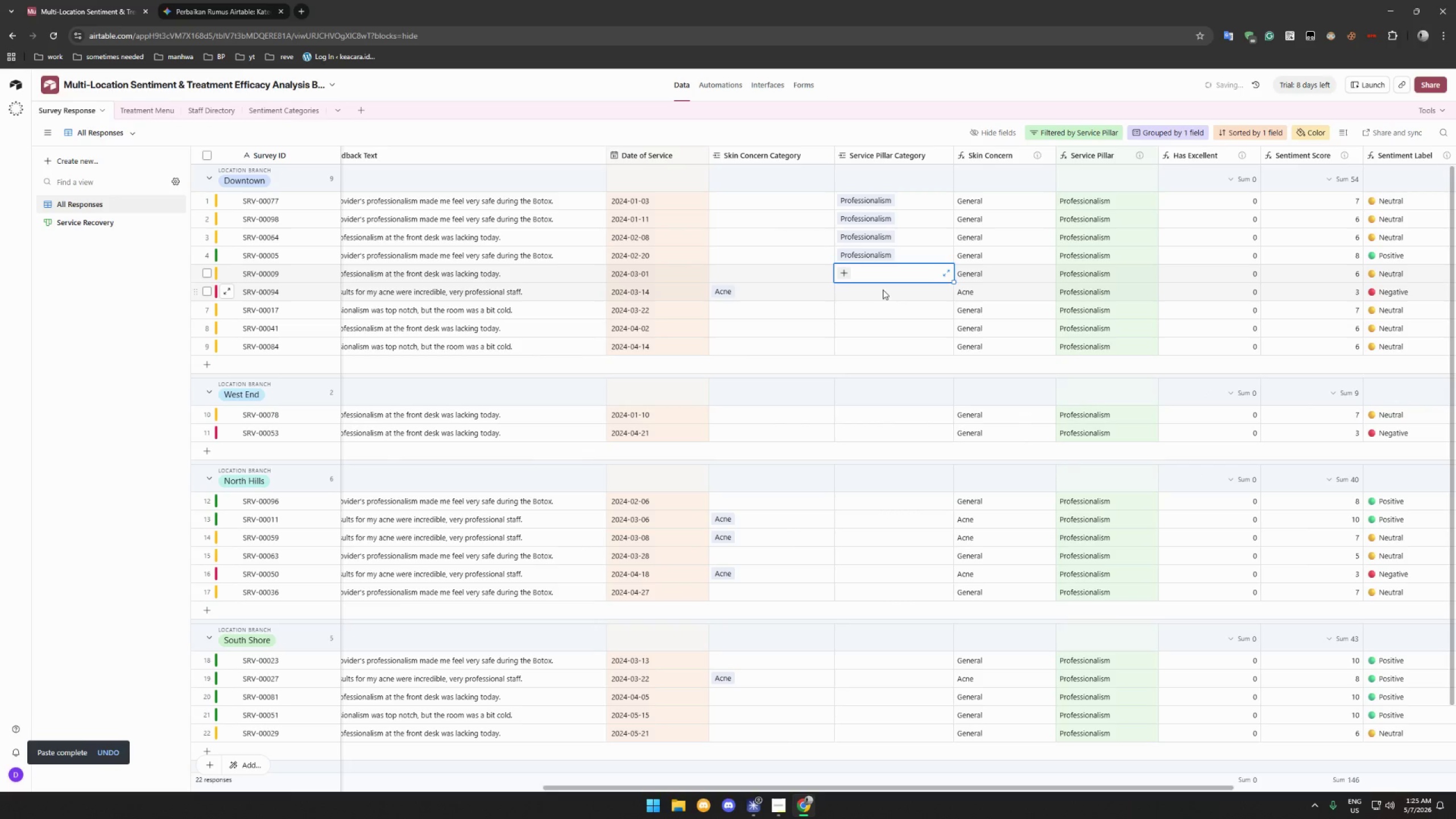 
left_click([883, 289])
 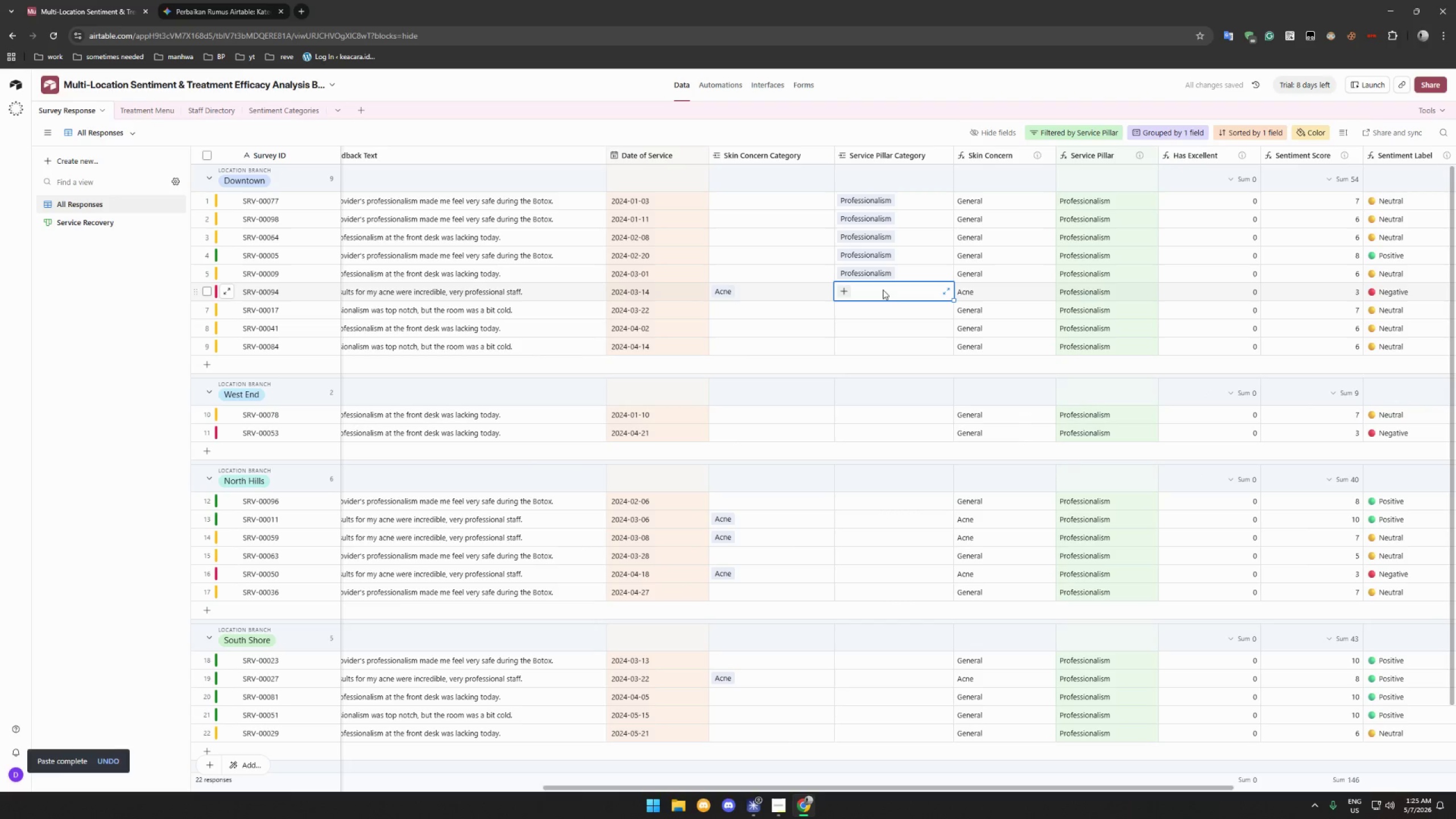 
key(Control+ControlLeft)
 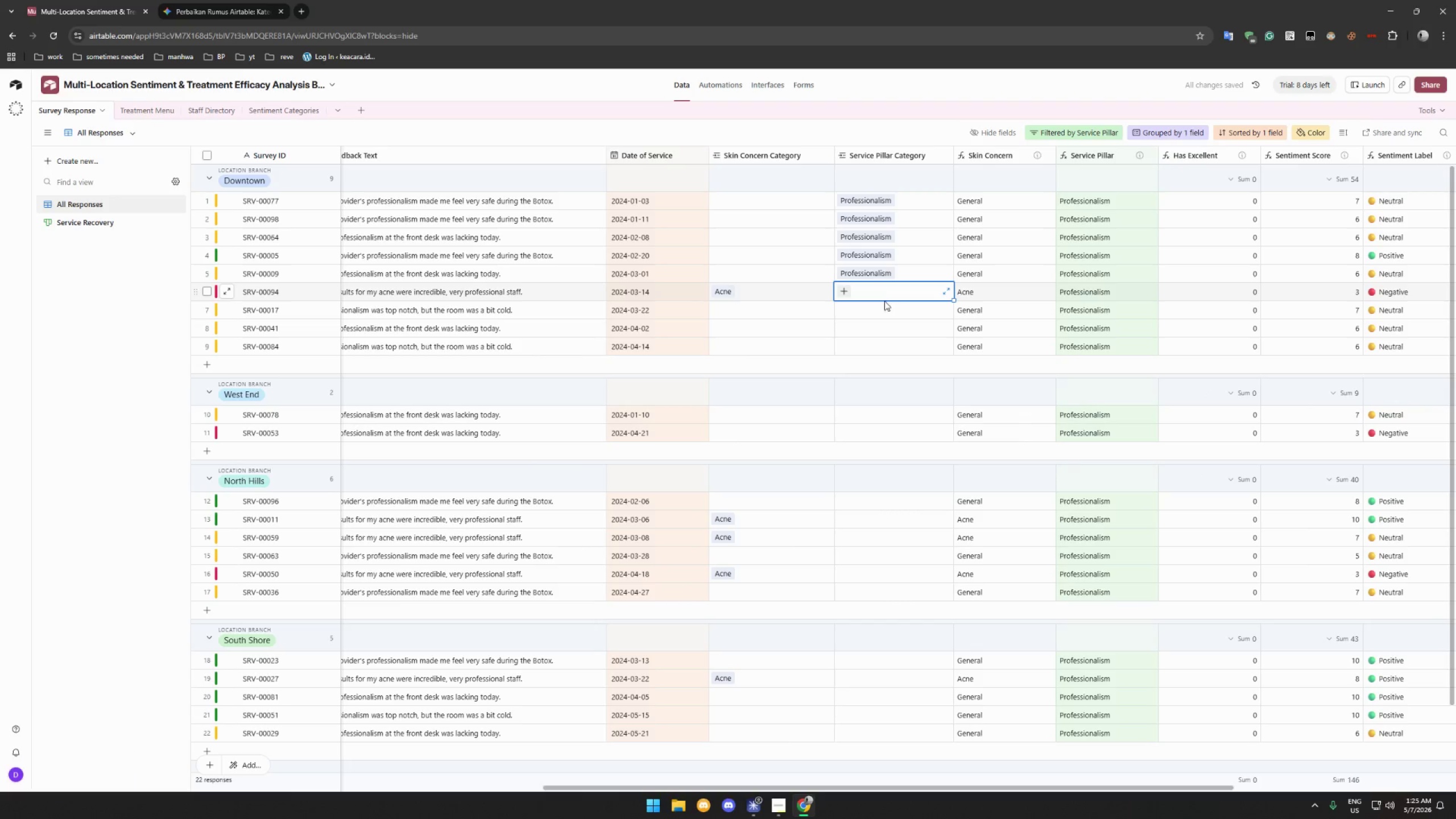 
key(Control+V)
 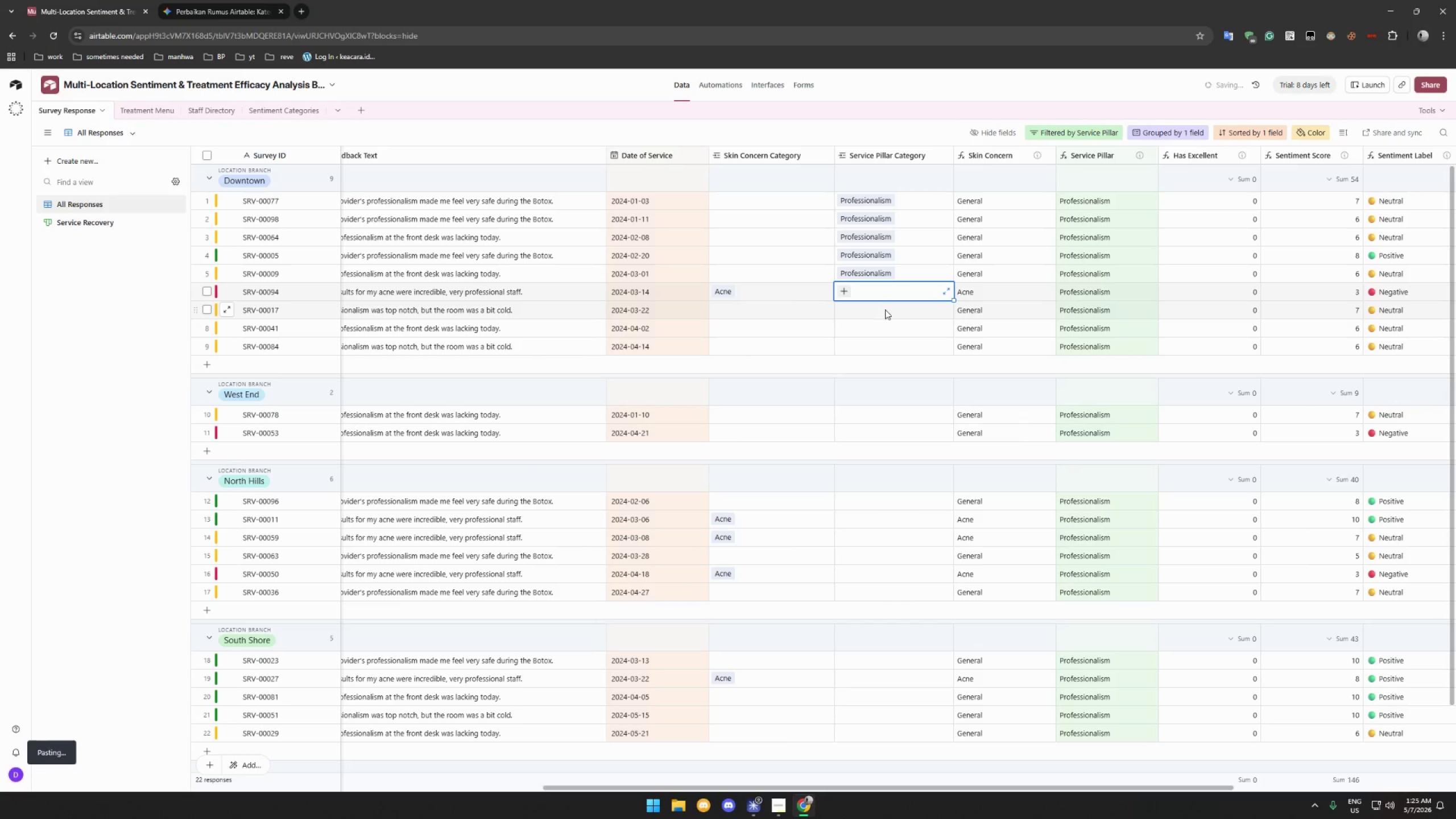 
key(Control+ControlLeft)
 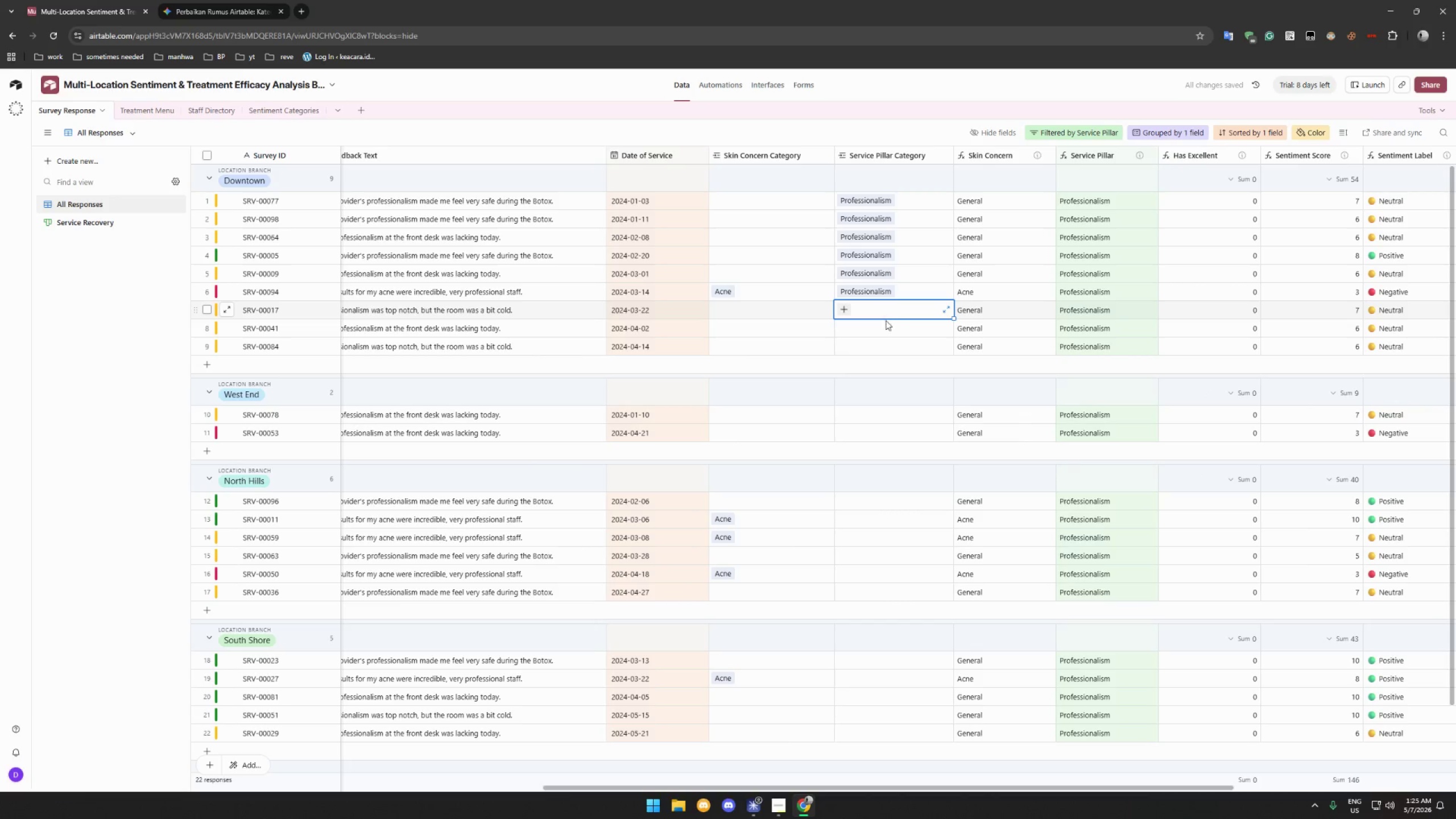 
key(Control+V)
 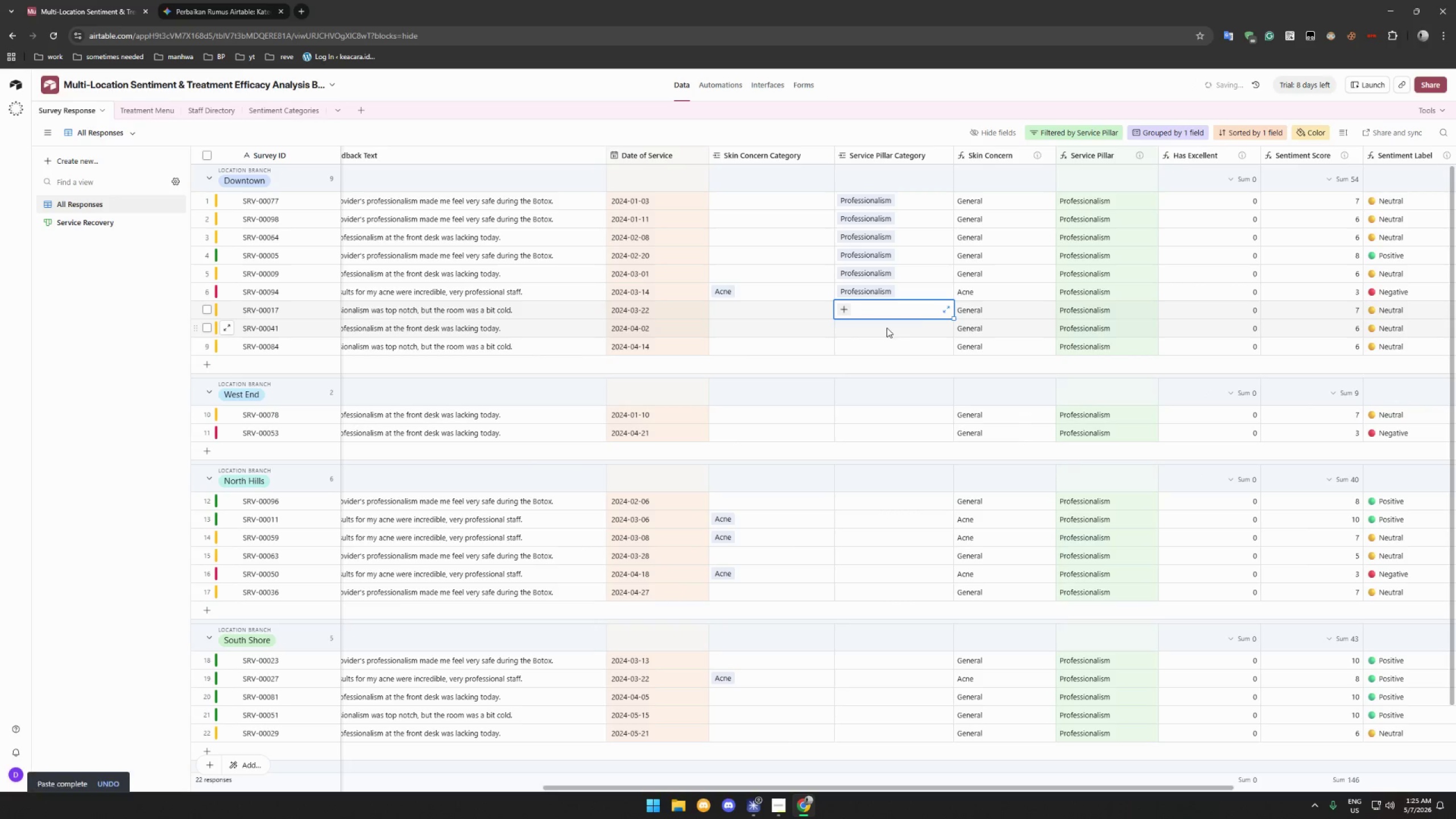 
double_click([887, 328])
 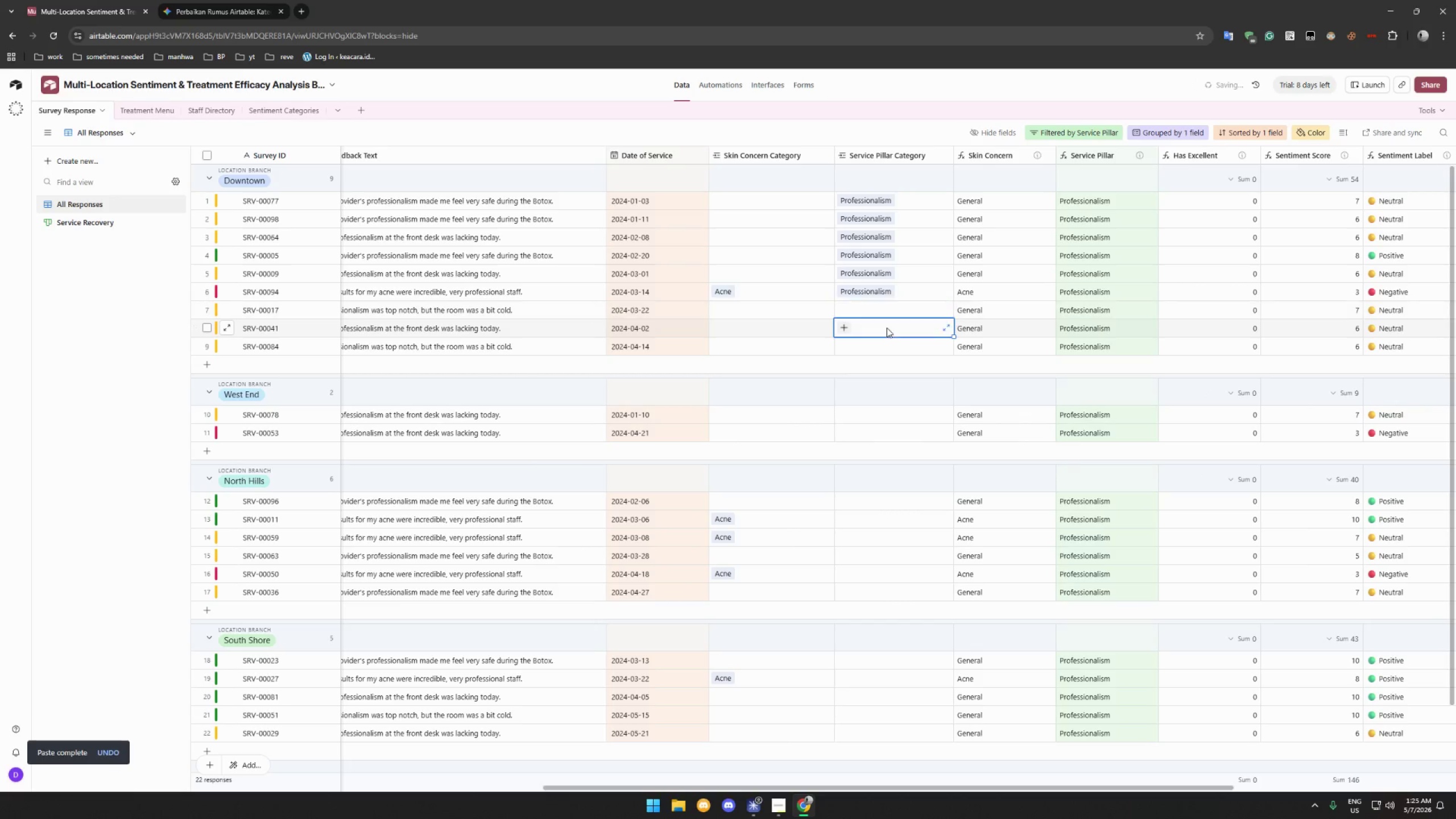 
key(Control+V)
 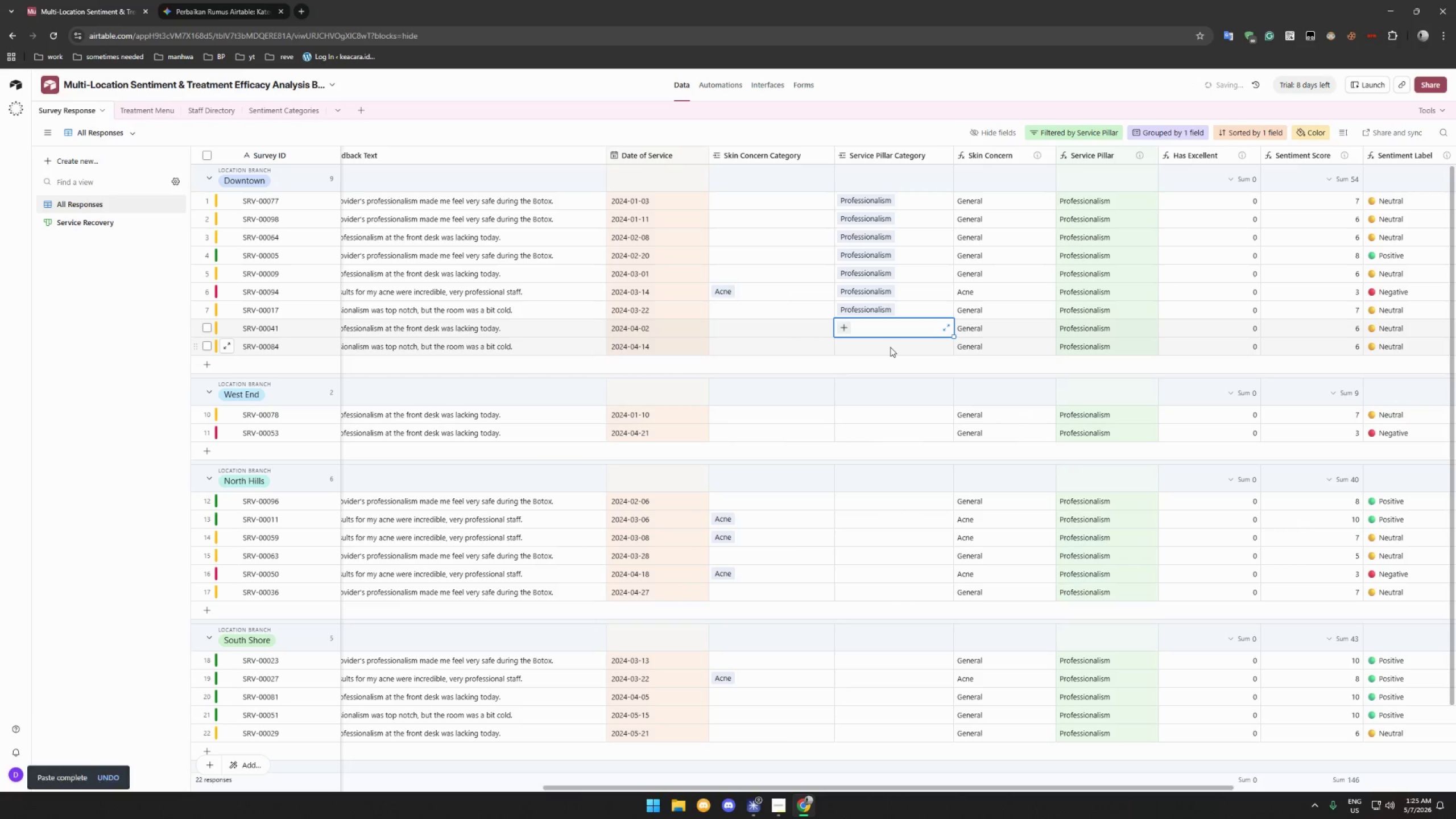 
left_click([890, 347])
 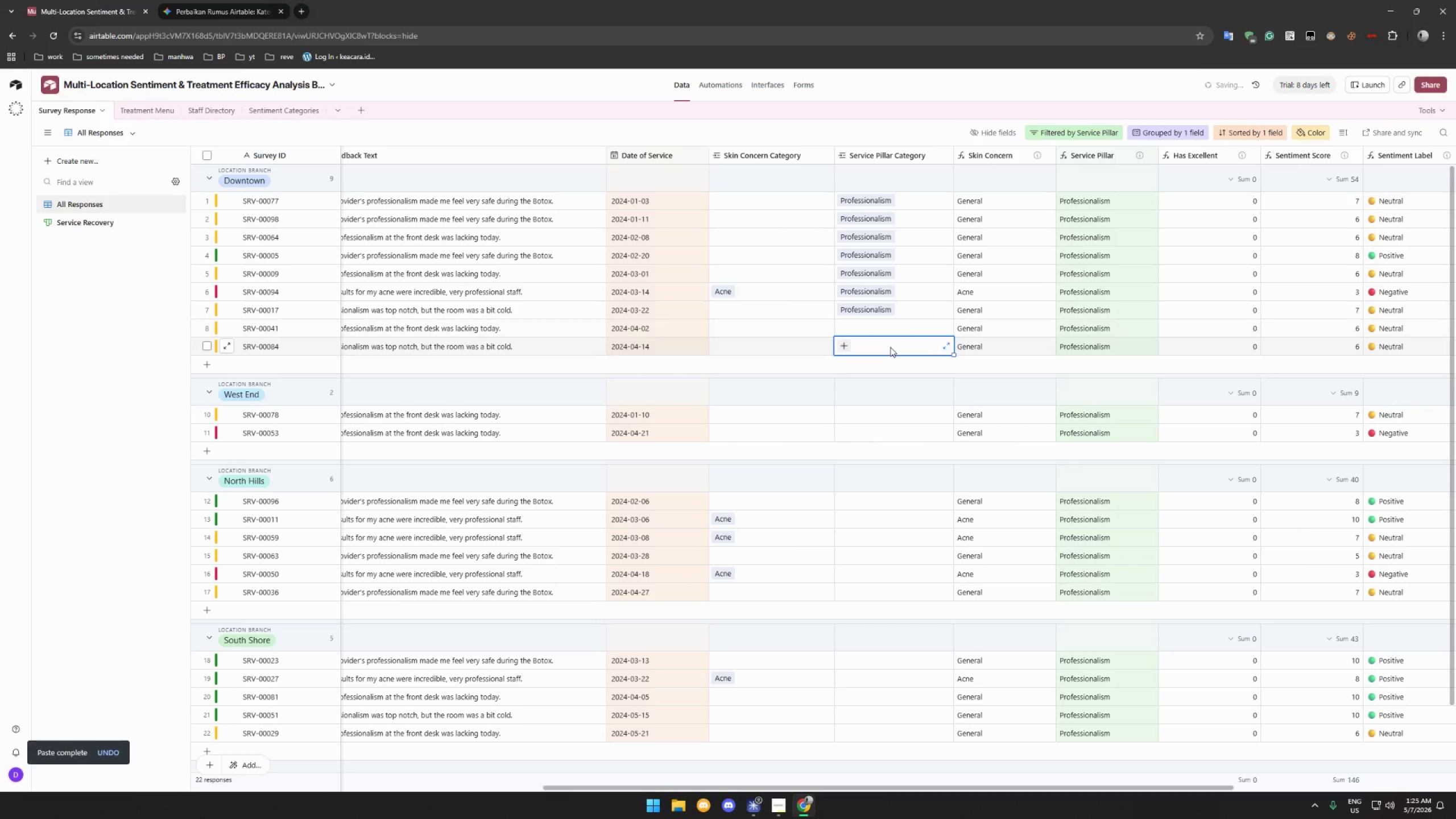 
key(Control+V)
 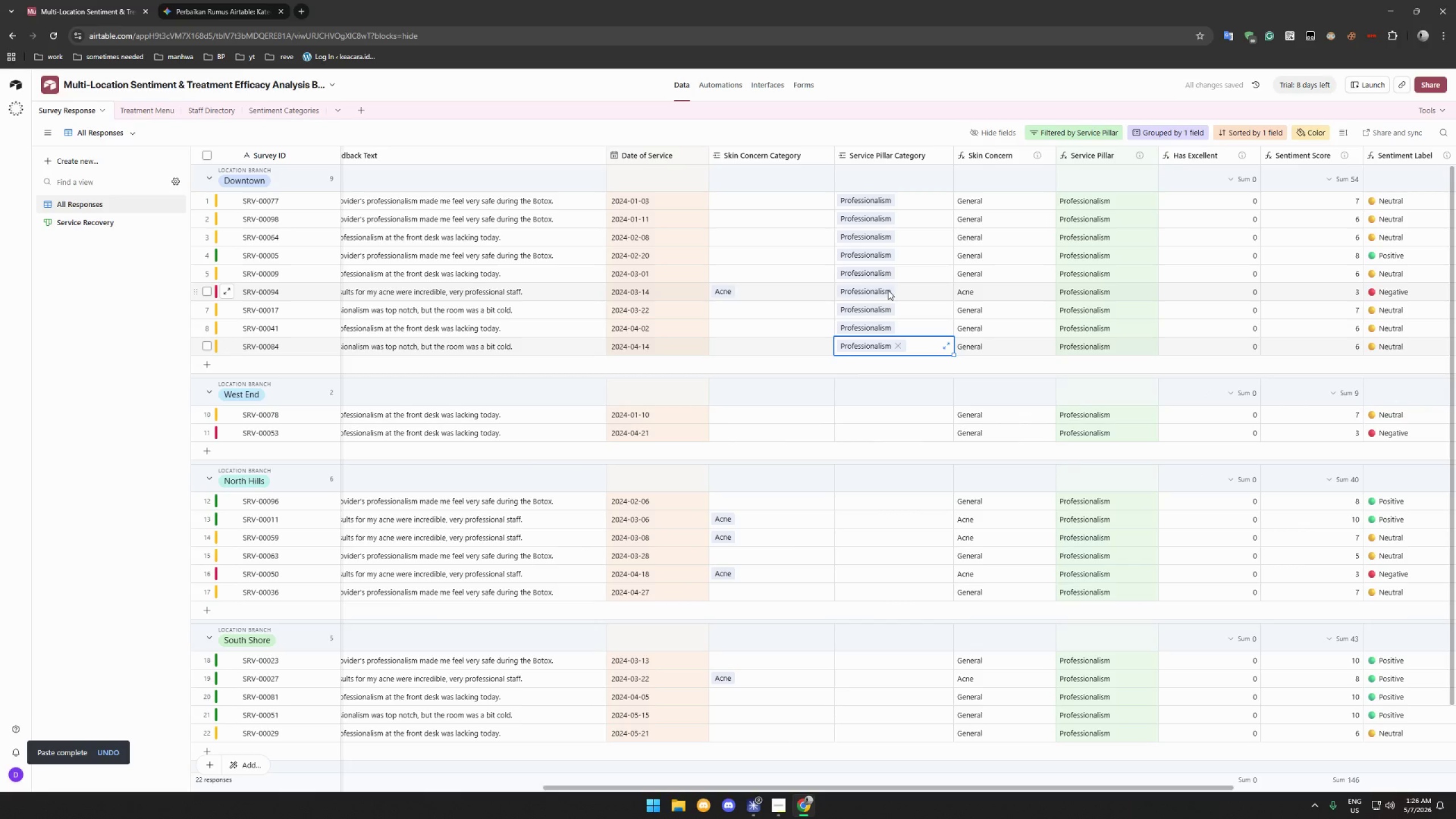 
scroll: coordinate [890, 291], scroll_direction: down, amount: 3.0
 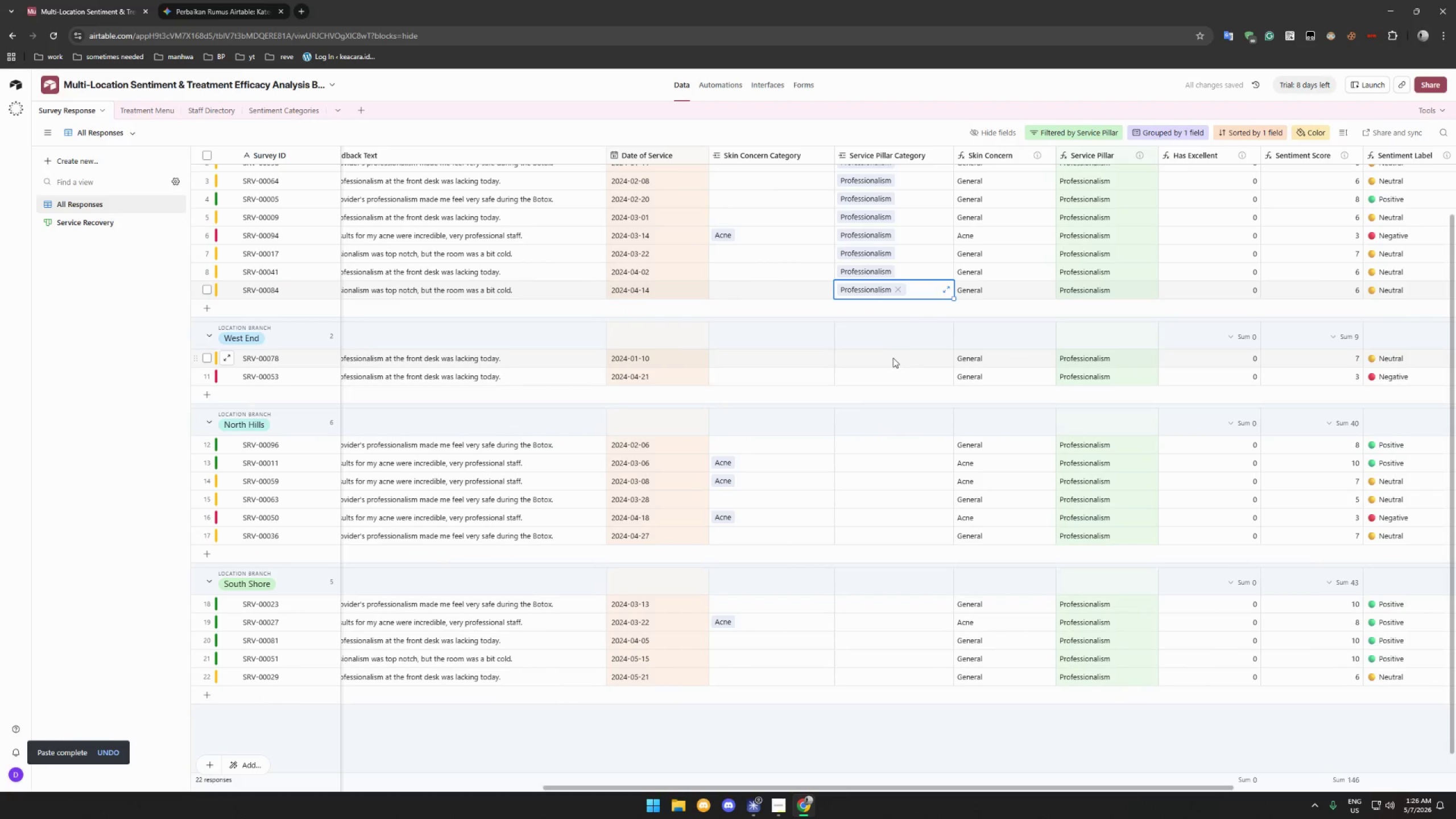 
left_click([893, 358])
 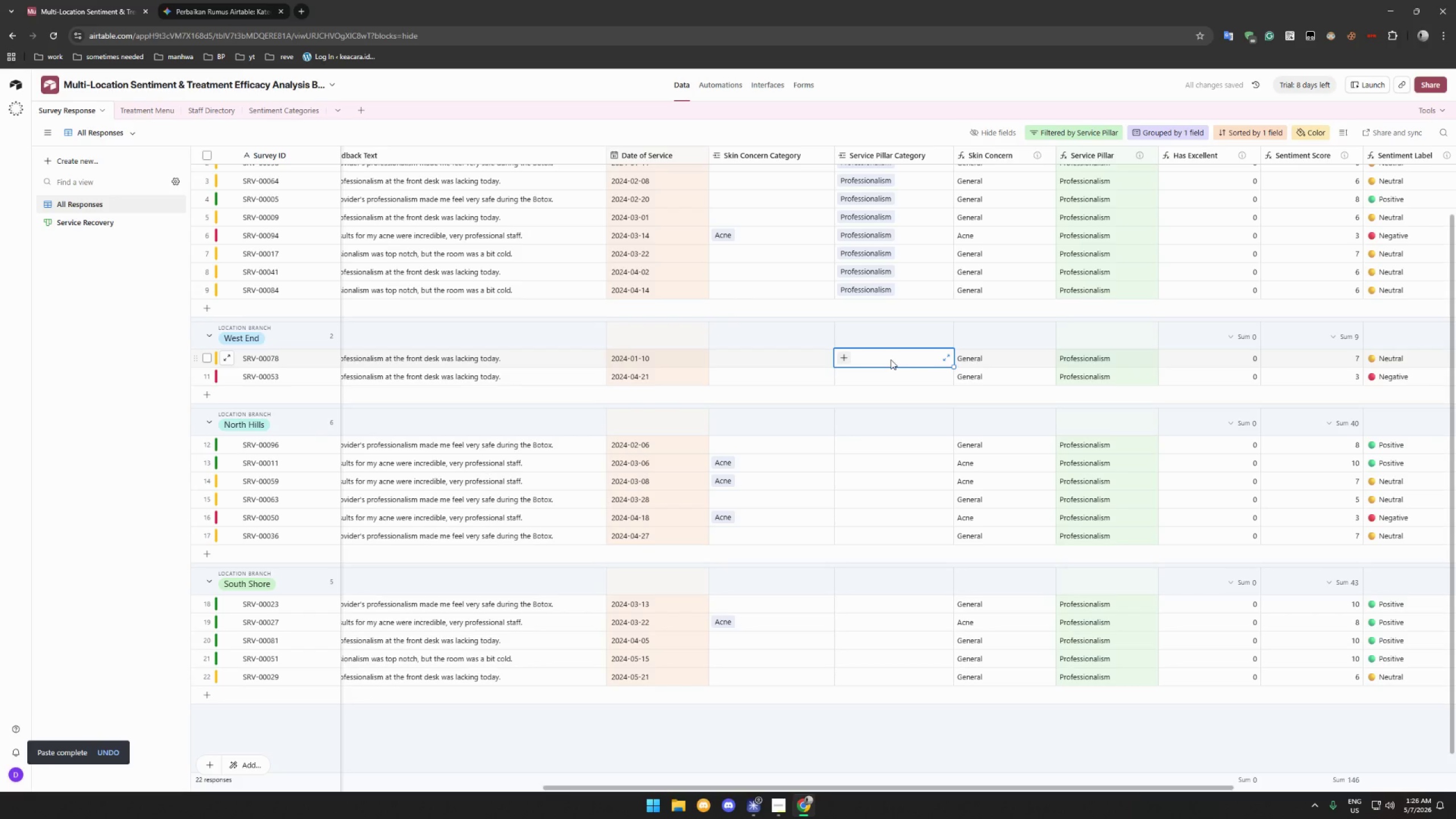 
key(Control+ControlLeft)
 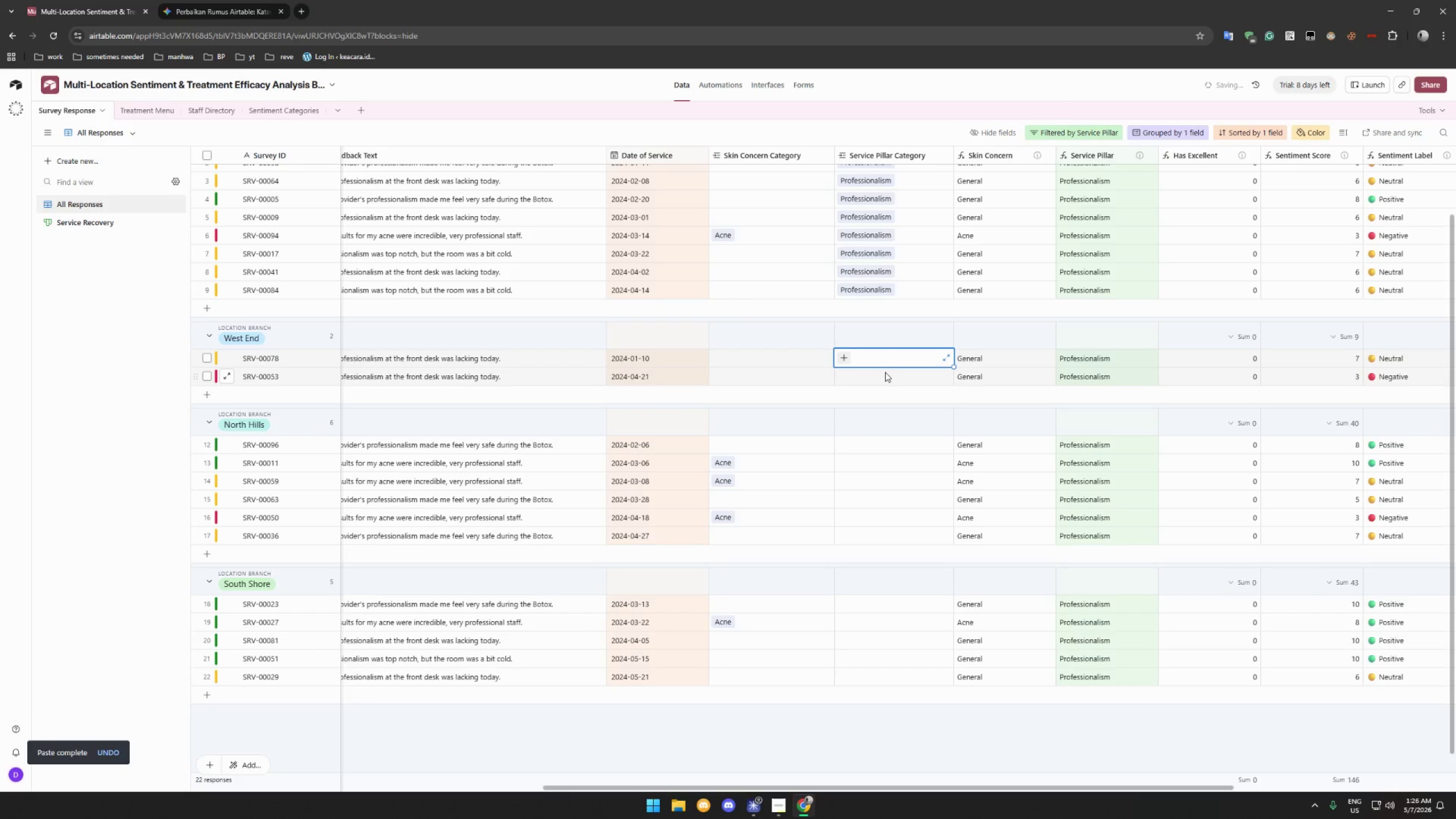 
key(Control+V)
 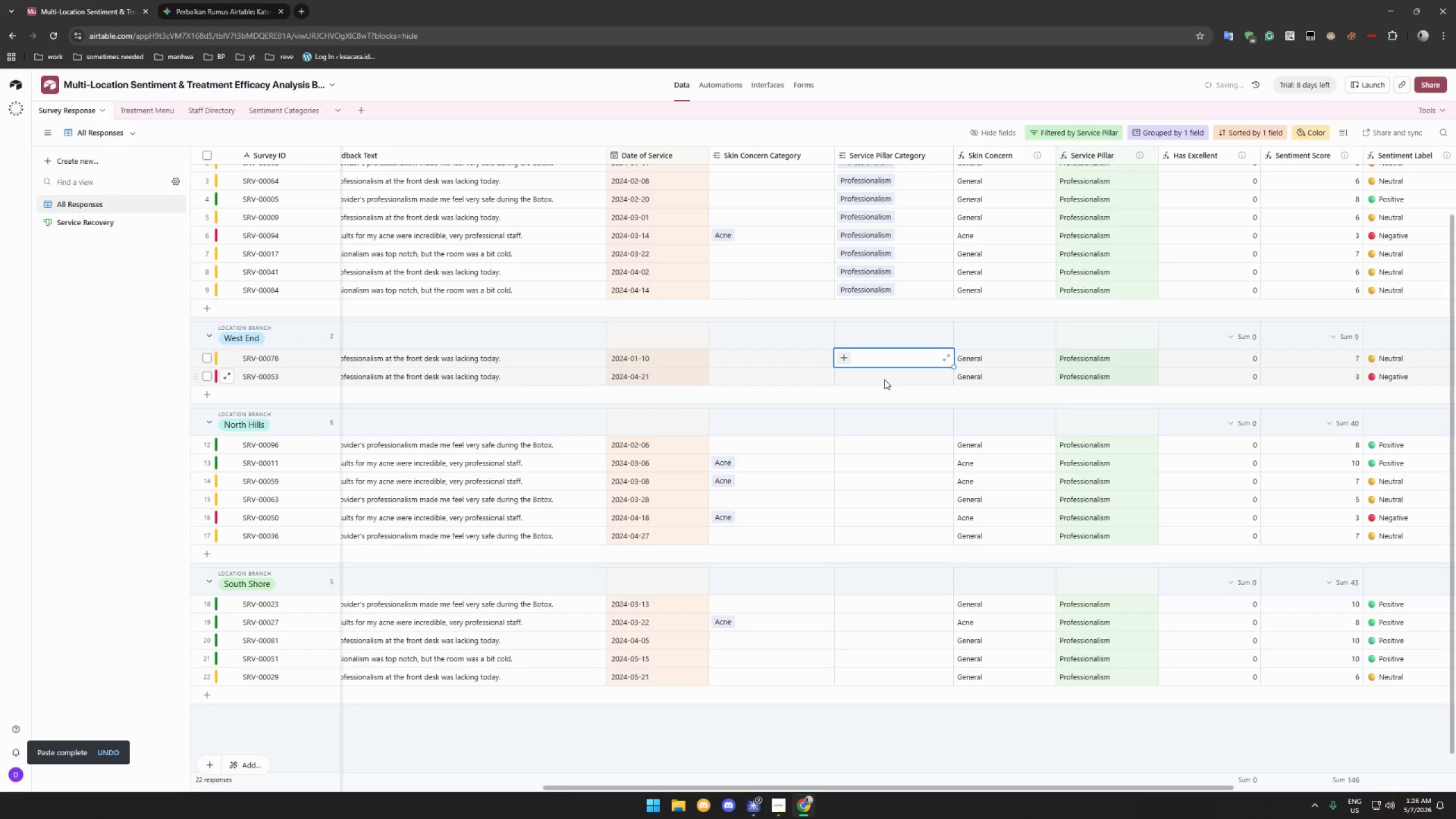 
left_click([884, 379])
 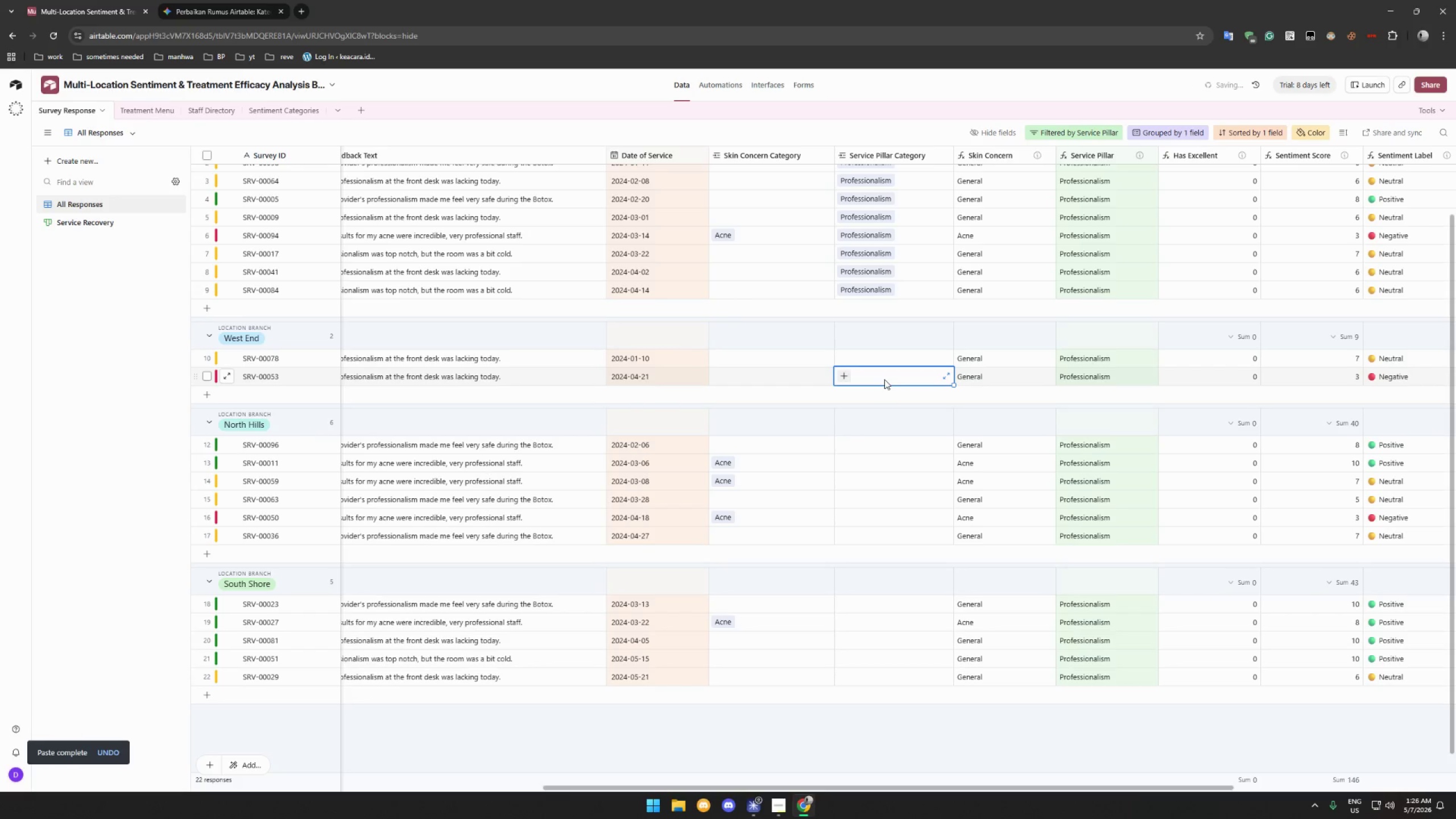 
key(Control+ControlLeft)
 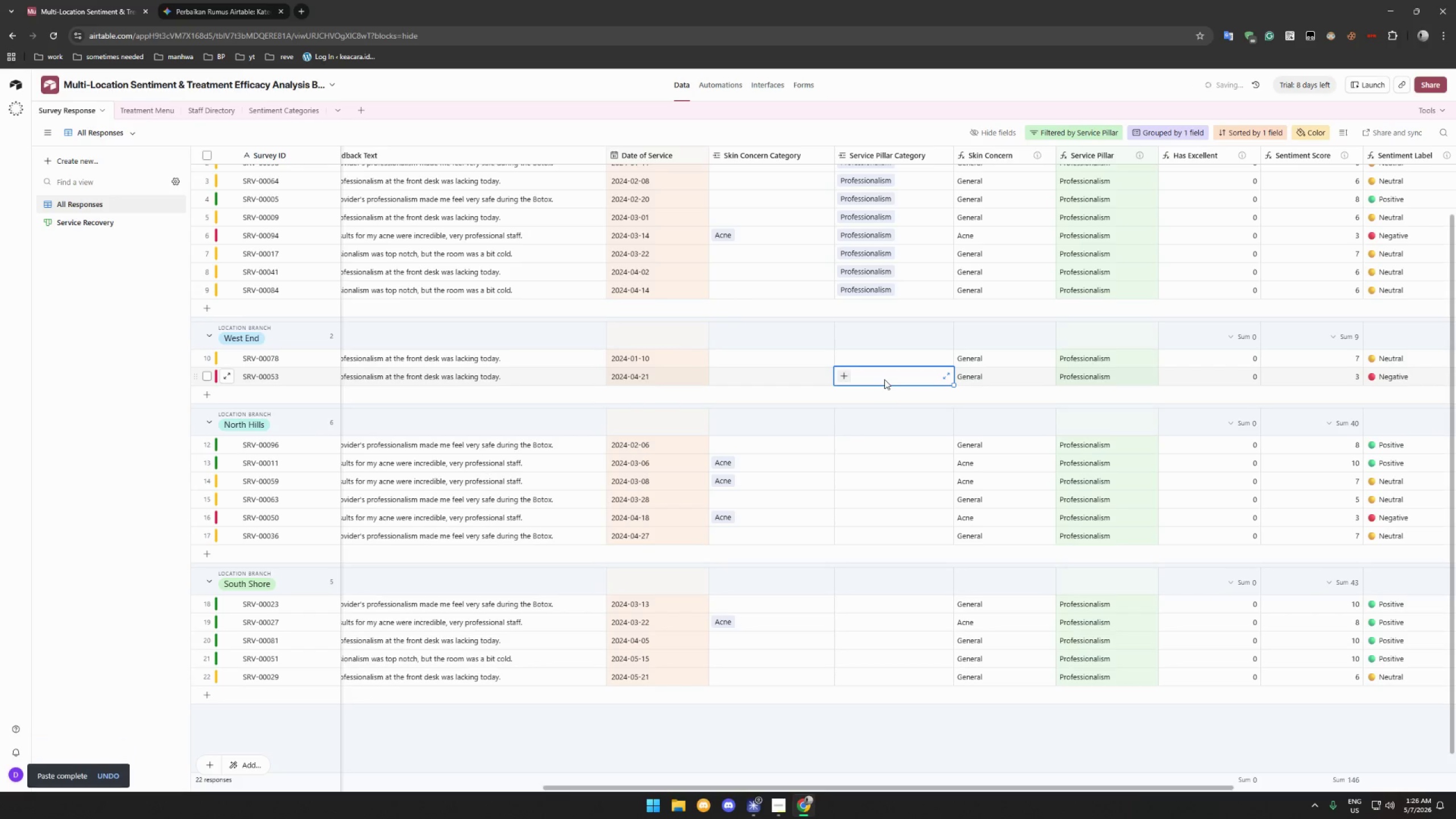 
key(Control+V)
 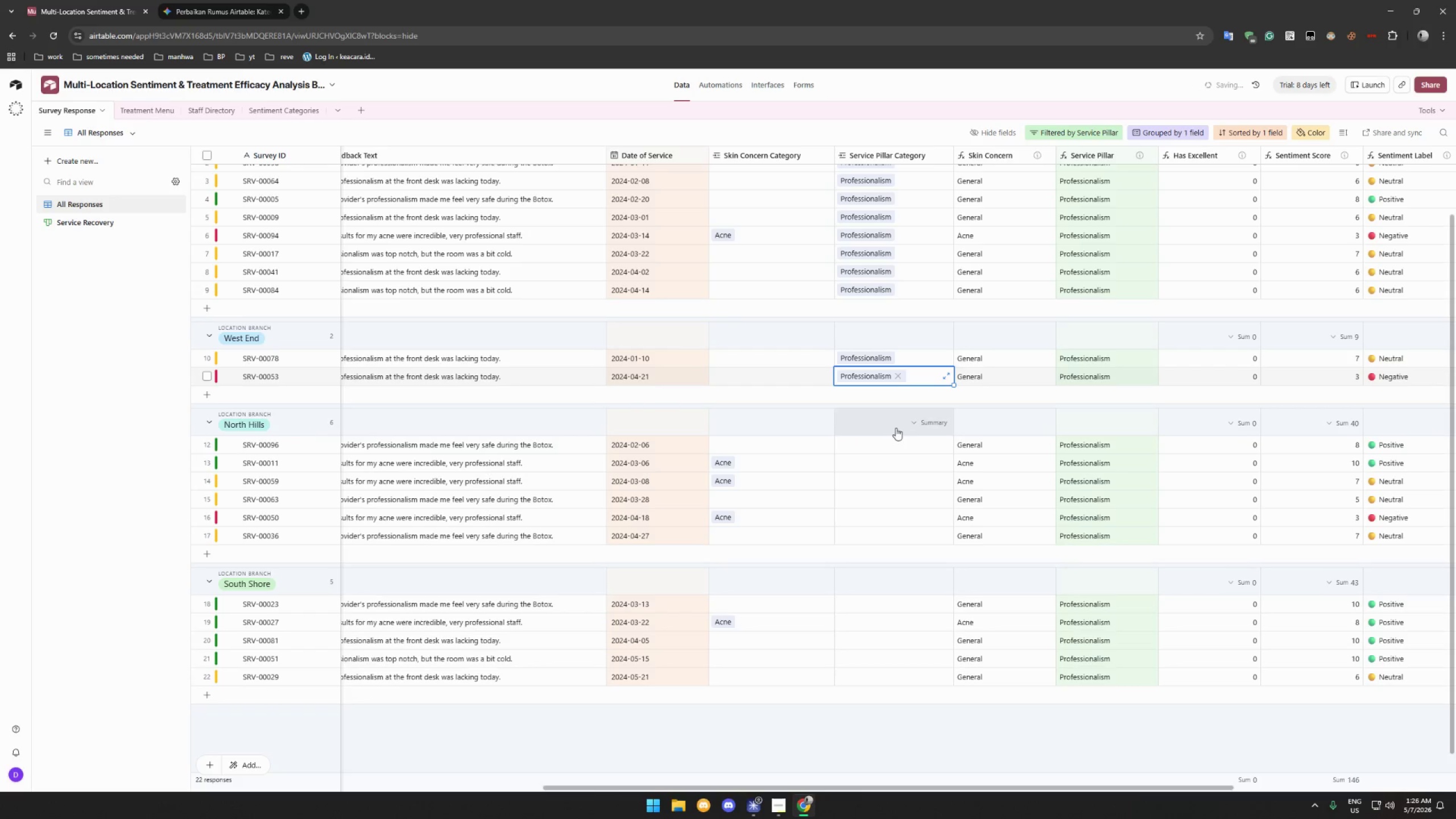 
left_click([897, 446])
 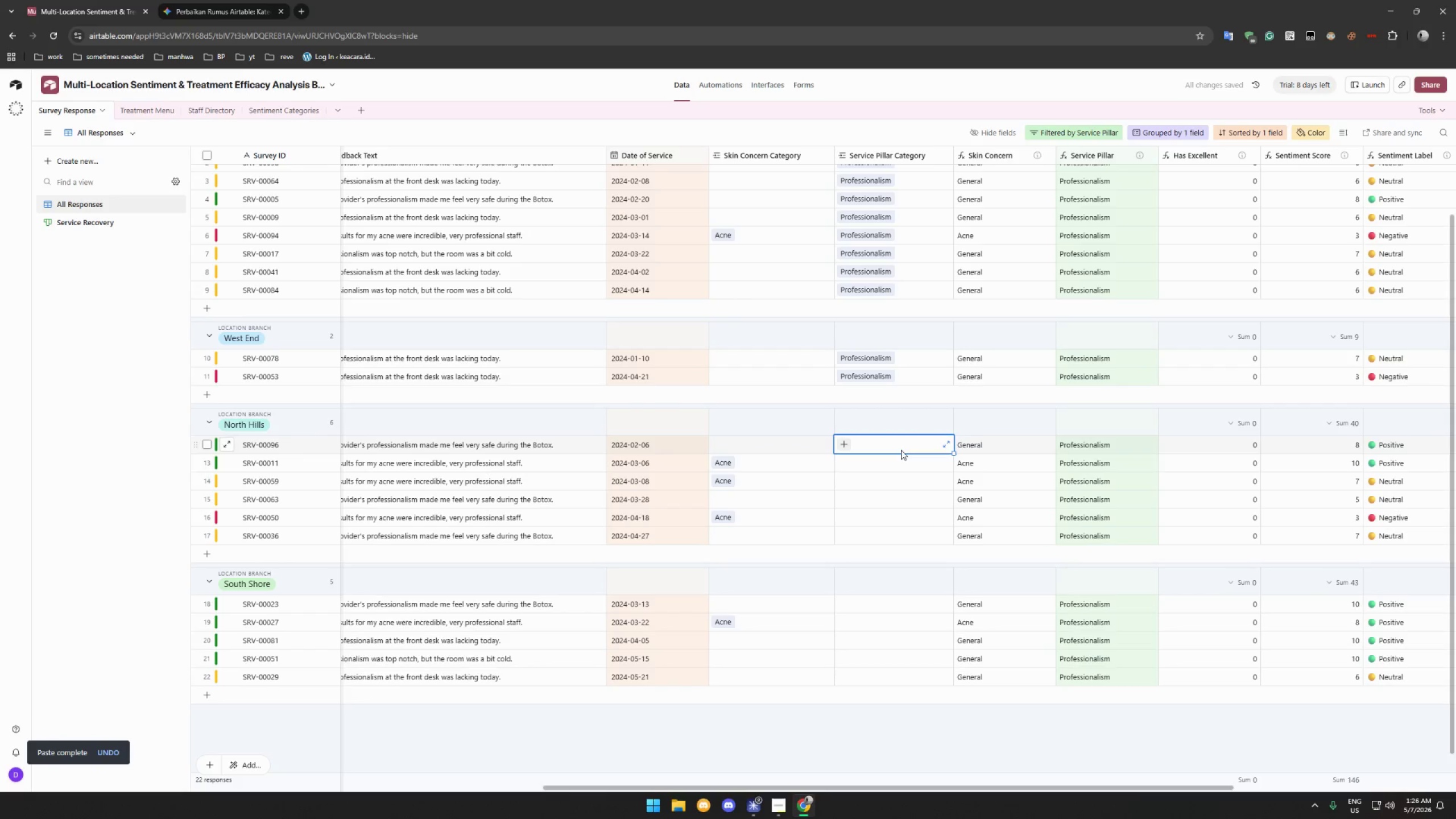 
key(Control+ControlLeft)
 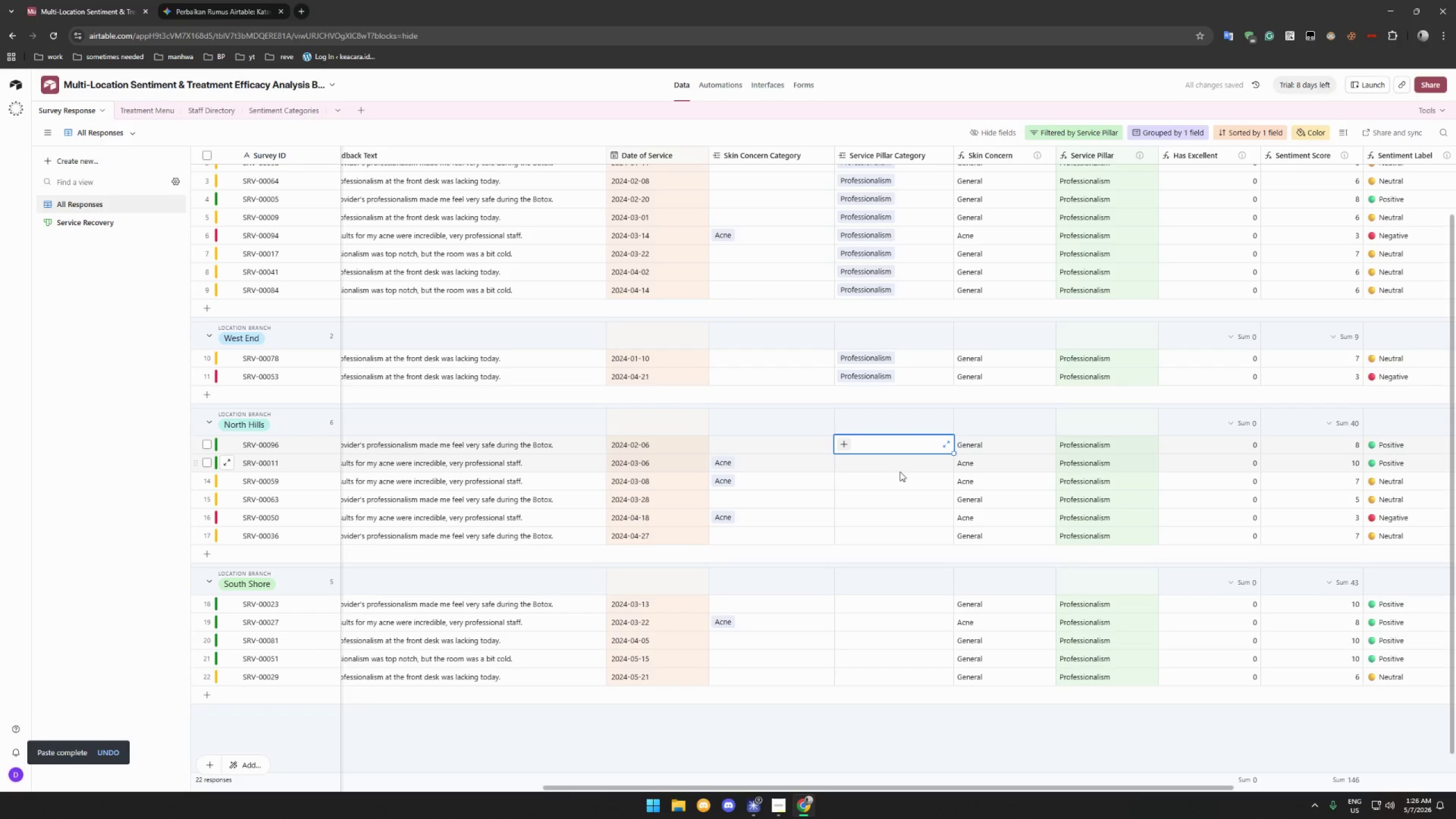 
key(Control+V)
 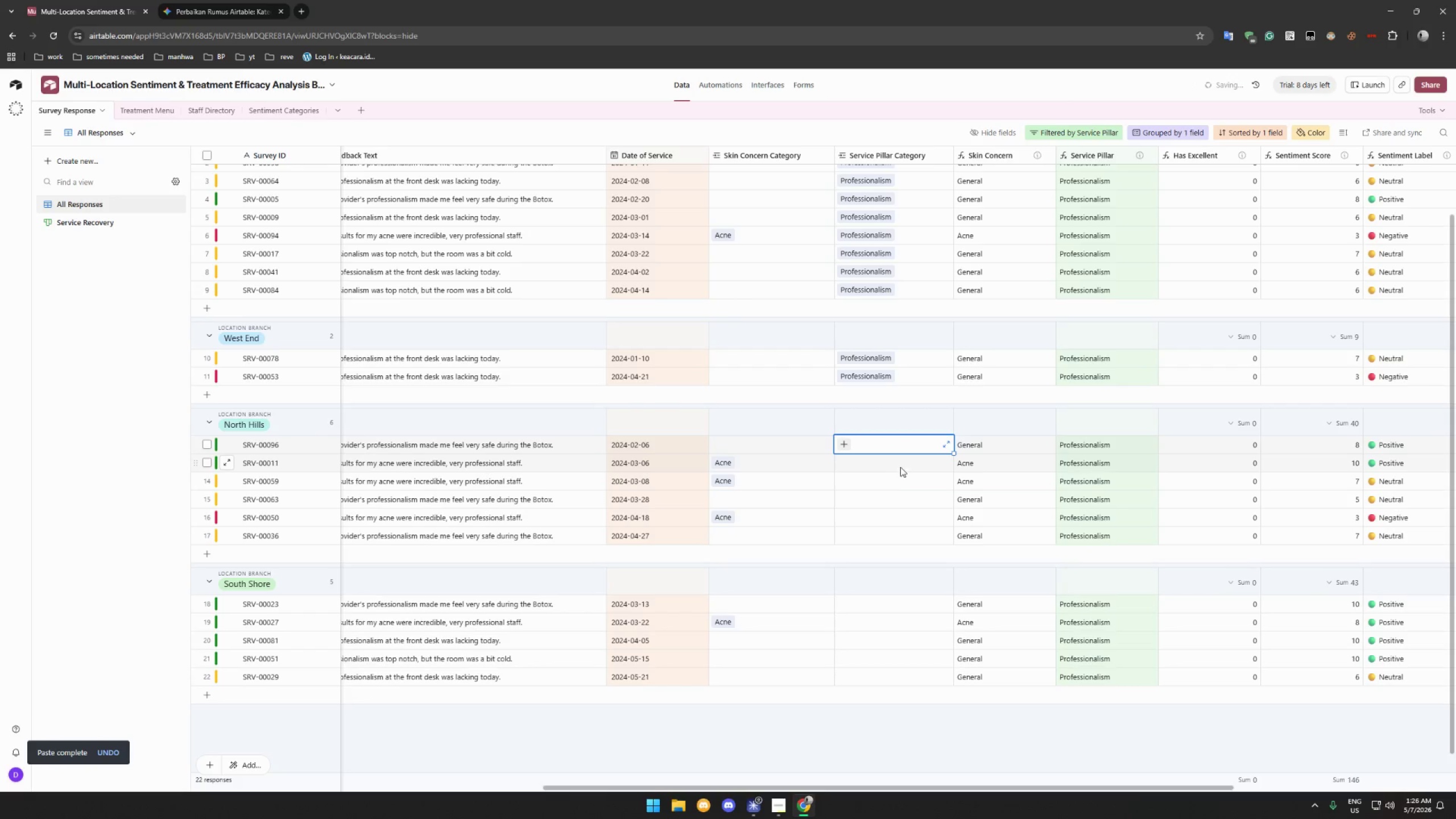 
left_click([900, 467])
 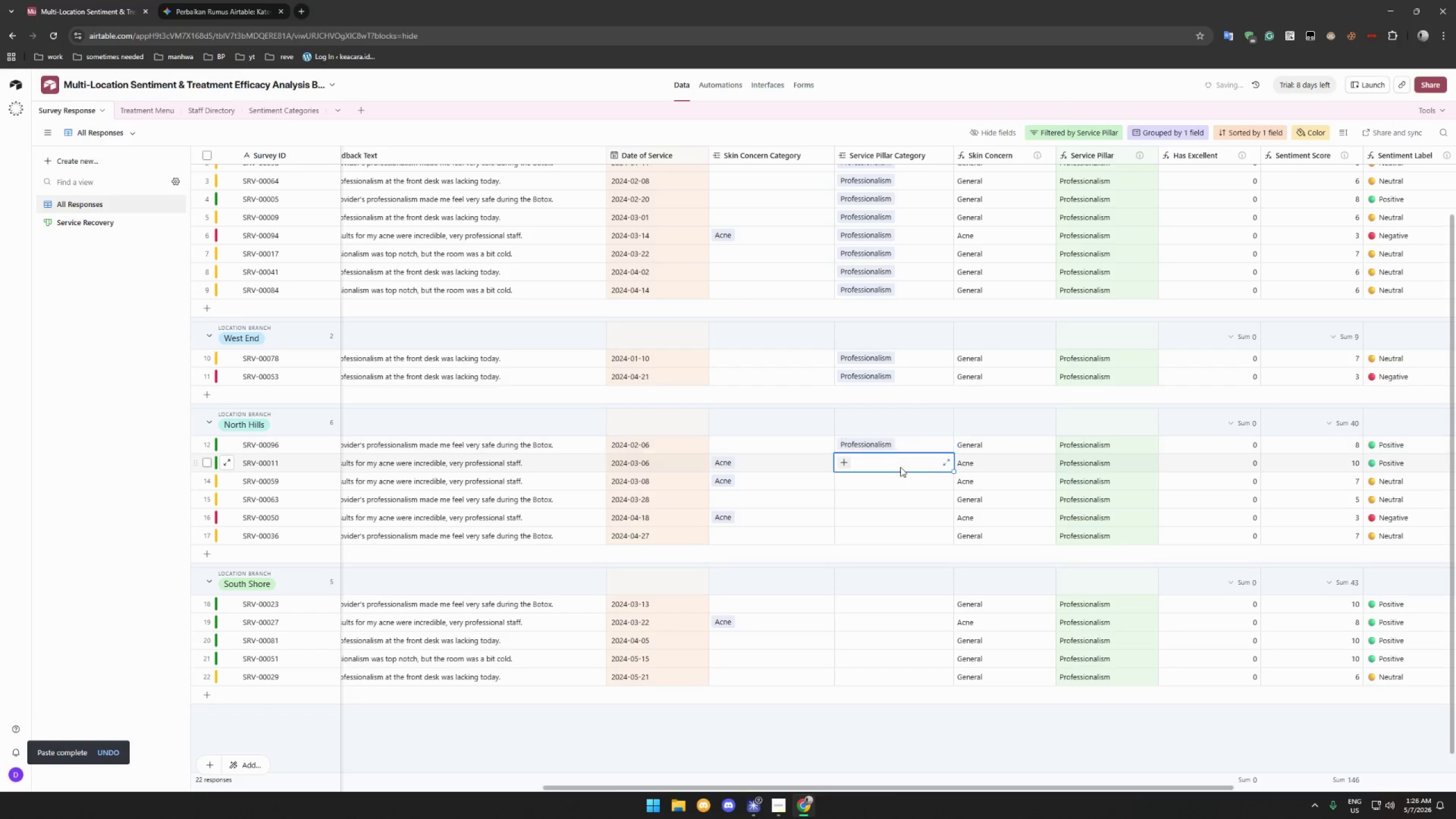 
key(Control+V)
 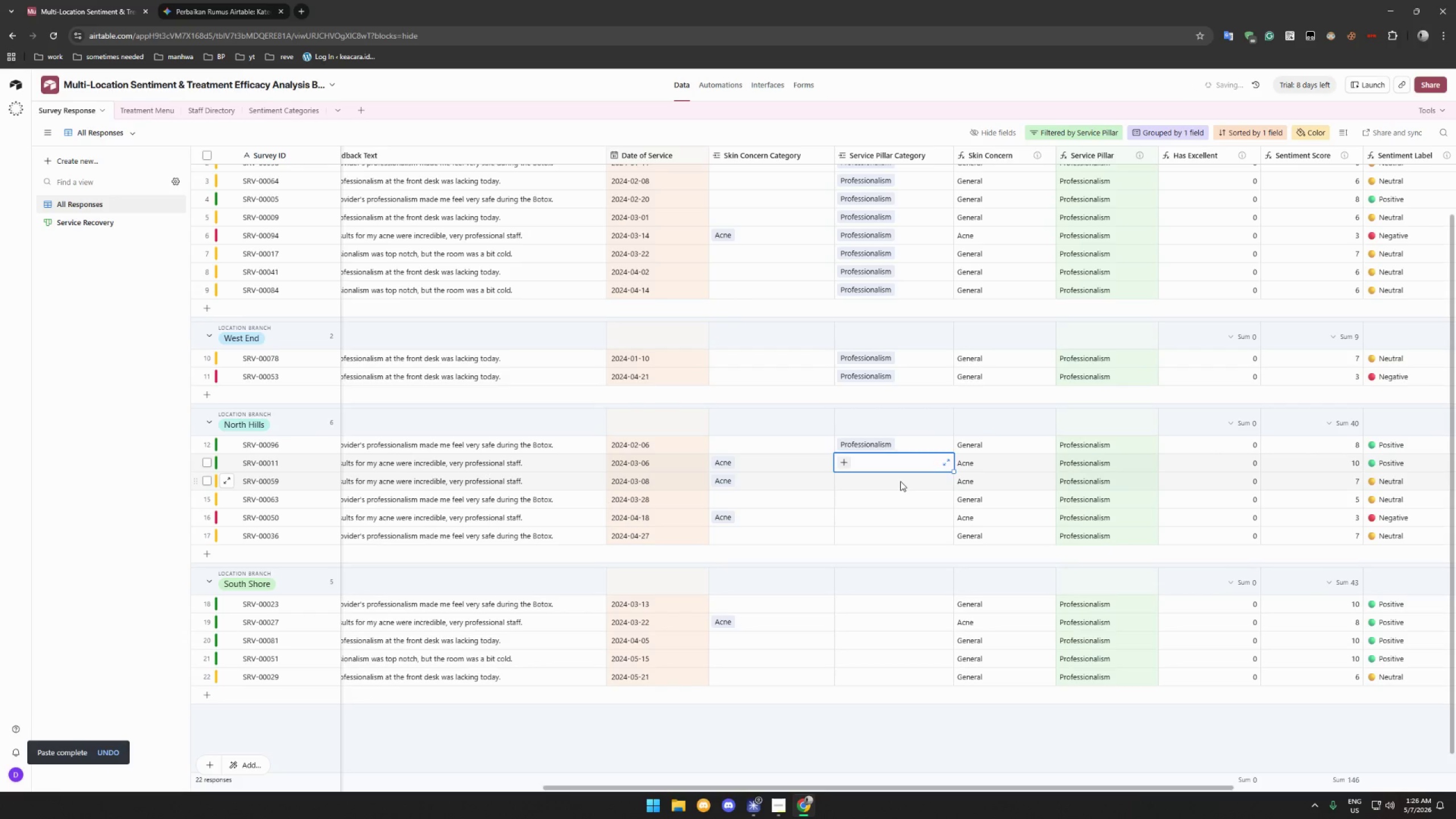 
left_click([900, 481])
 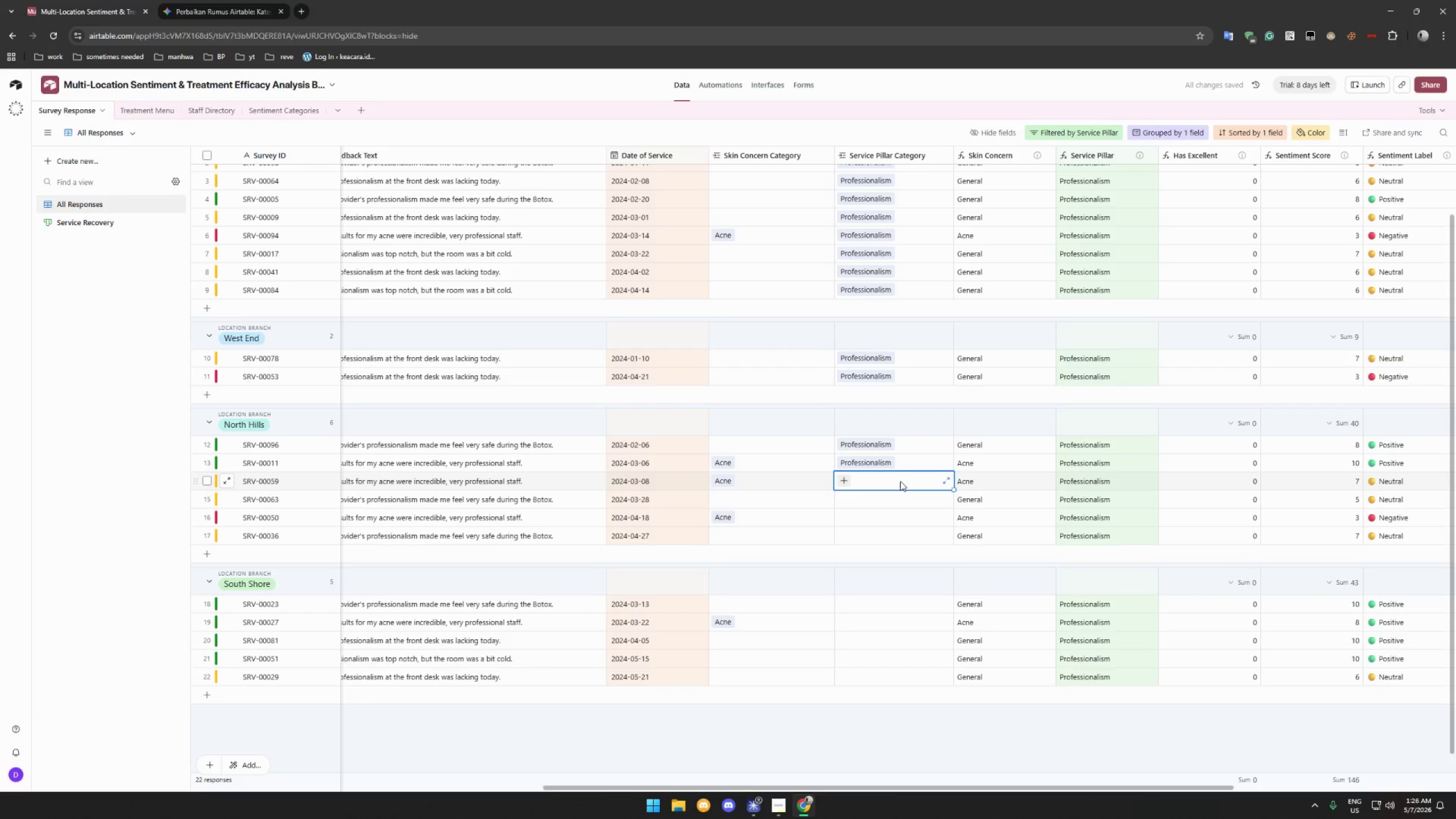 
key(Control+ControlLeft)
 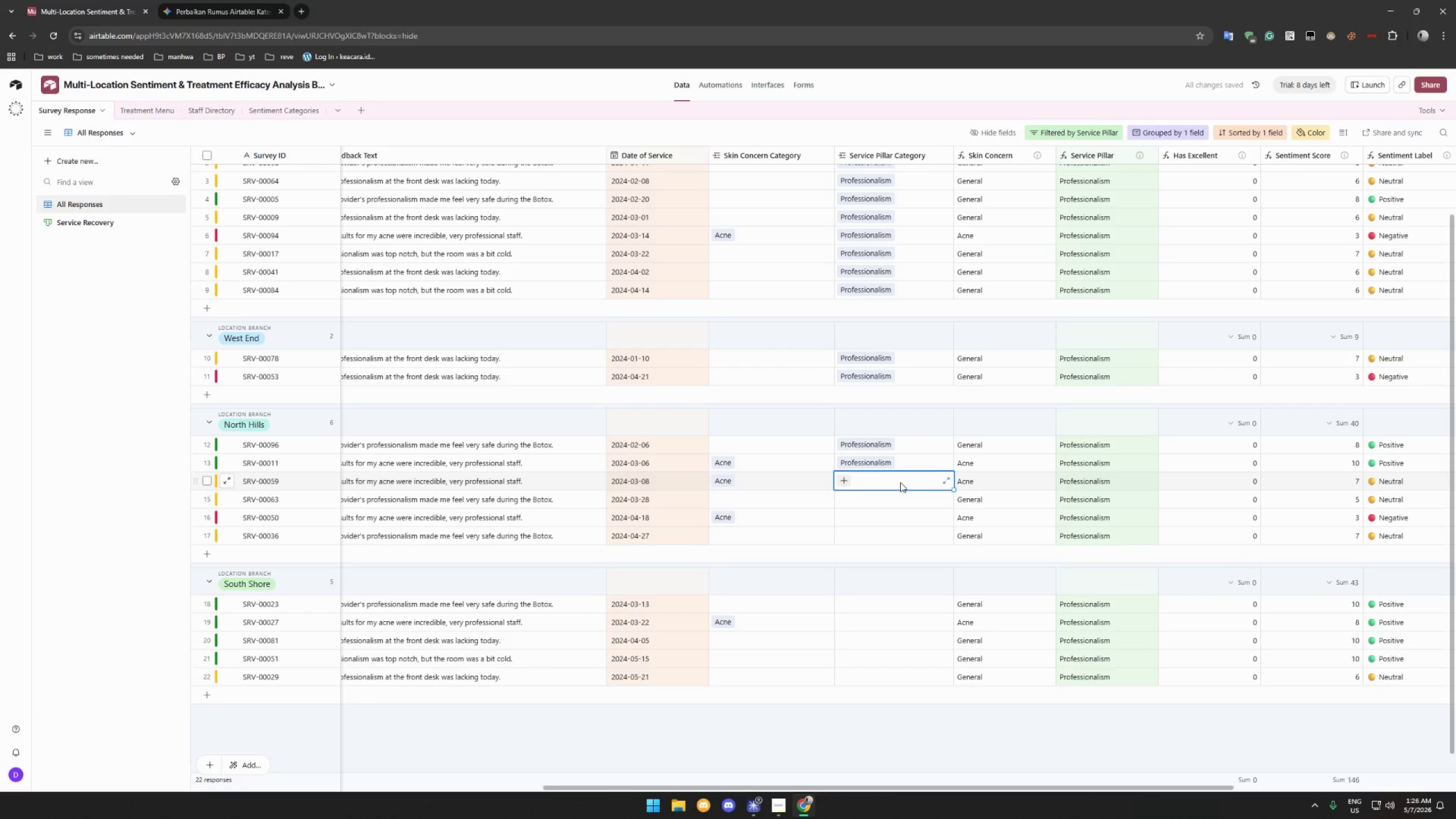 
key(Control+V)
 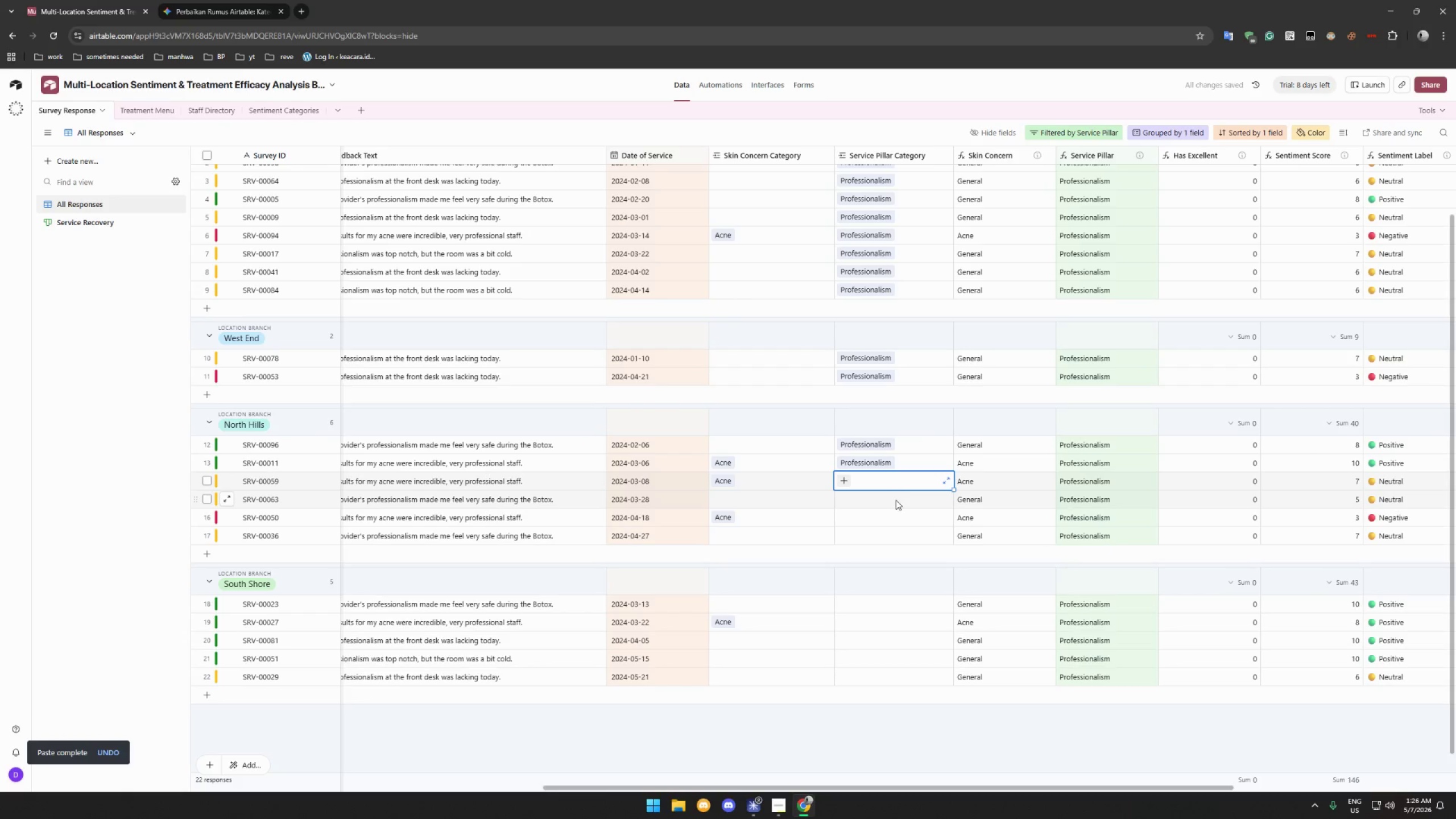 
left_click([896, 503])
 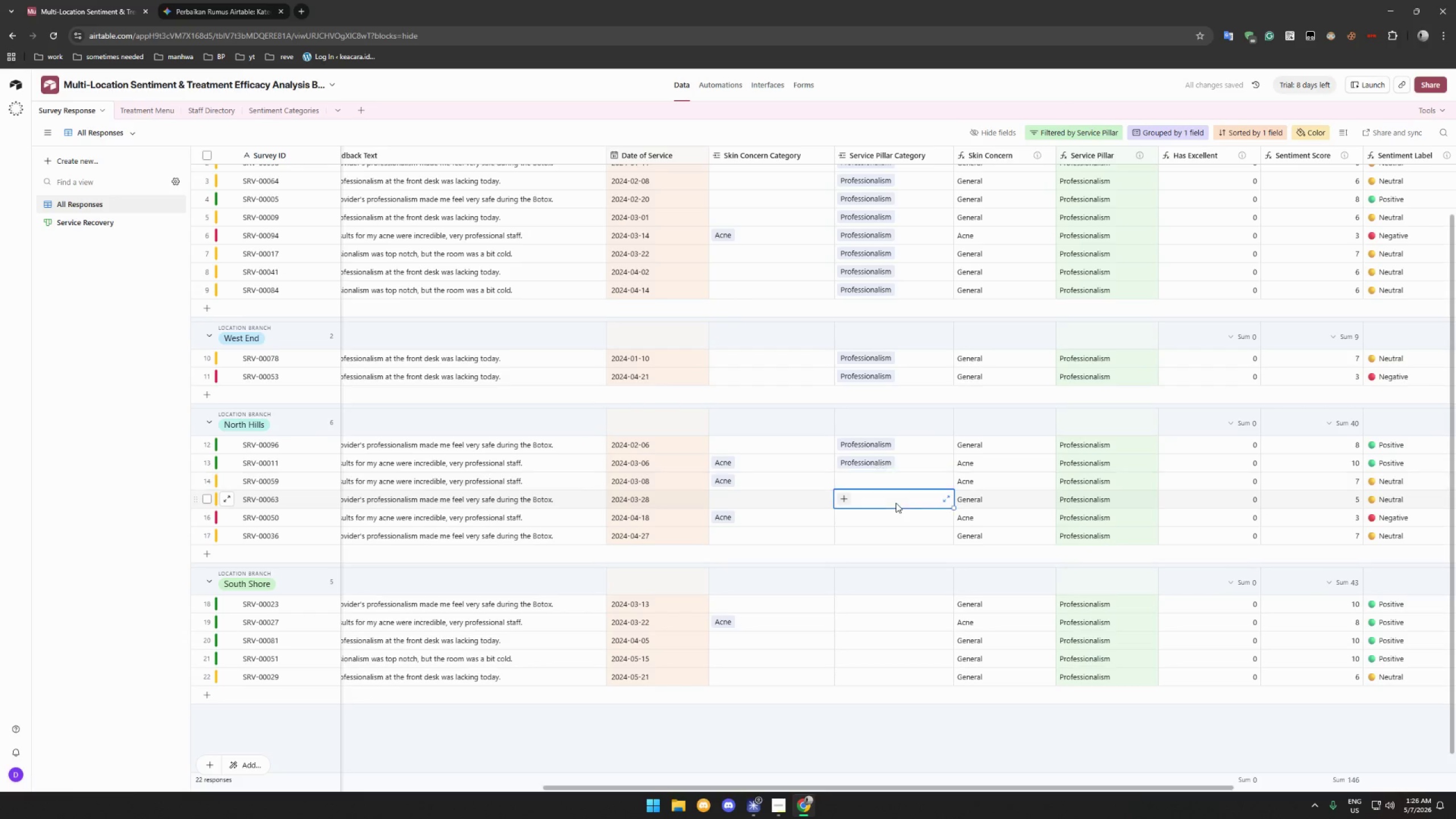 
key(Control+V)
 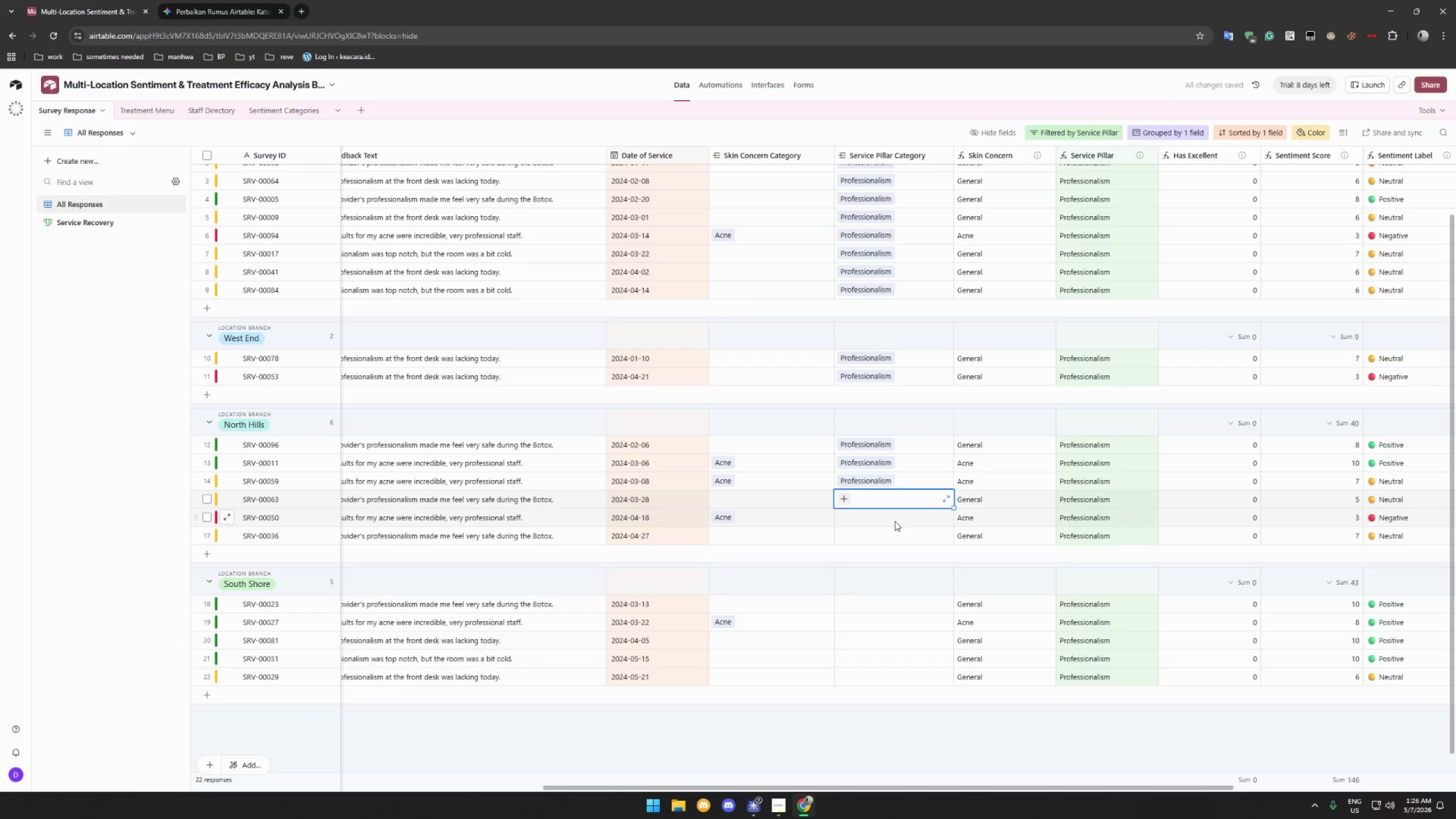 
left_click([895, 521])
 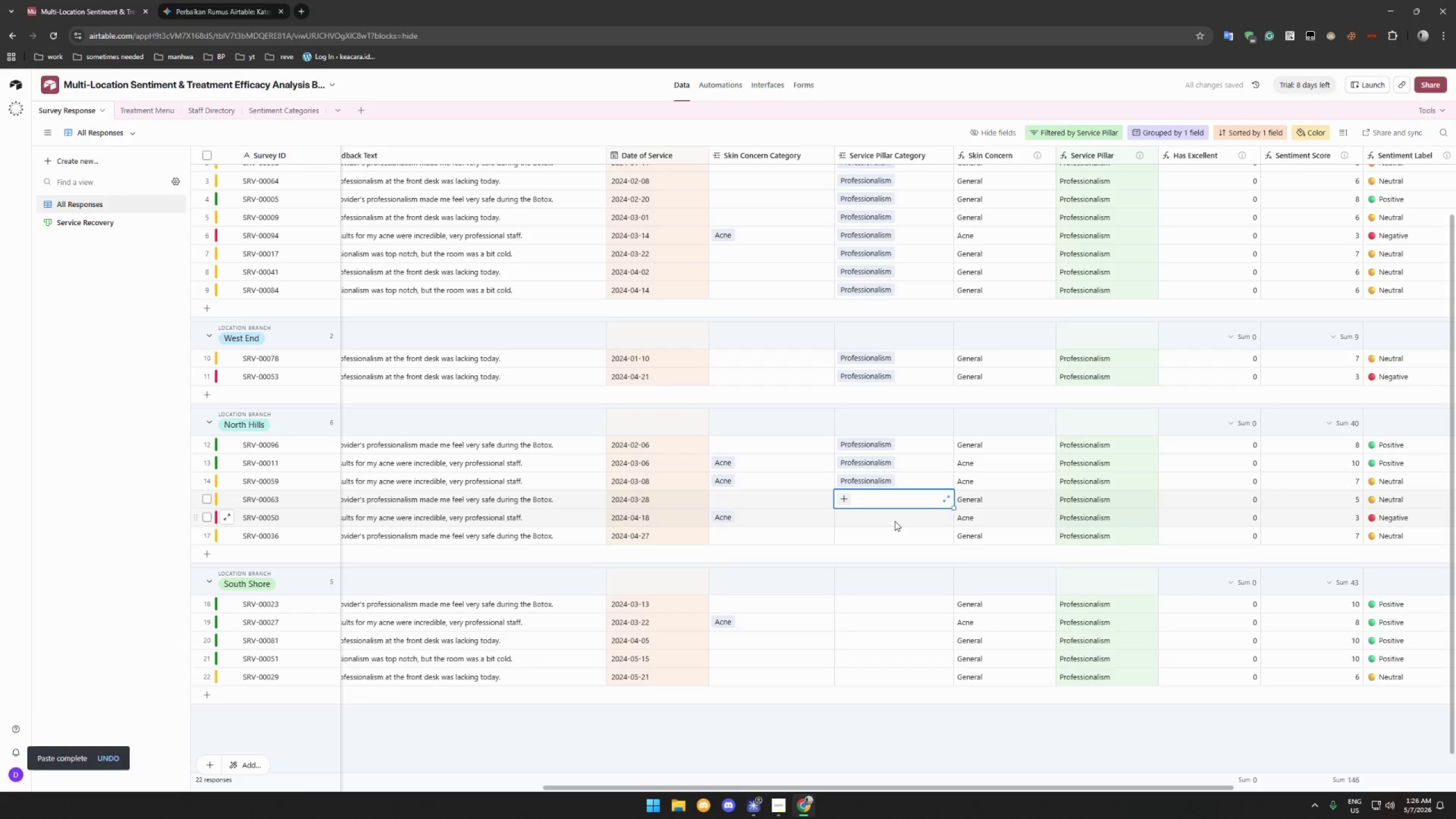 
key(Control+ControlLeft)
 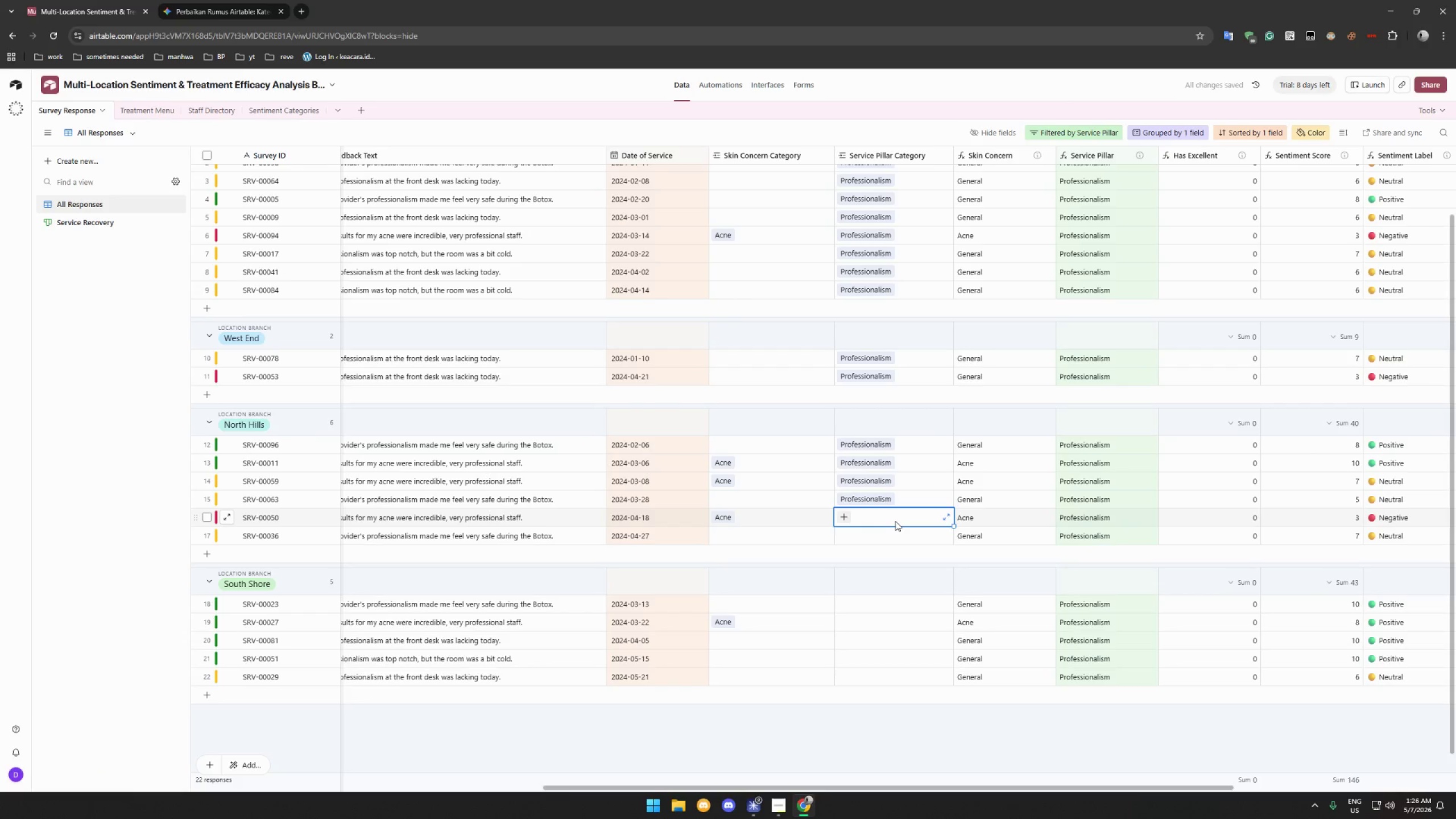 
key(Control+V)
 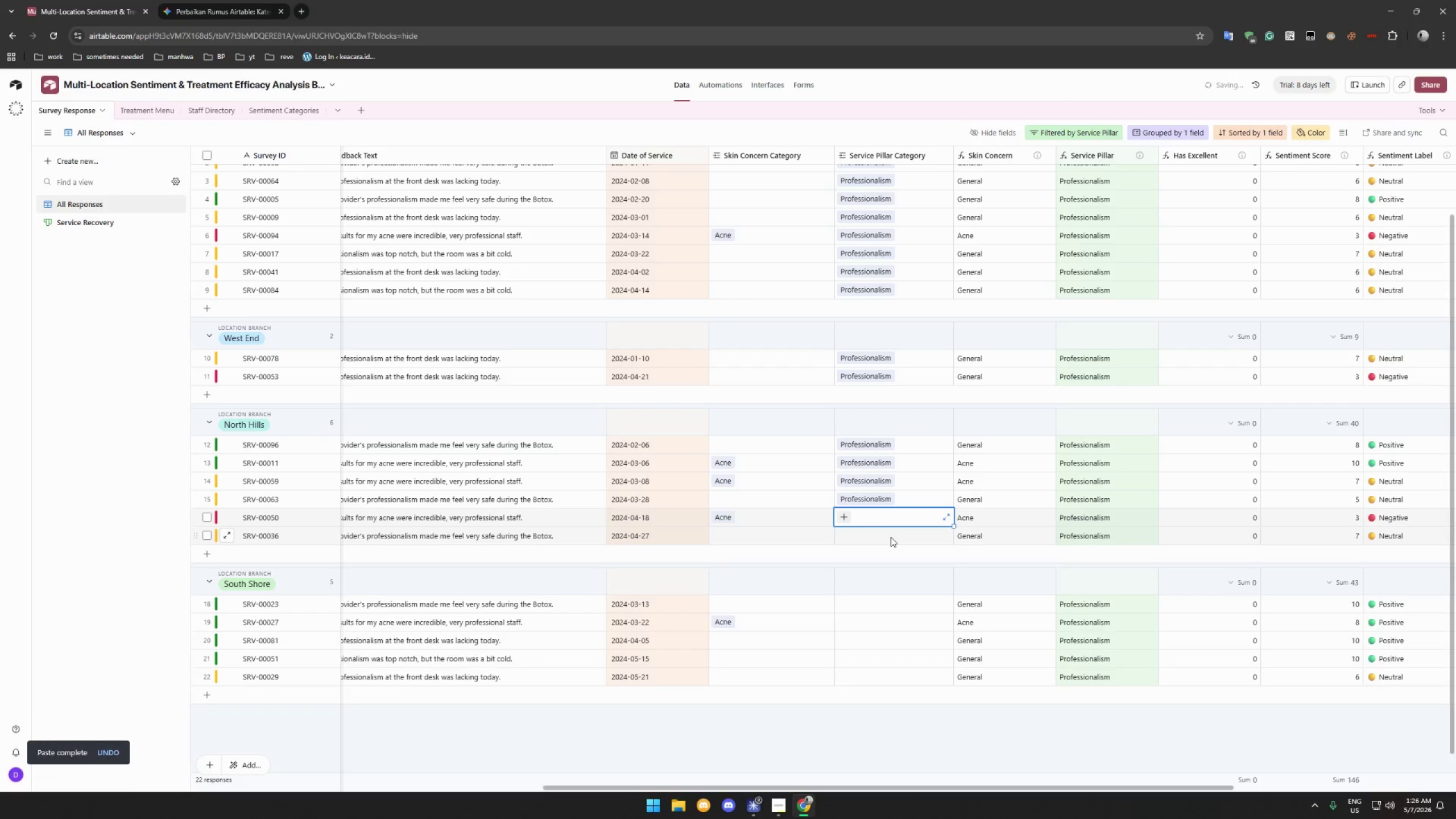 
left_click([891, 537])
 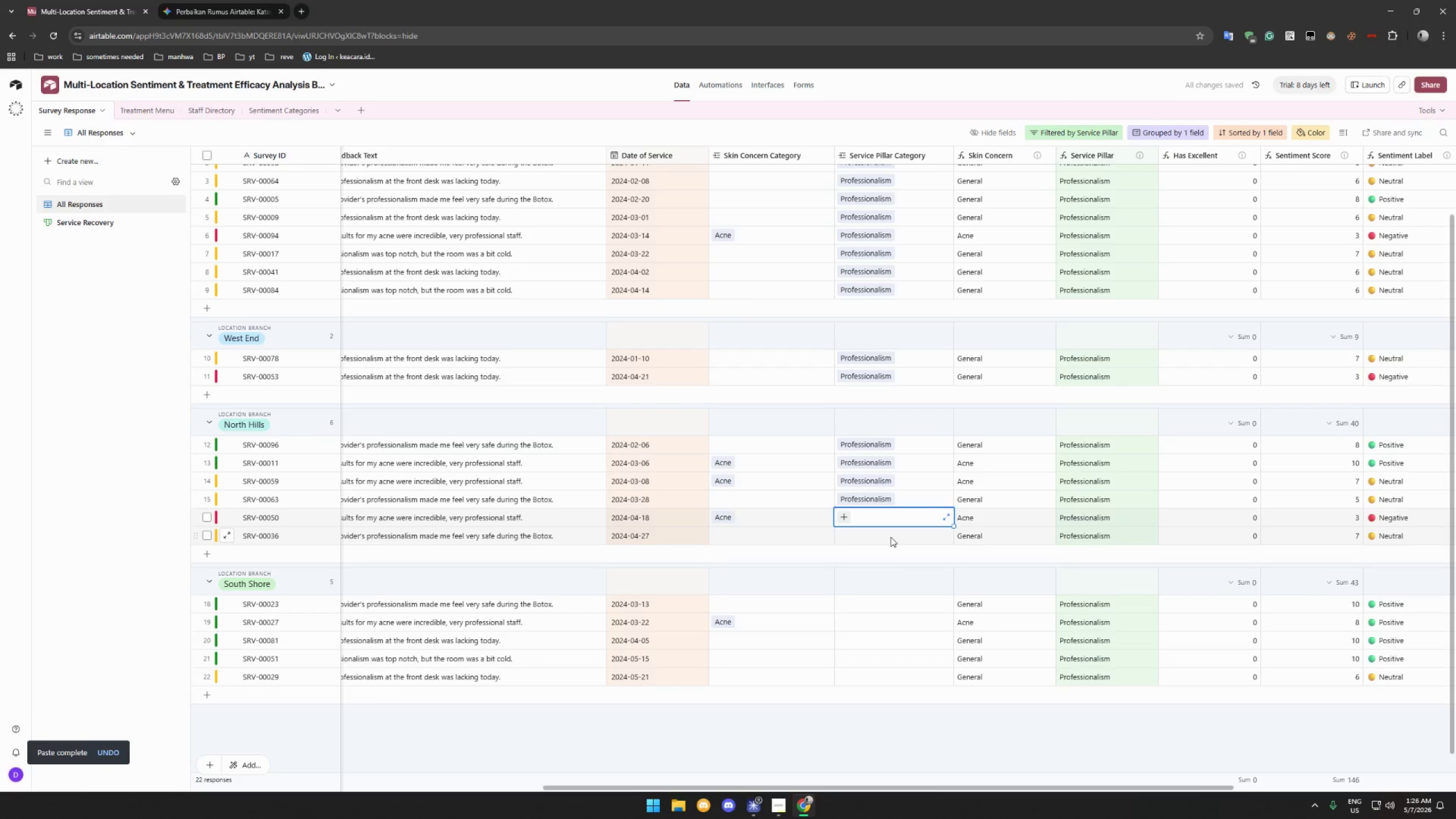 
key(Control+ControlLeft)
 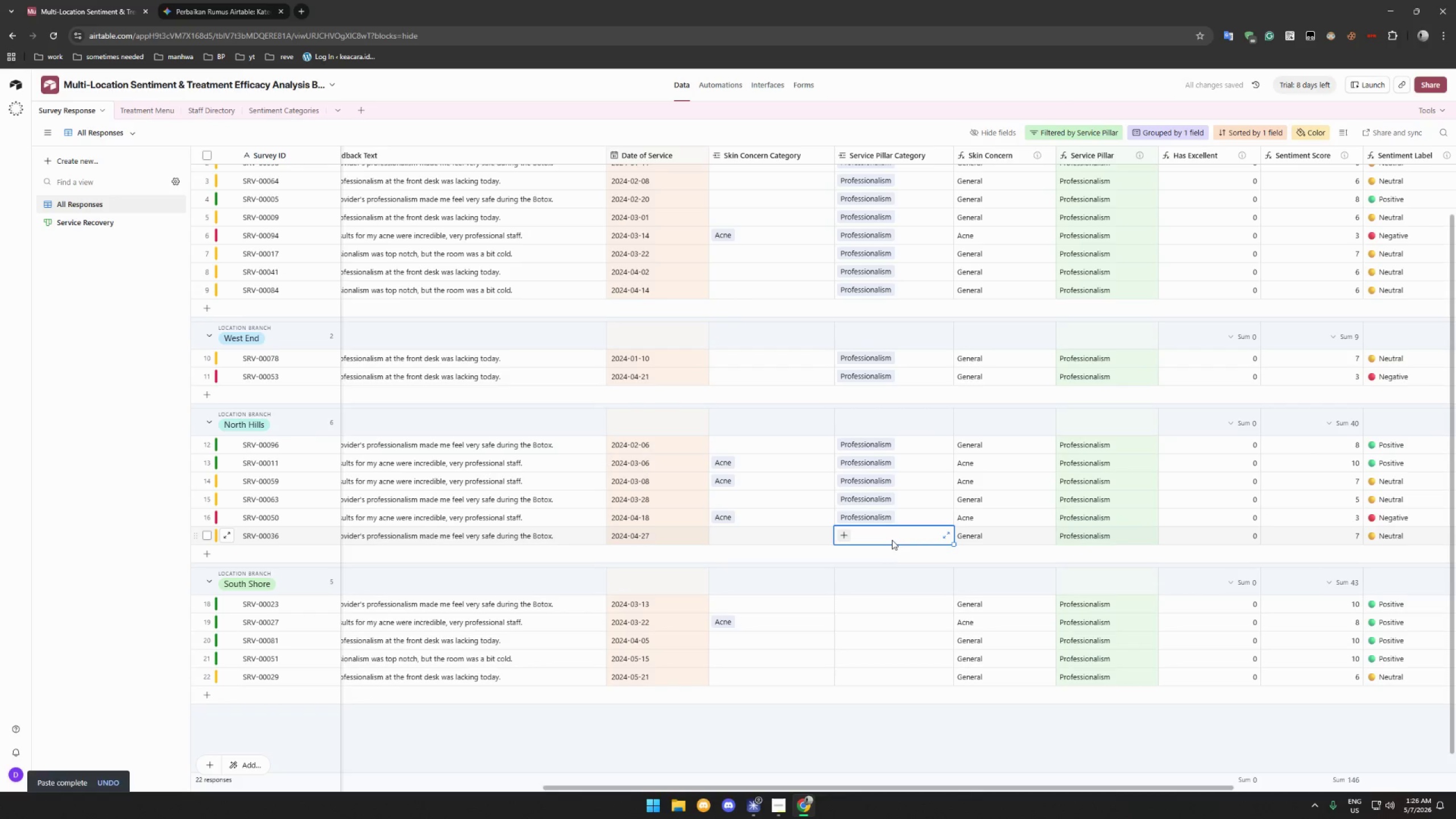 
key(Control+V)
 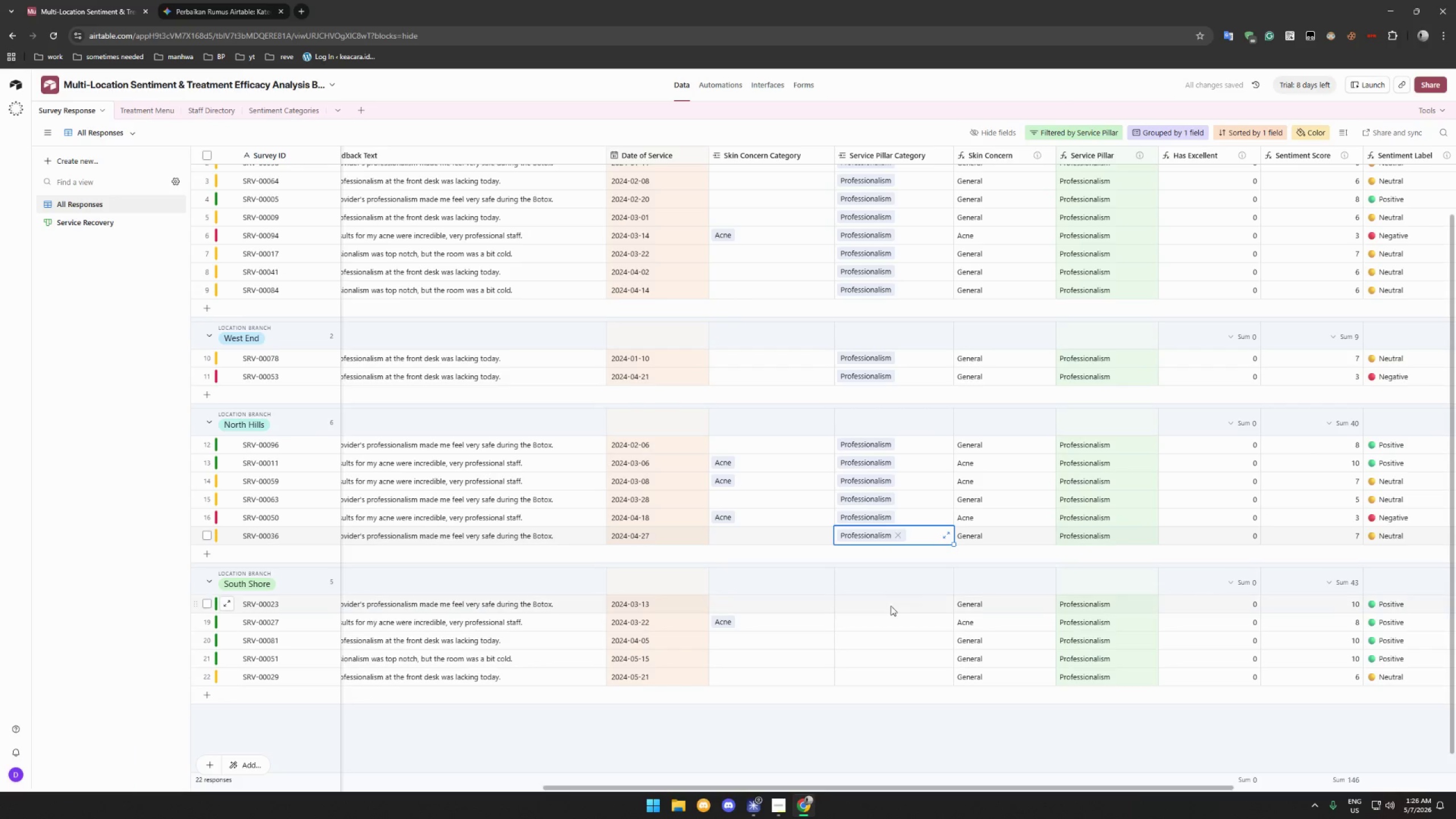 
left_click([891, 606])
 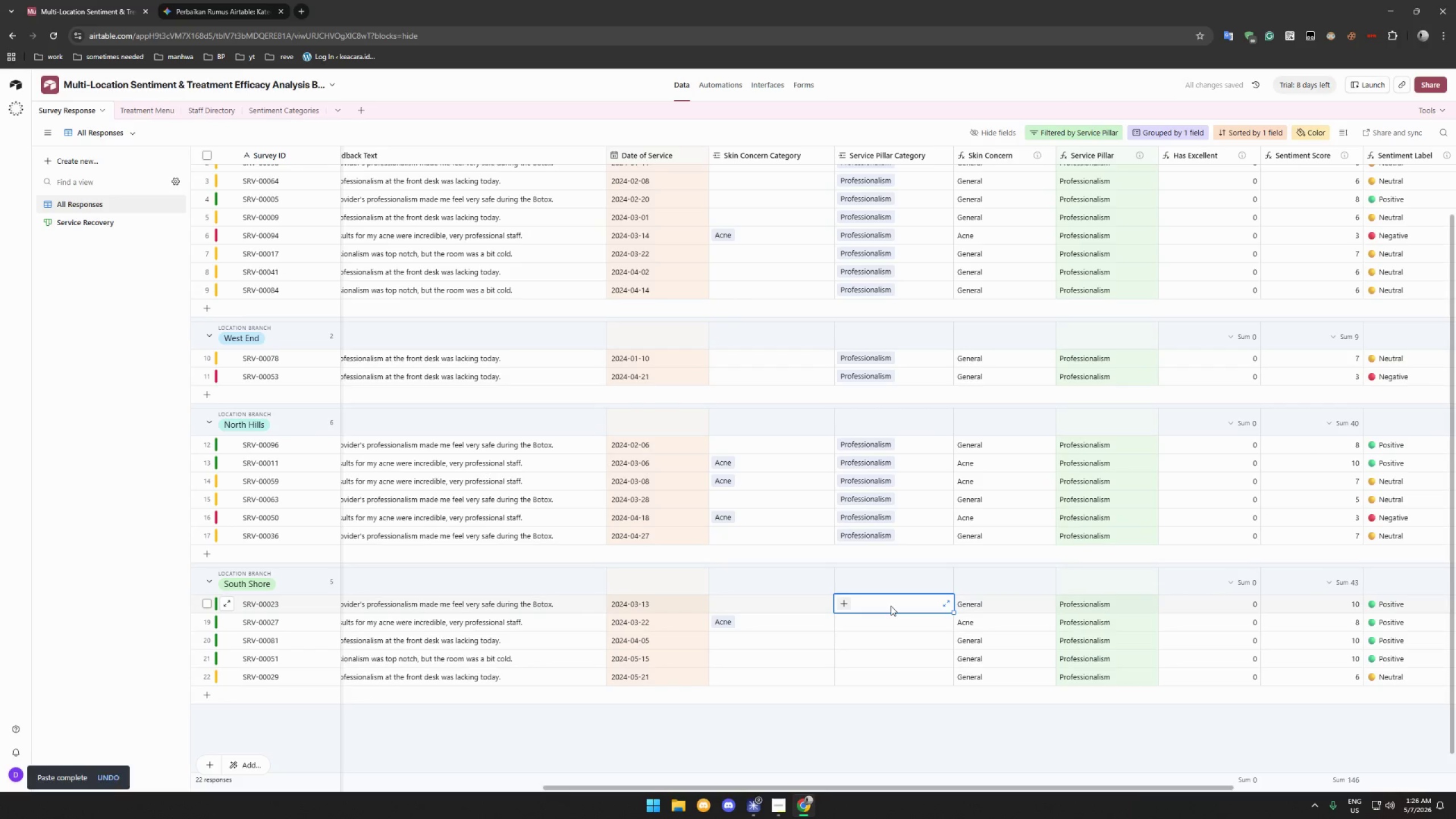 
key(Control+V)
 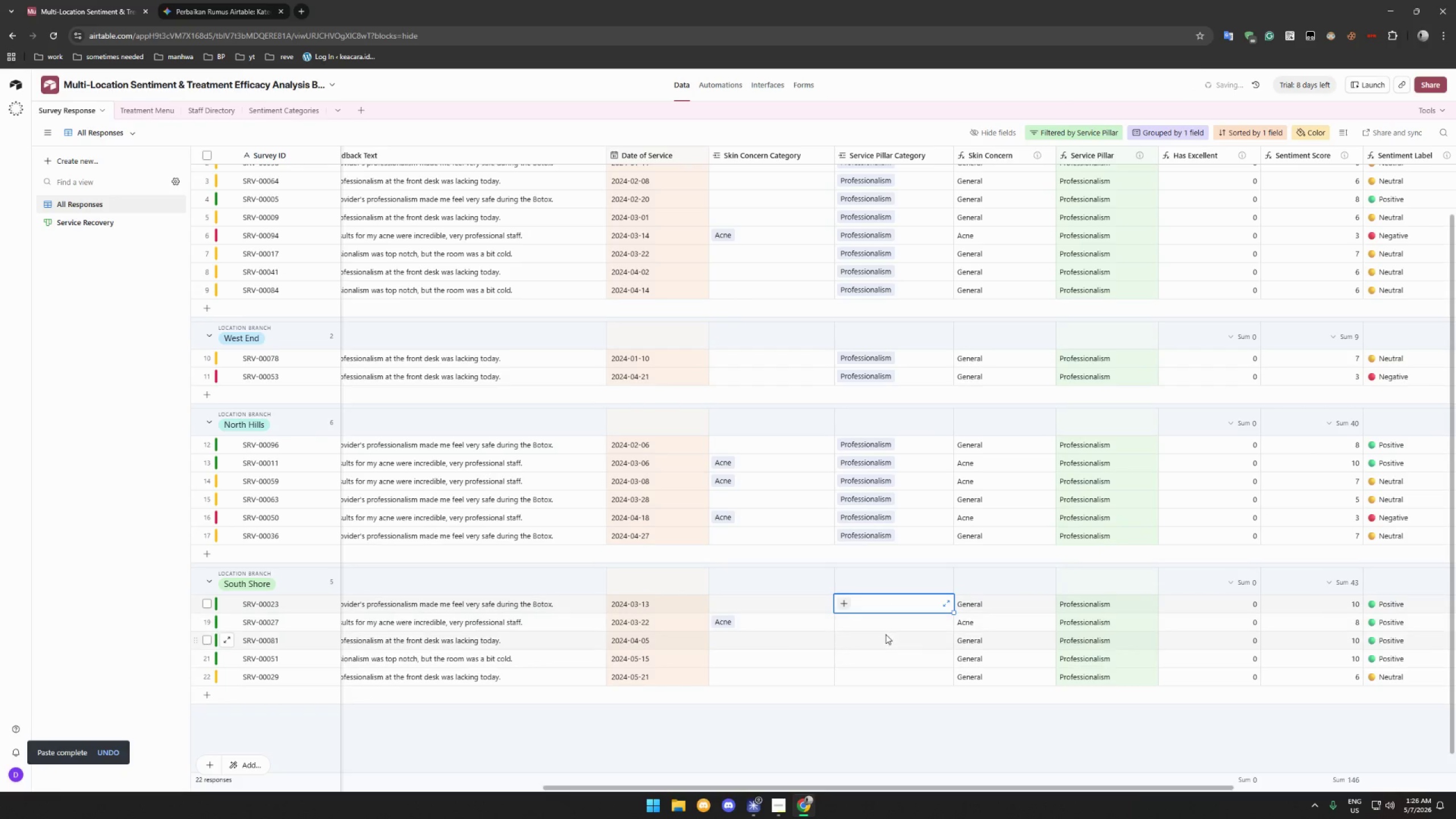 
left_click([887, 632])
 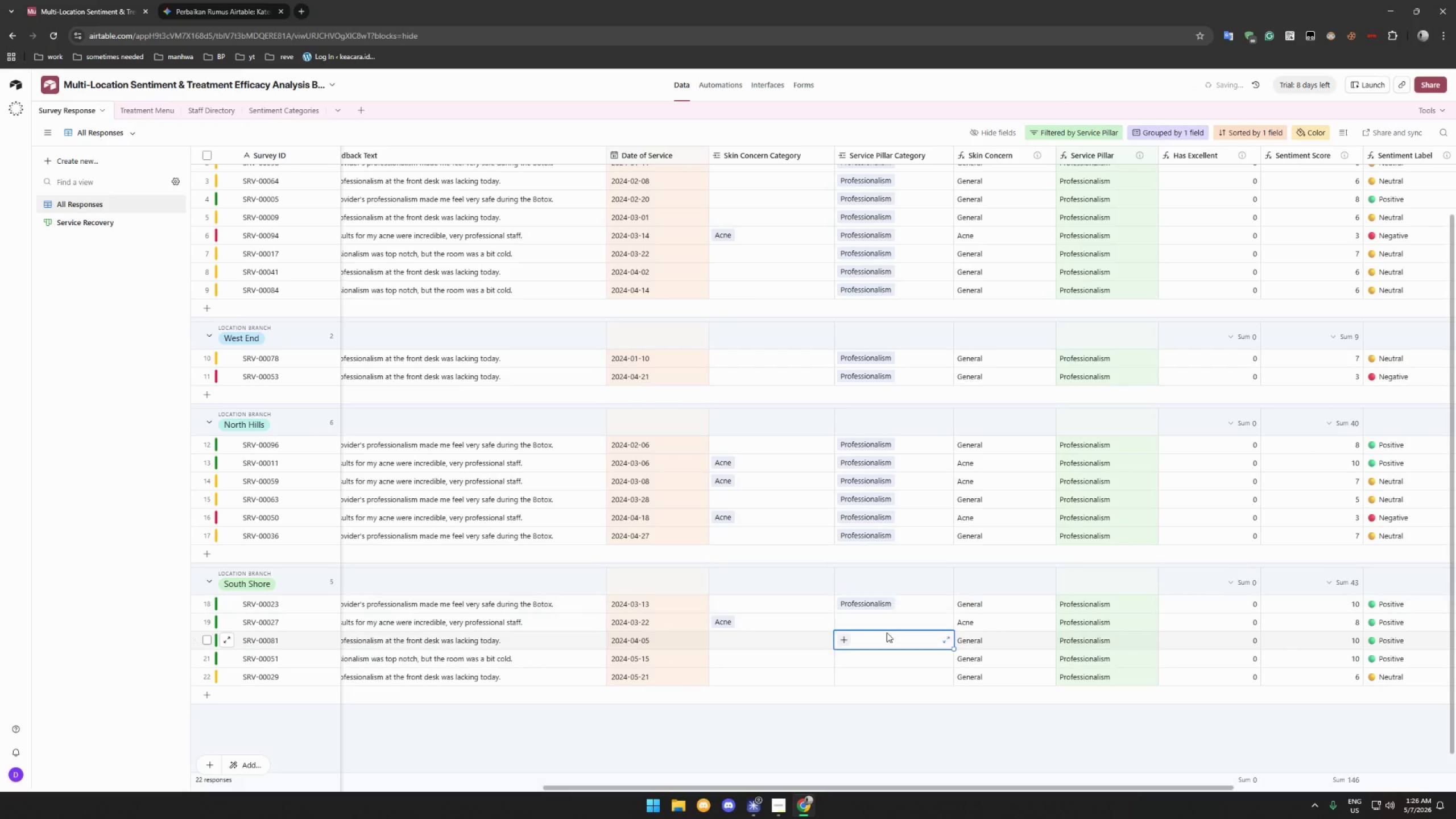 
key(Control+ControlLeft)
 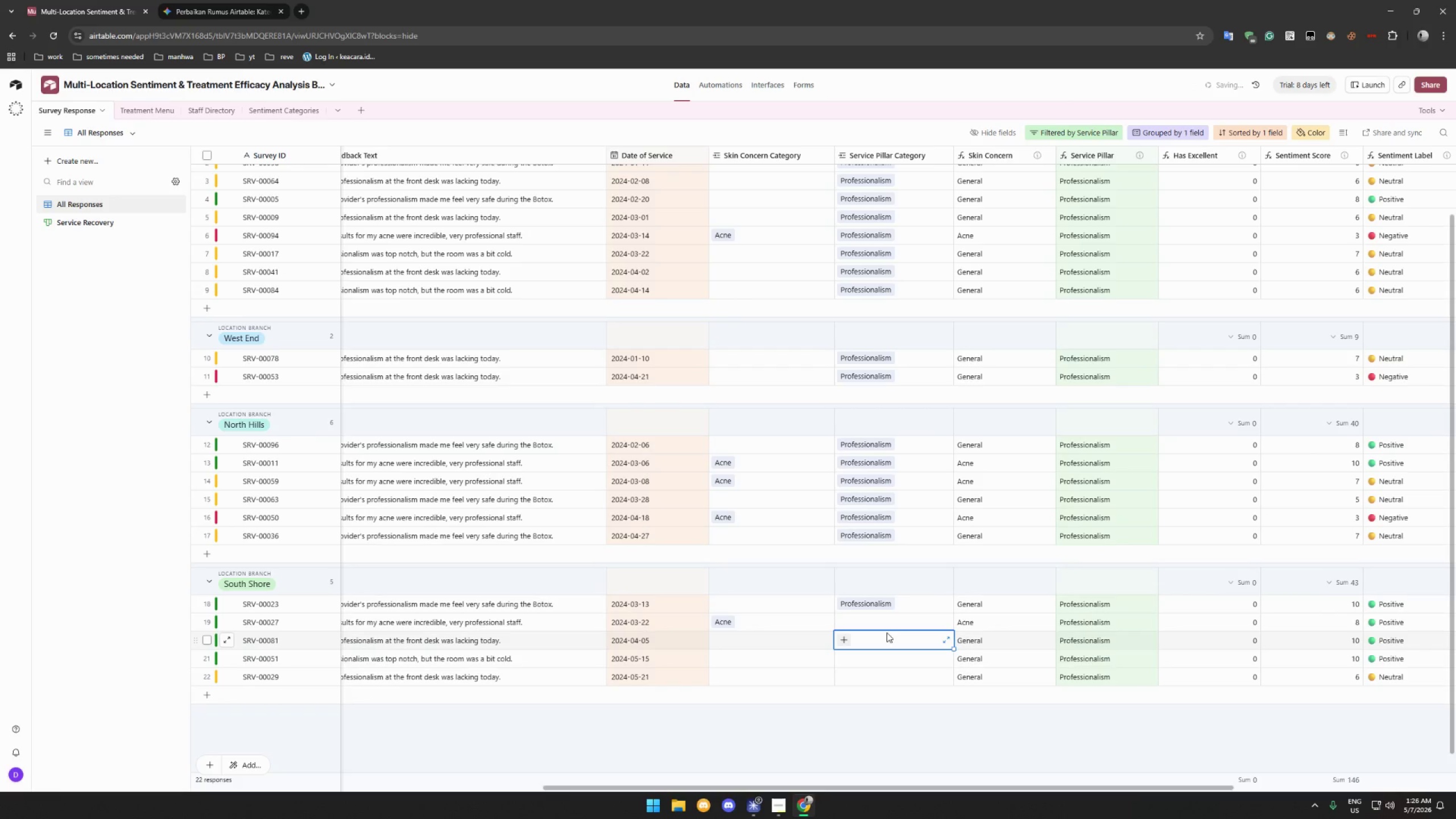 
key(Control+V)
 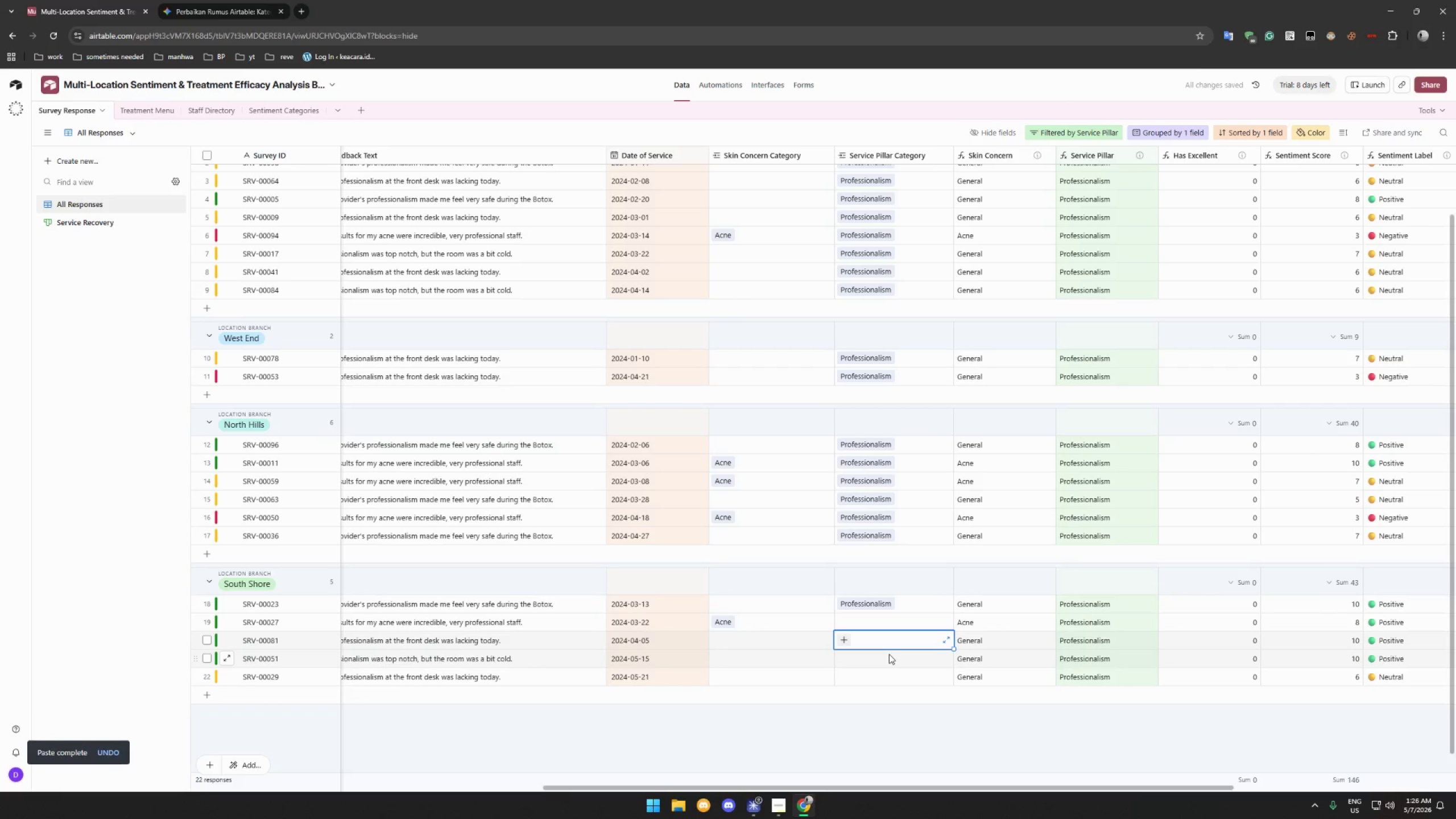 
left_click([889, 654])
 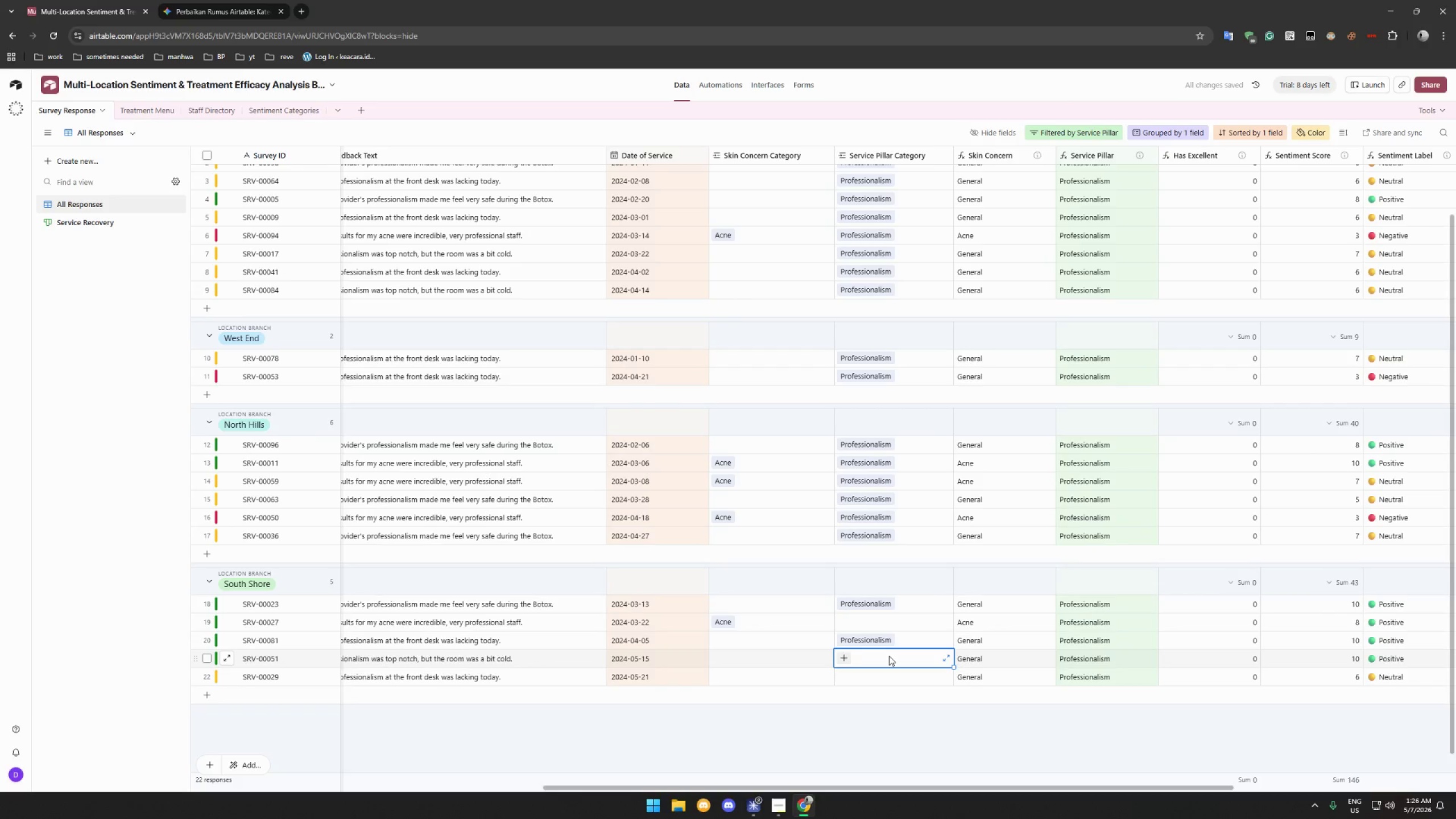 
key(Control+ControlLeft)
 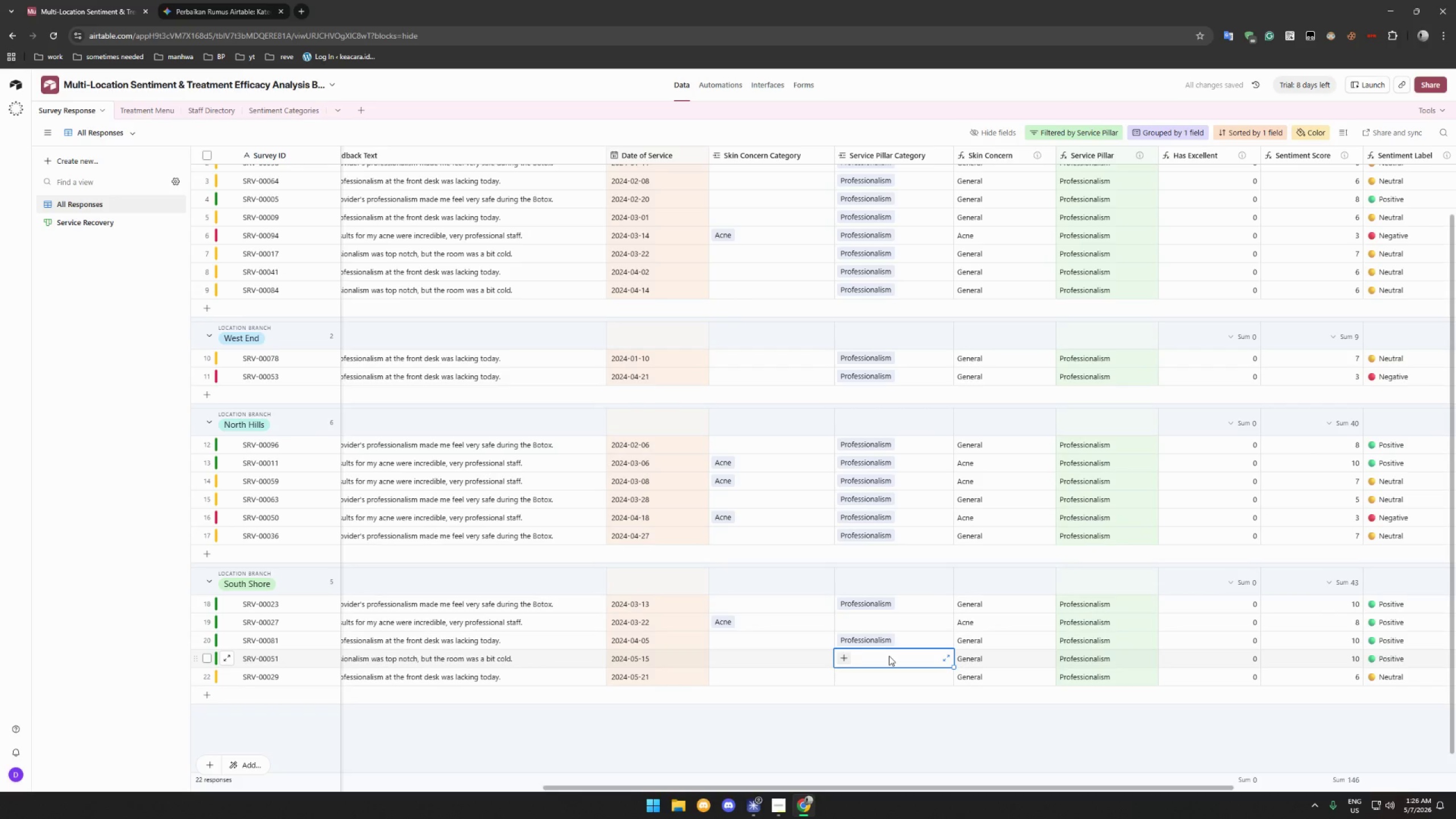 
key(Control+V)
 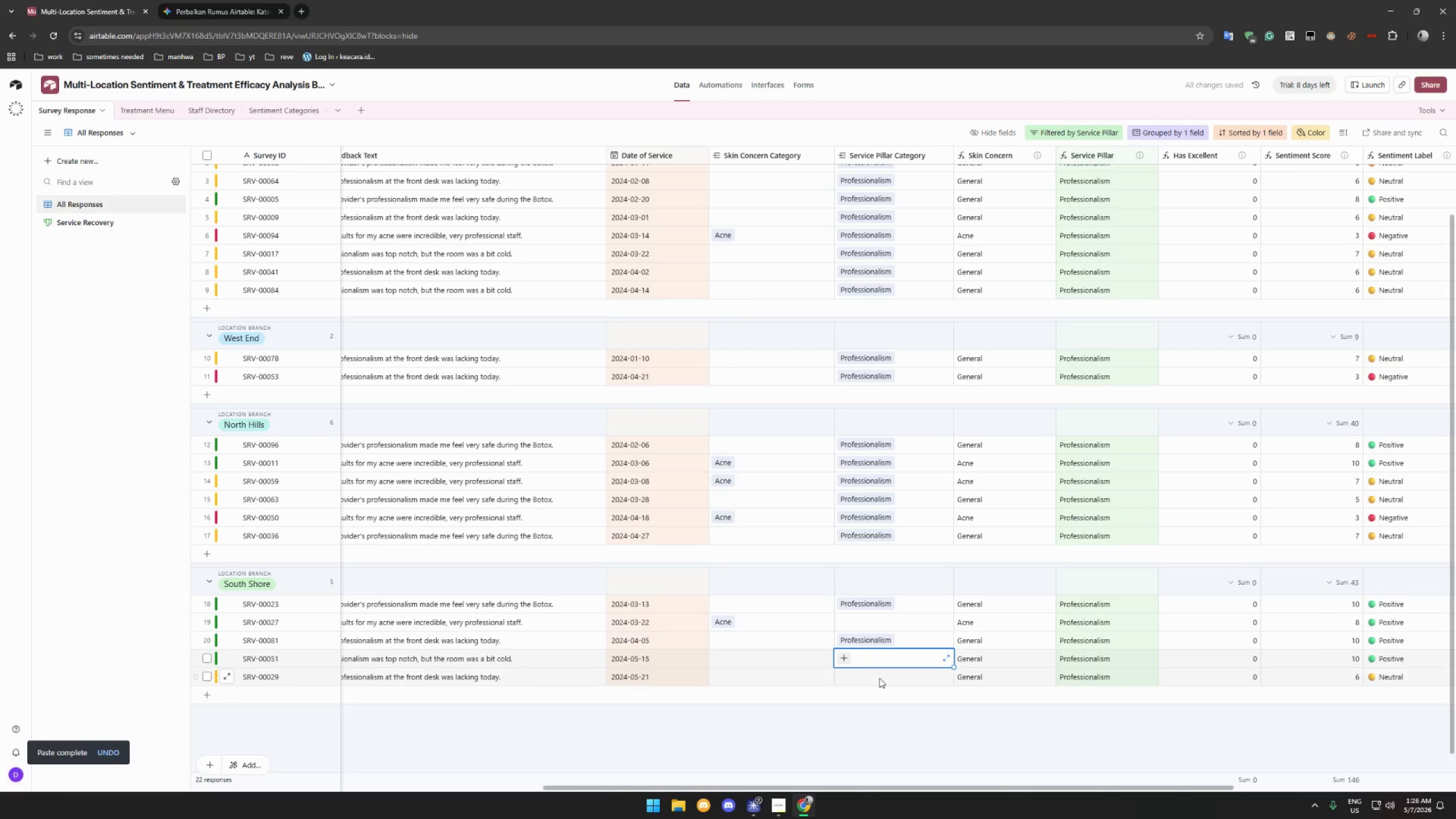 
left_click([879, 679])
 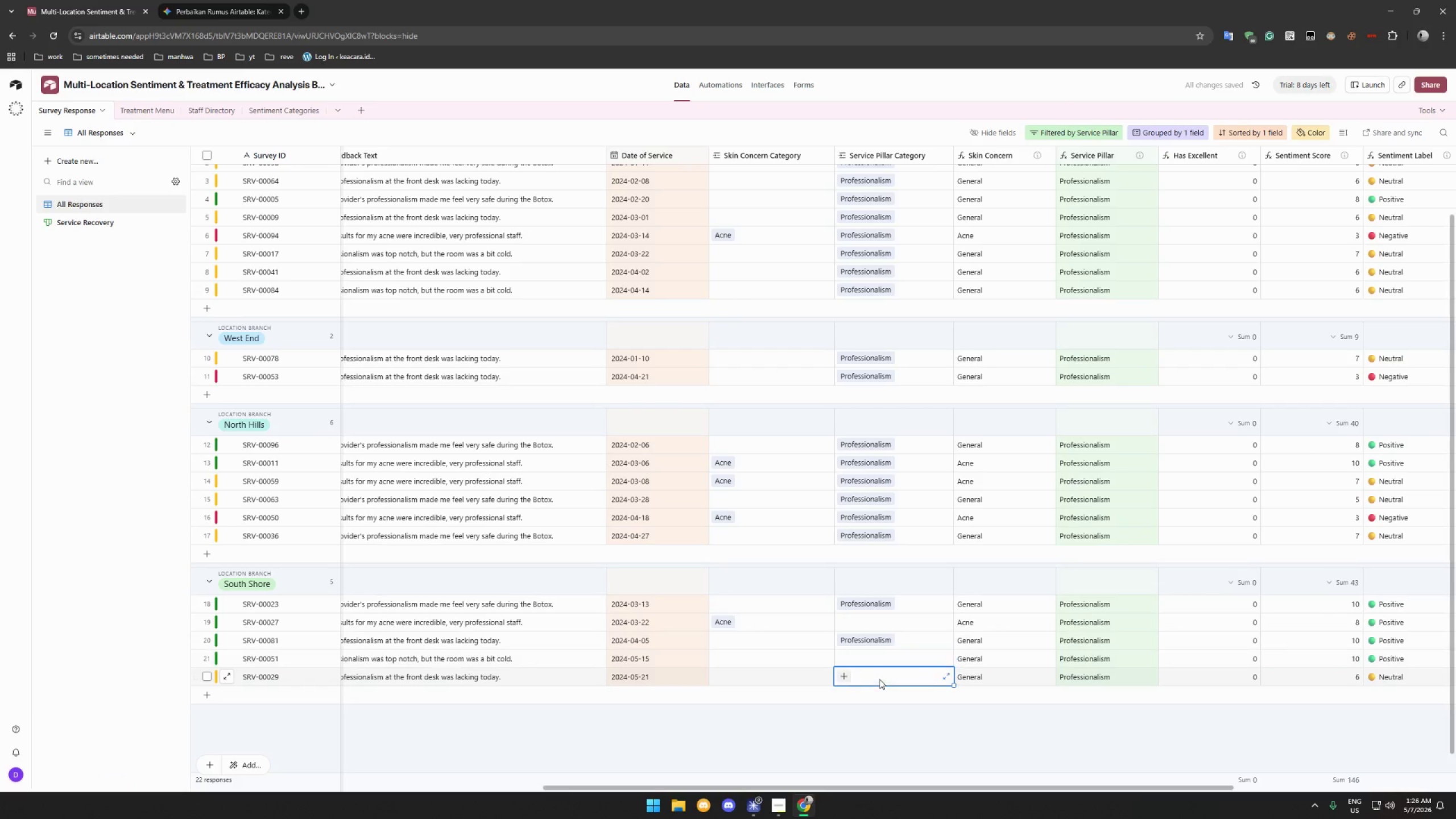 
key(Control+ControlLeft)
 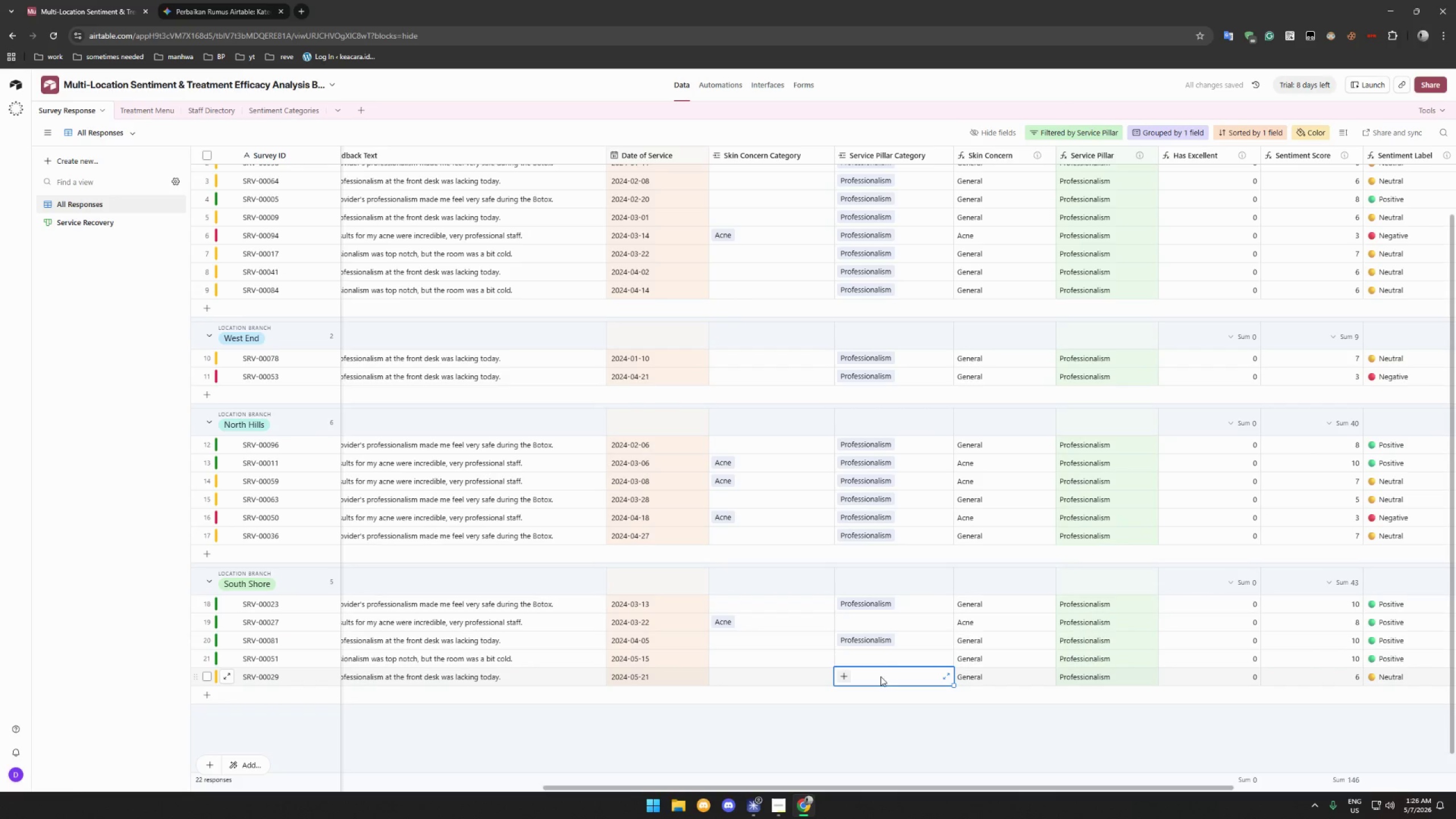 
key(Control+V)
 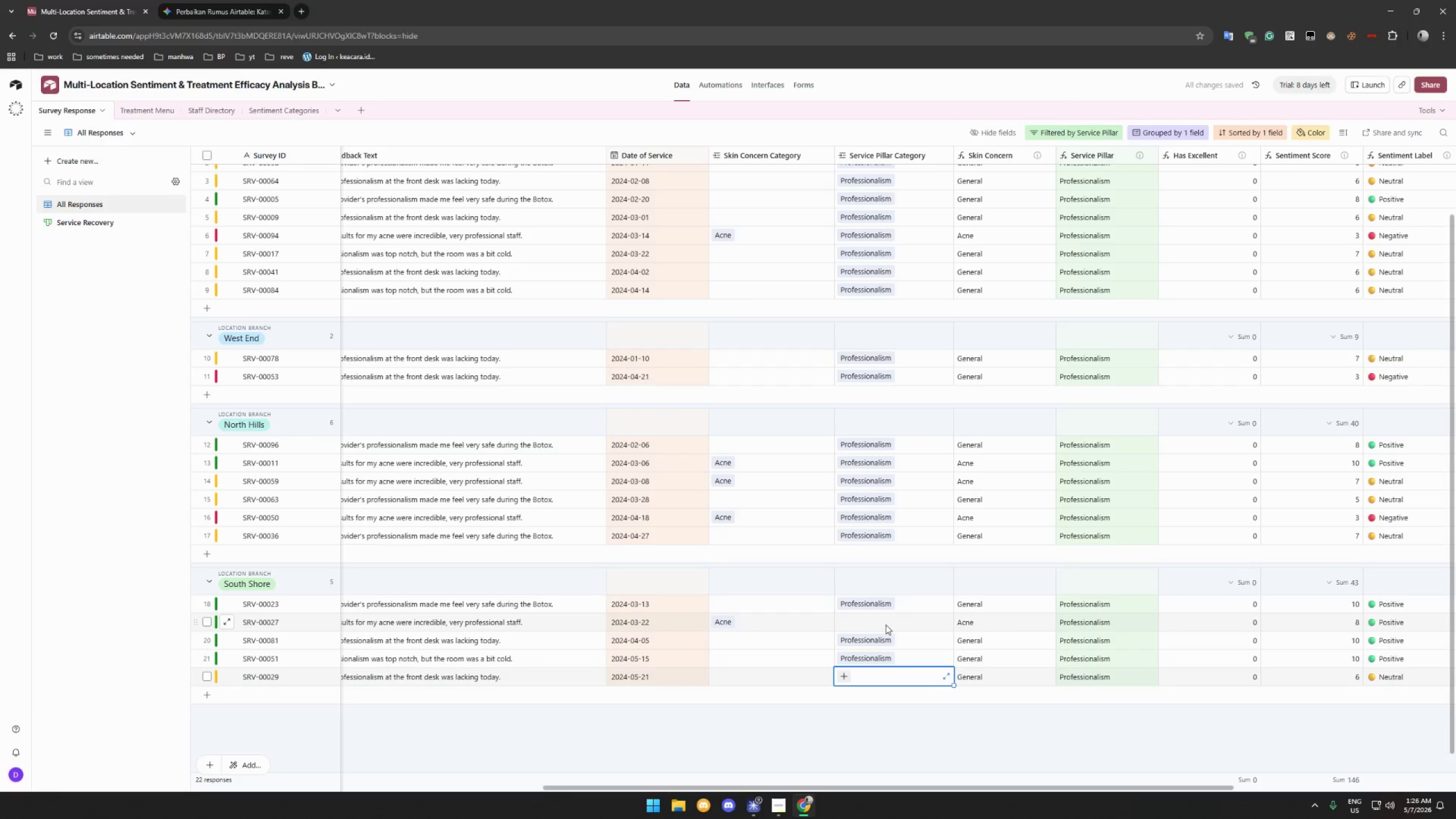 
left_click([886, 624])
 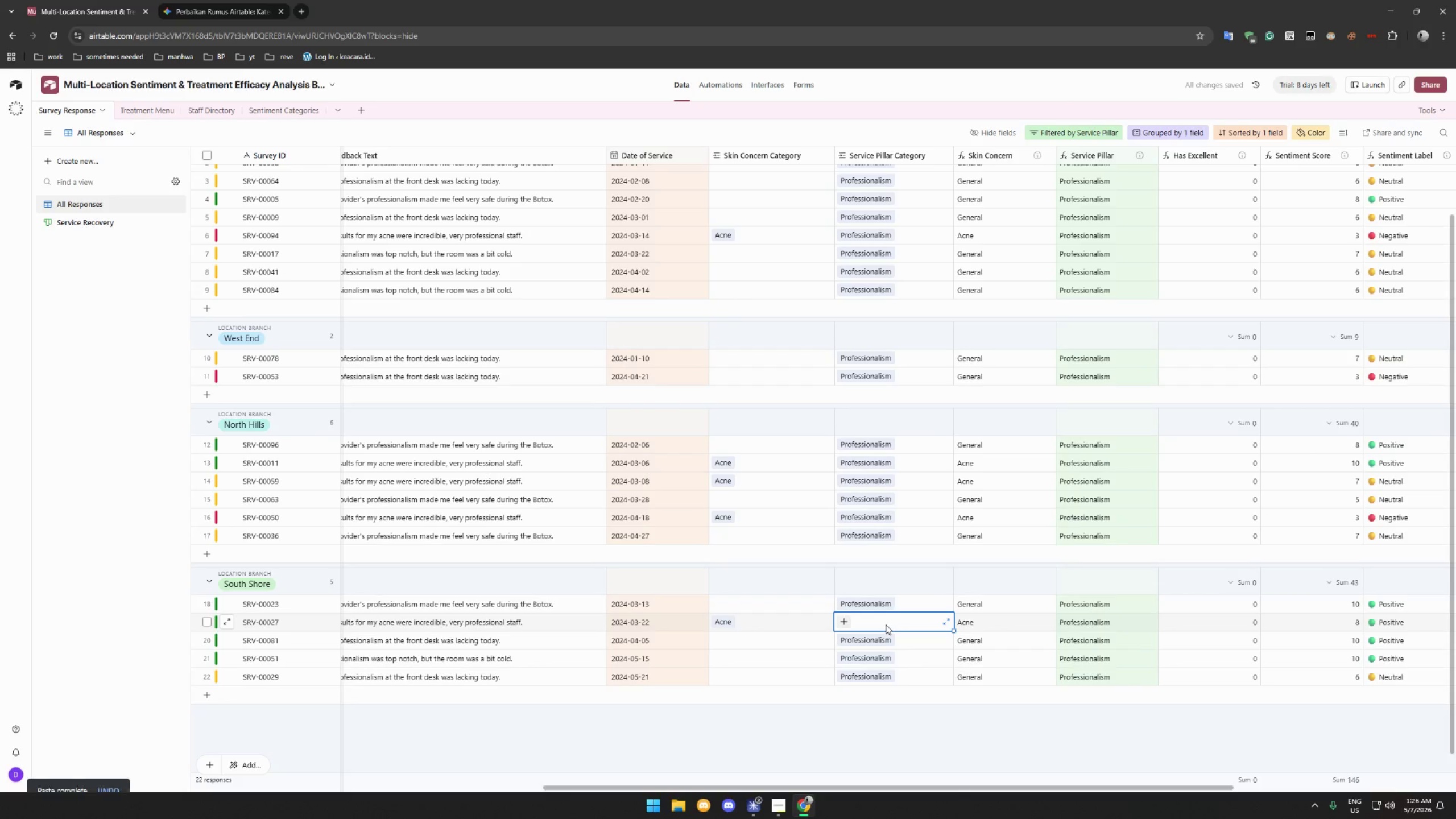 
key(Control+ControlLeft)
 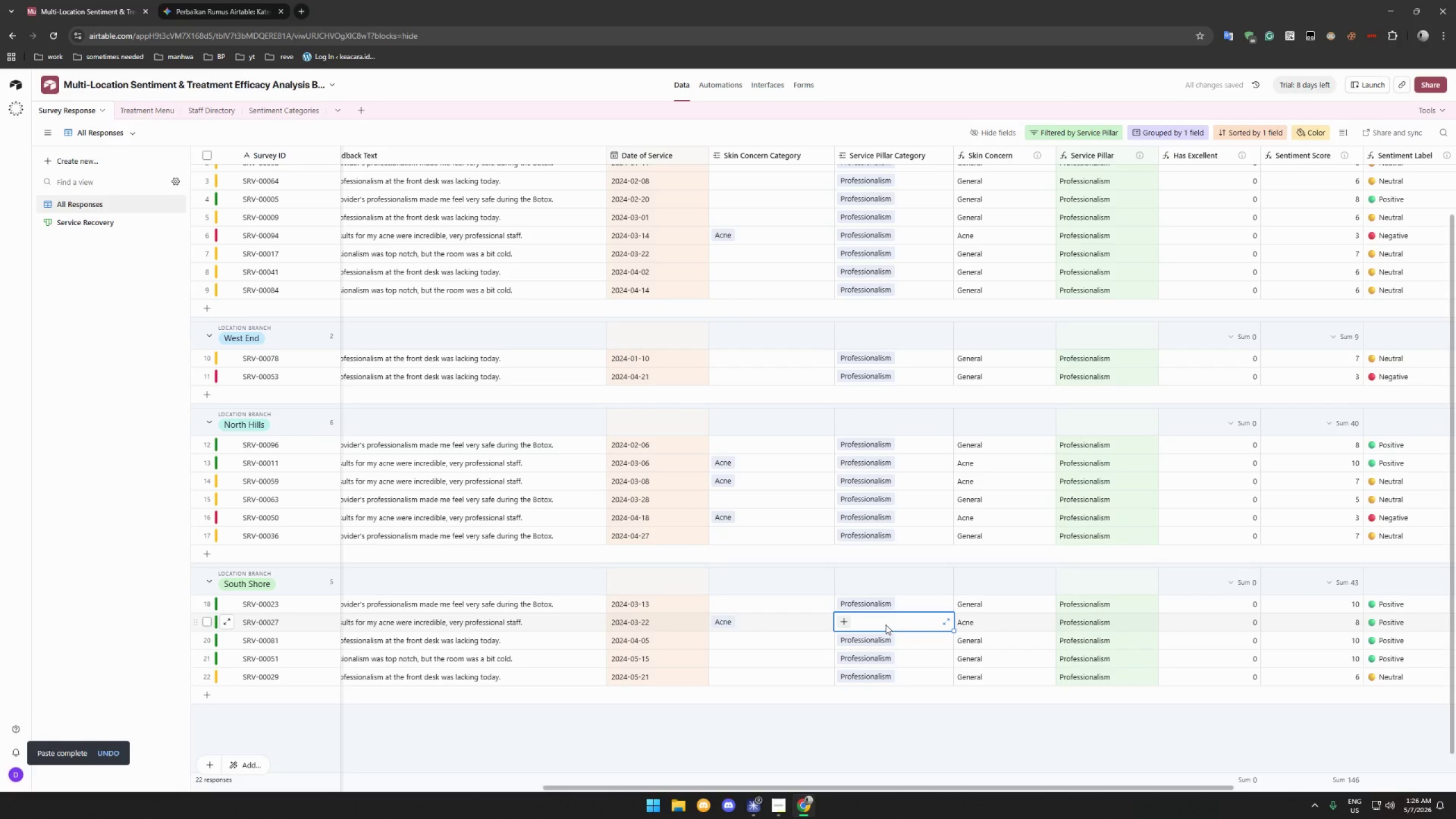 
key(Control+V)
 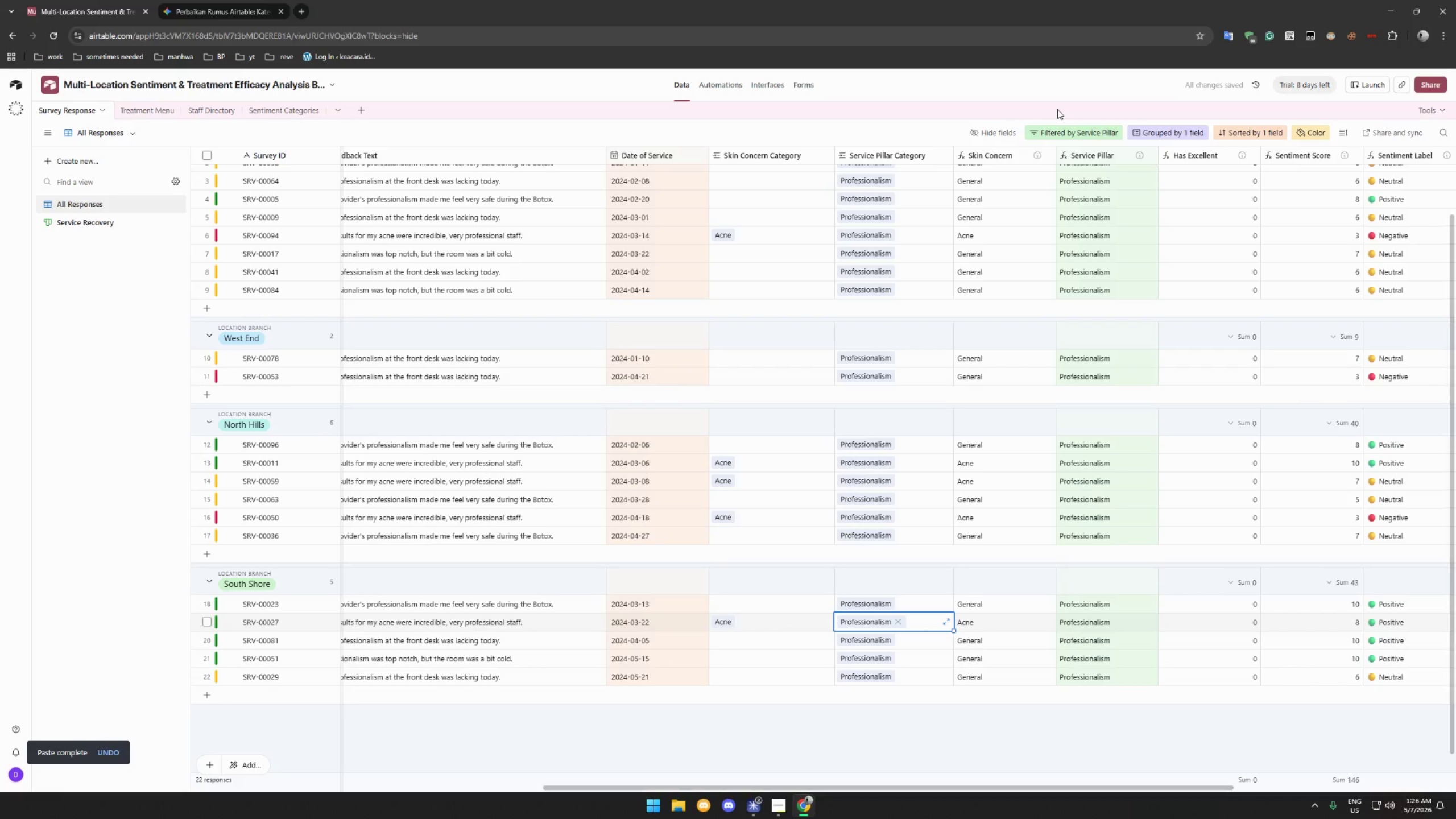 
left_click([1068, 127])
 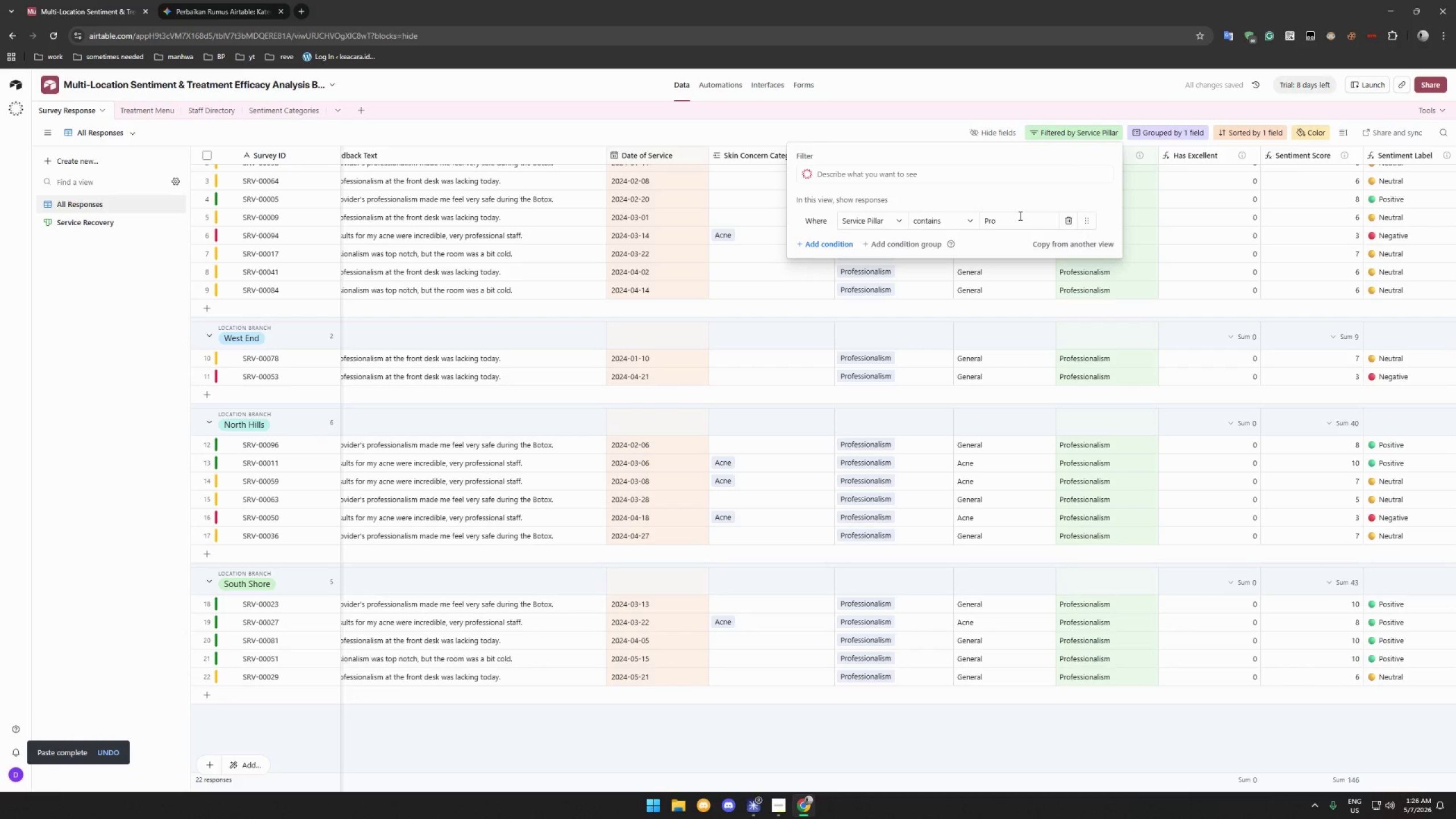 
double_click([1019, 216])
 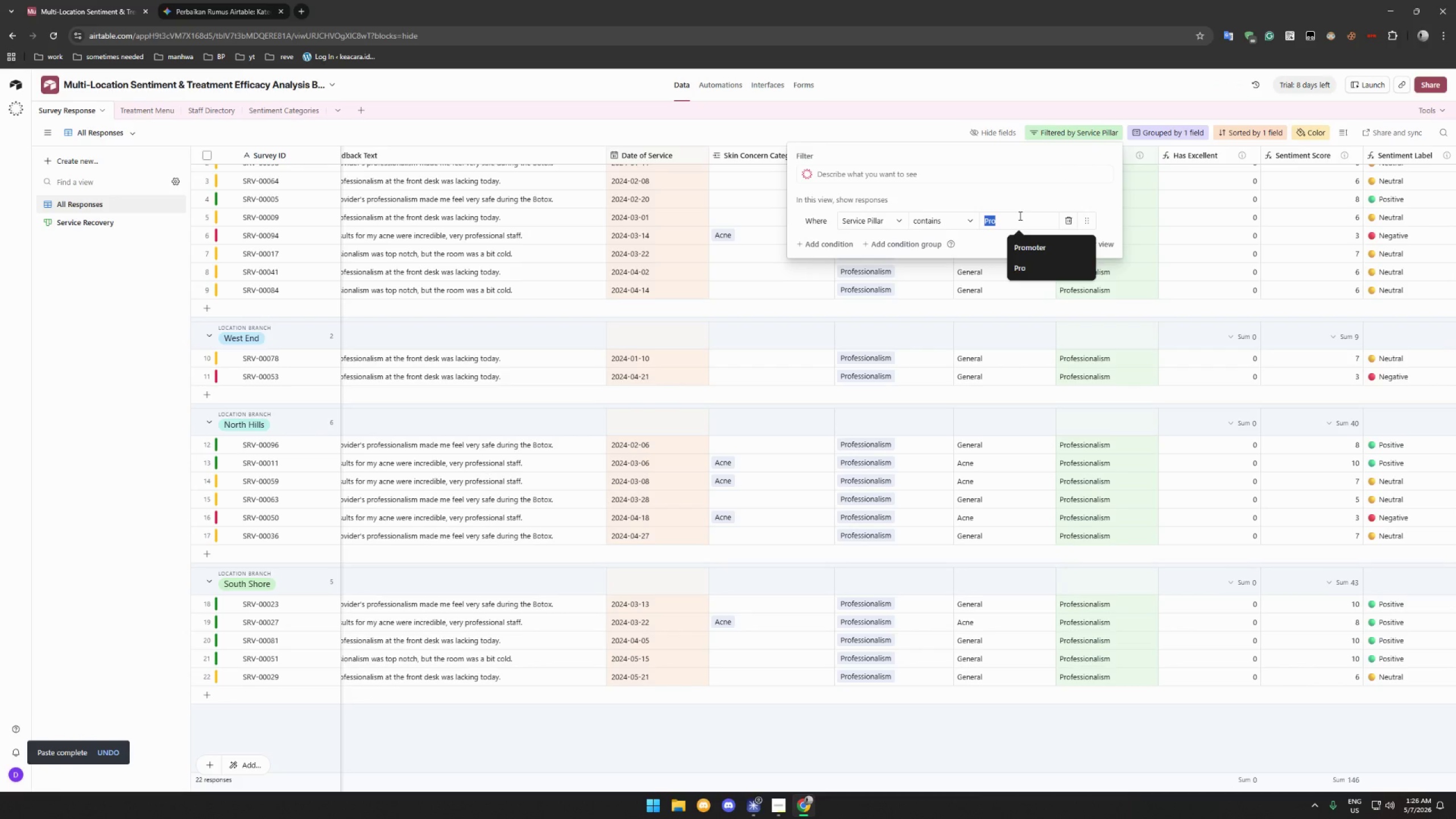 
type(Laj)
key(Backspace)
key(Backspace)
key(Backspace)
key(Backspace)
type(o)
key(Backspace)
key(Backspace)
type(p)
key(Backspace)
type(Pain)
 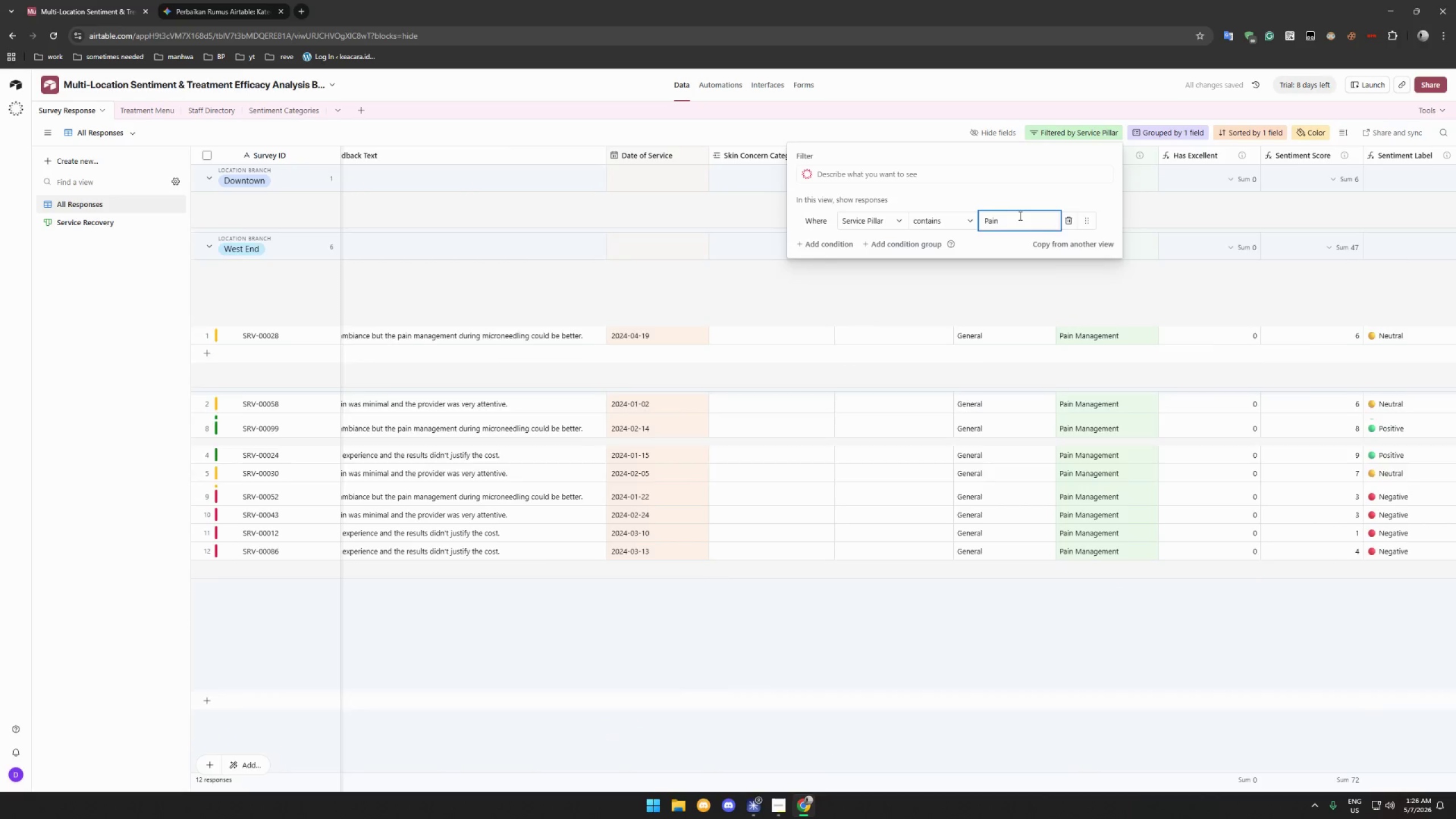 
left_click([863, 287])
 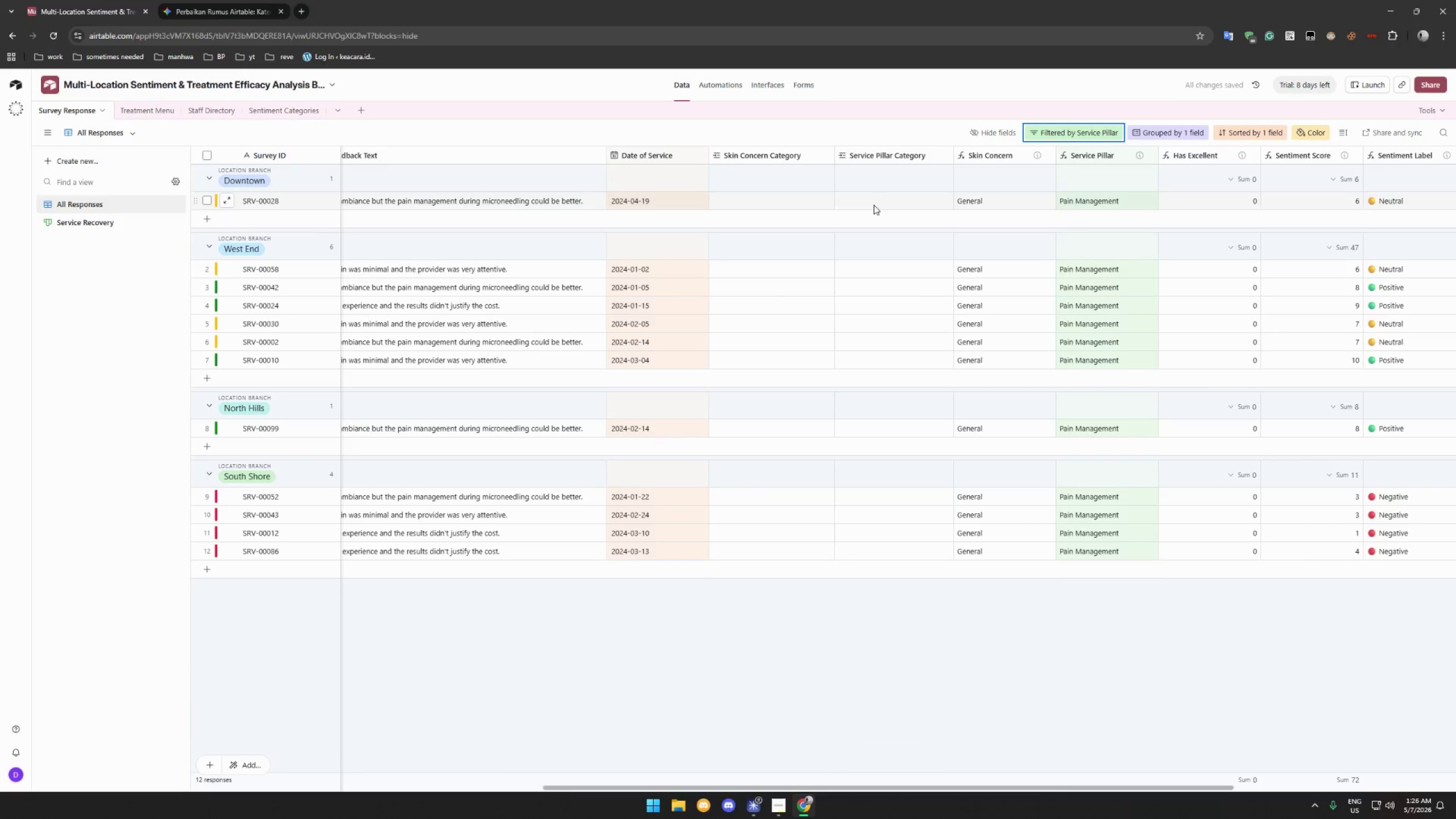 
scroll: coordinate [895, 246], scroll_direction: up, amount: 5.0
 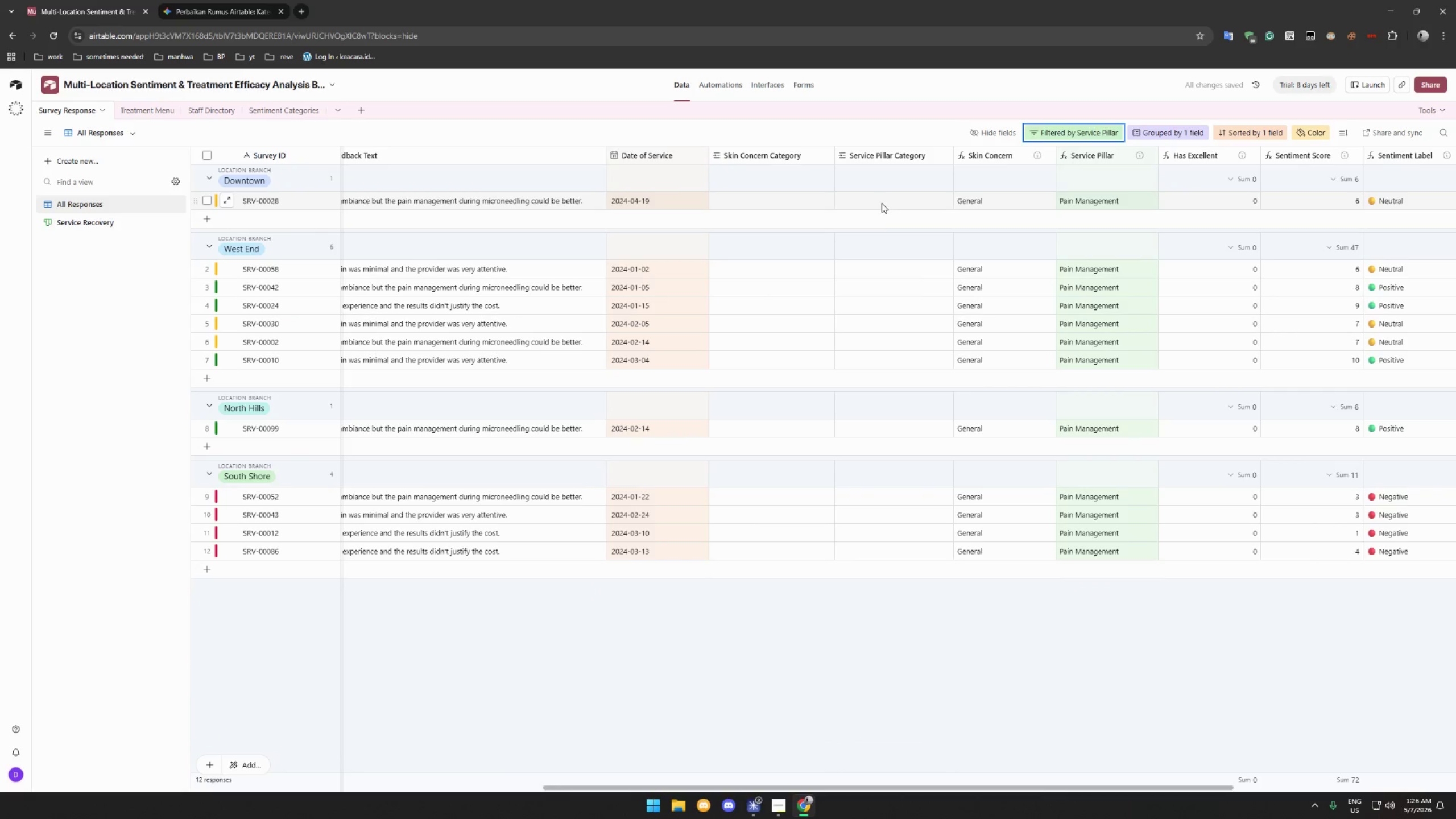 
left_click([882, 202])
 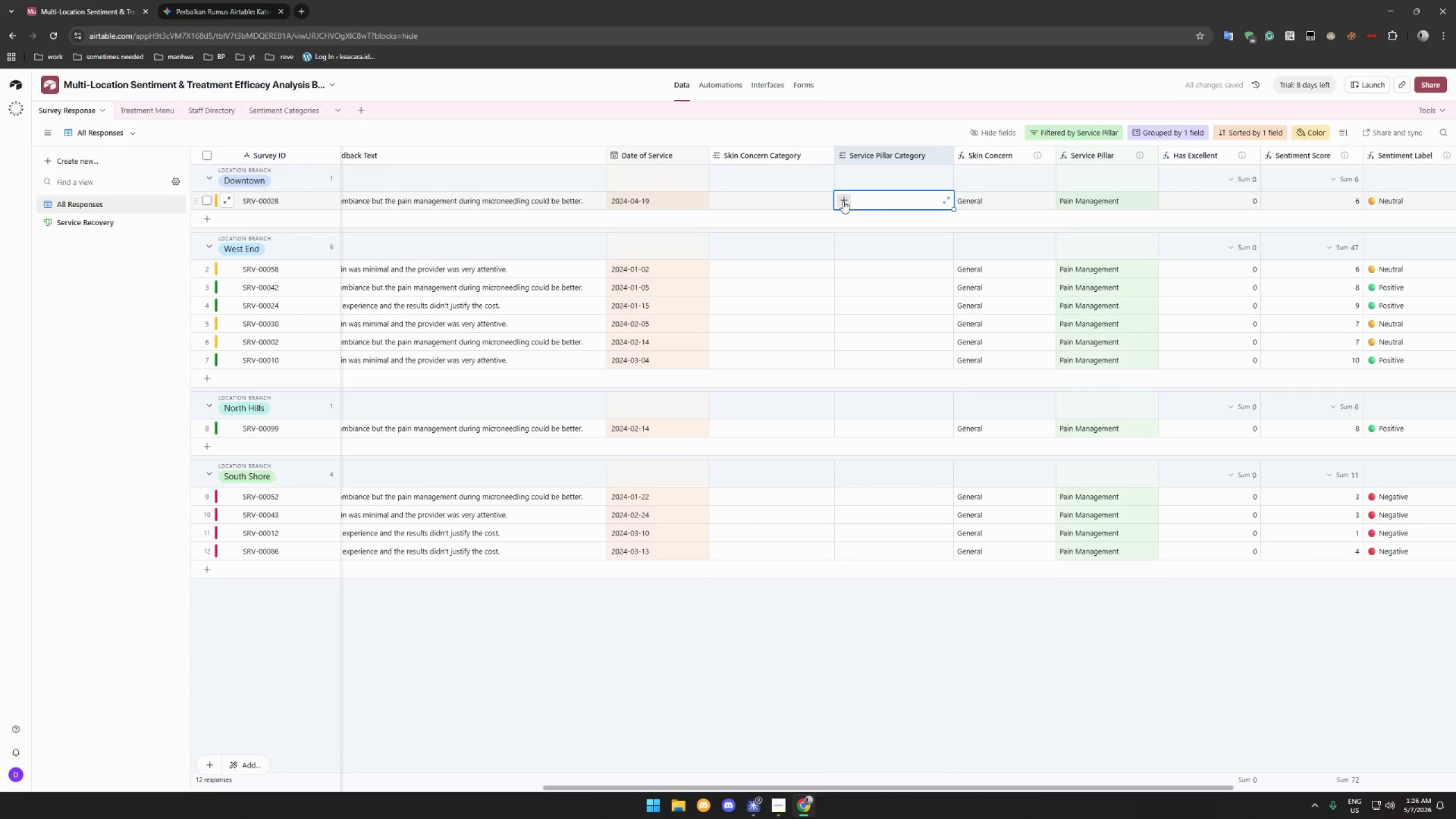 
left_click([843, 201])
 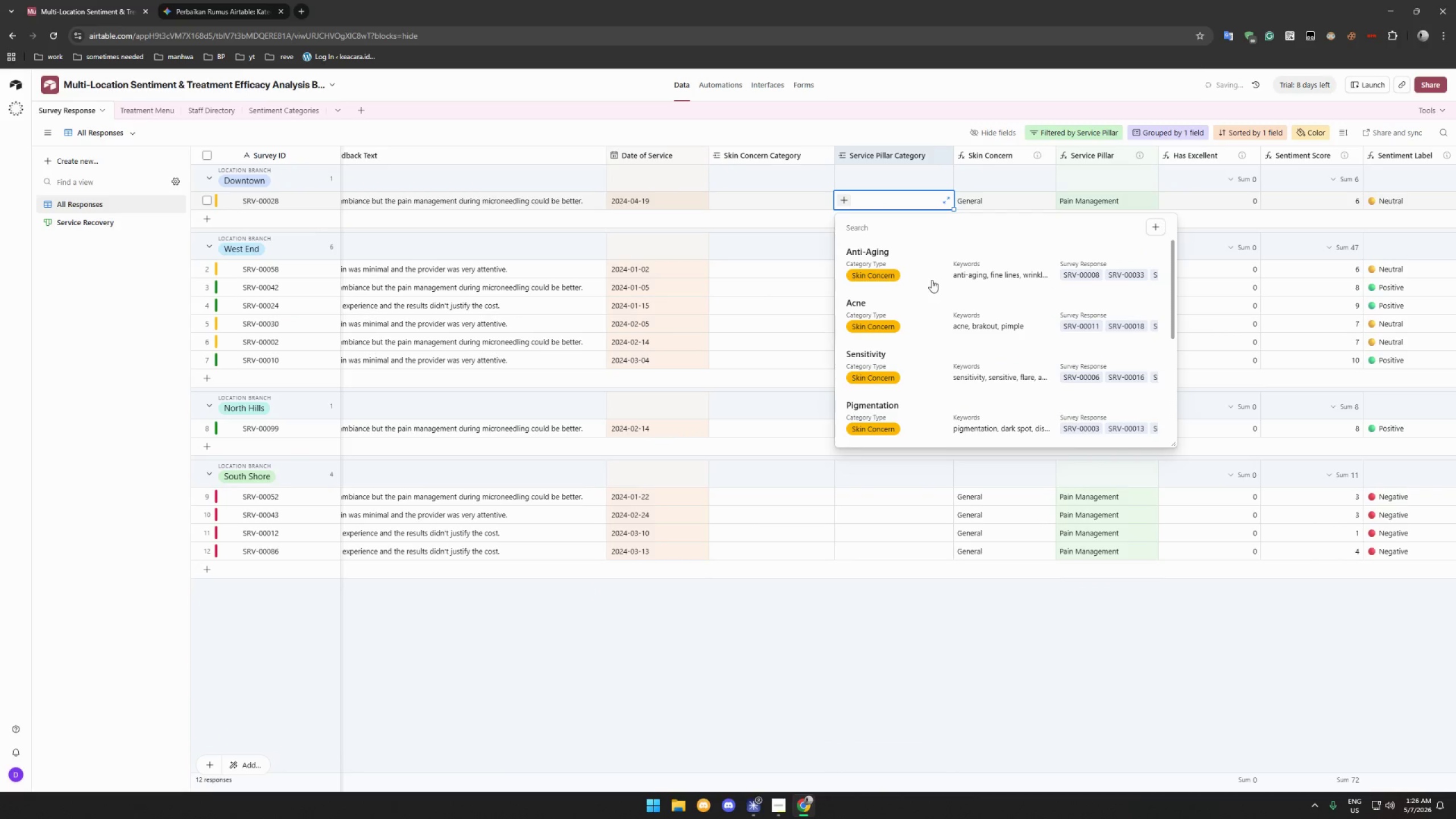 
scroll: coordinate [933, 338], scroll_direction: down, amount: 10.0
 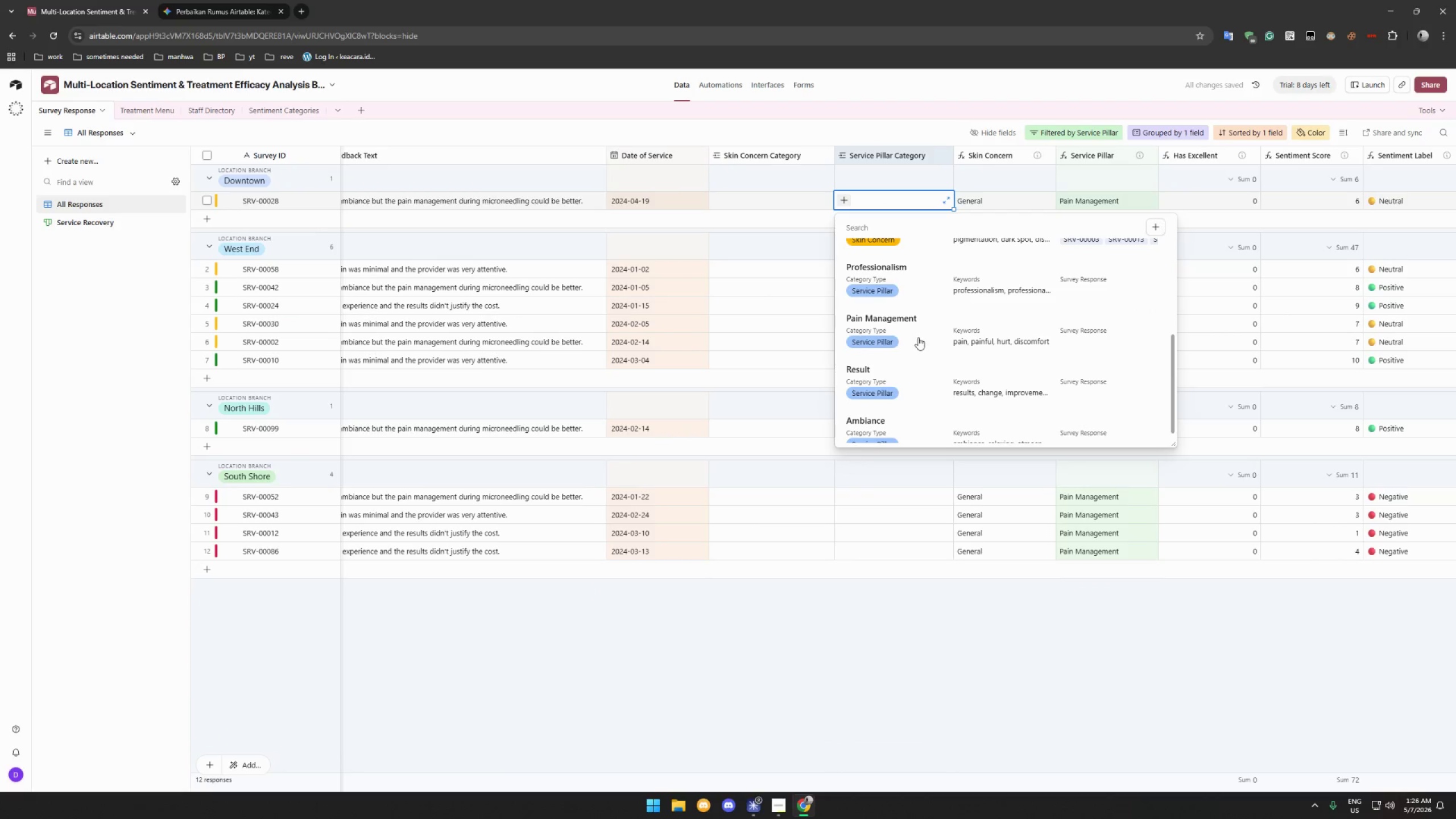 
left_click([906, 332])
 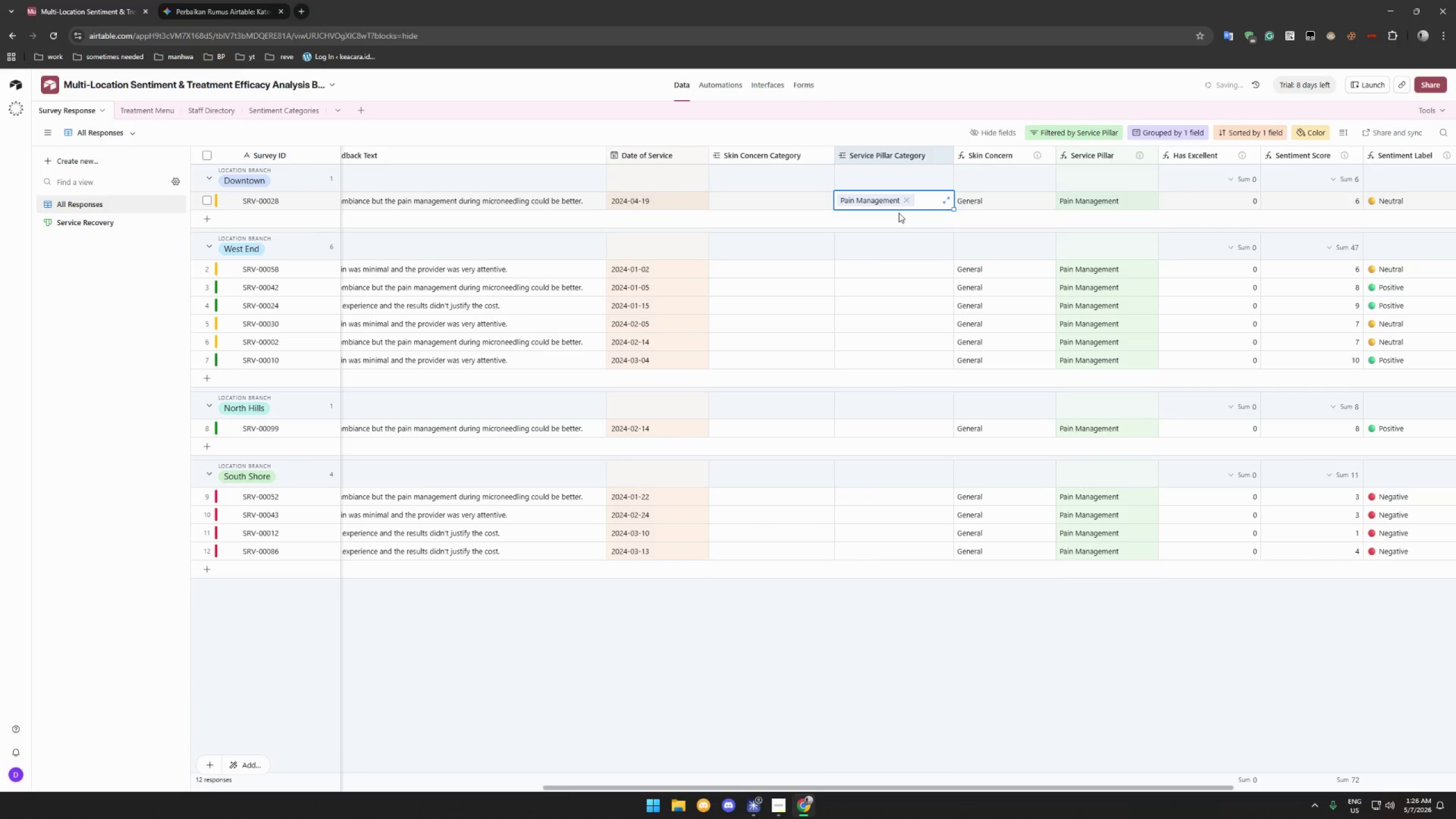 
key(Control+C)
 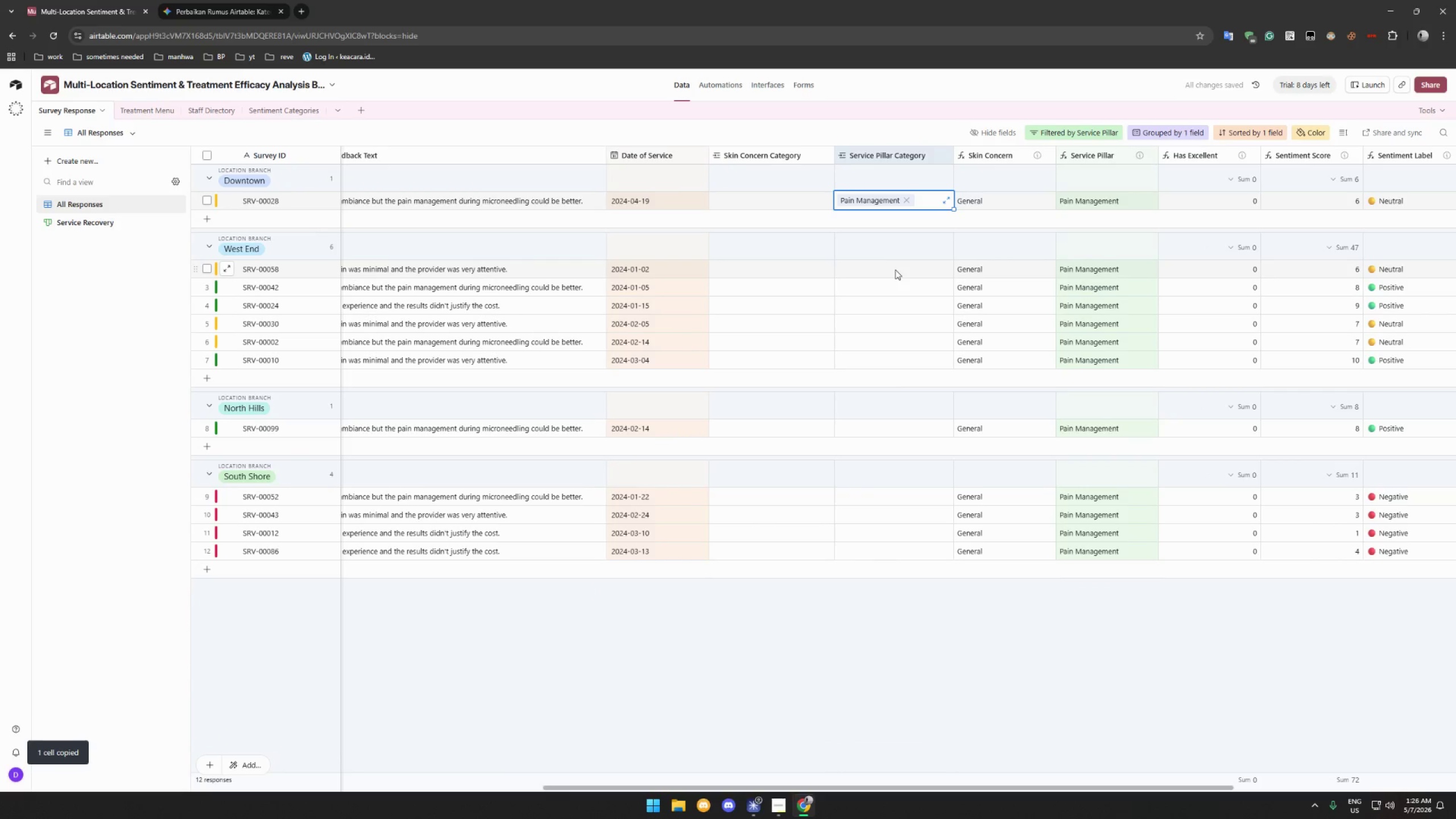 
left_click([895, 270])
 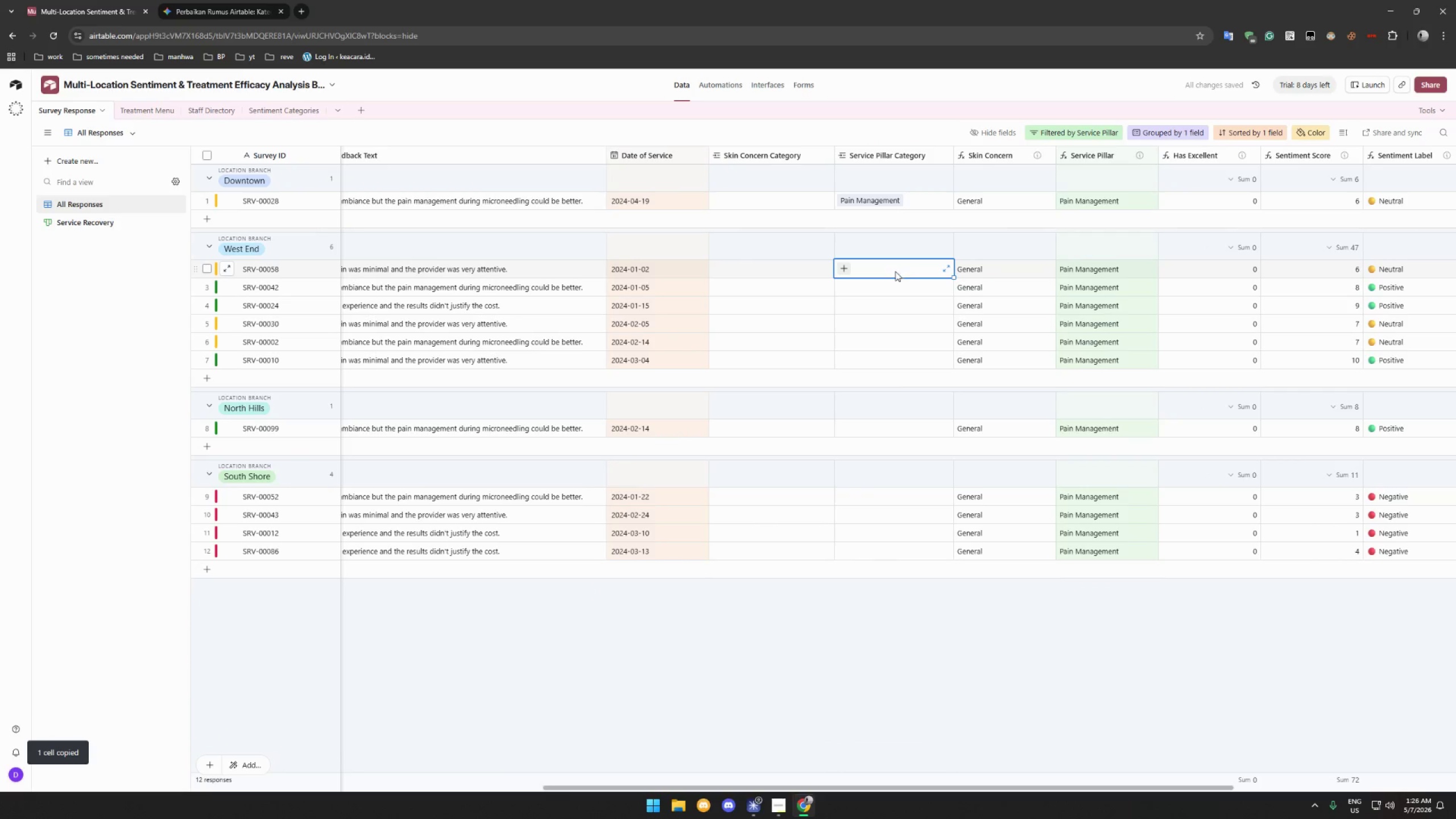 
key(Control+ControlLeft)
 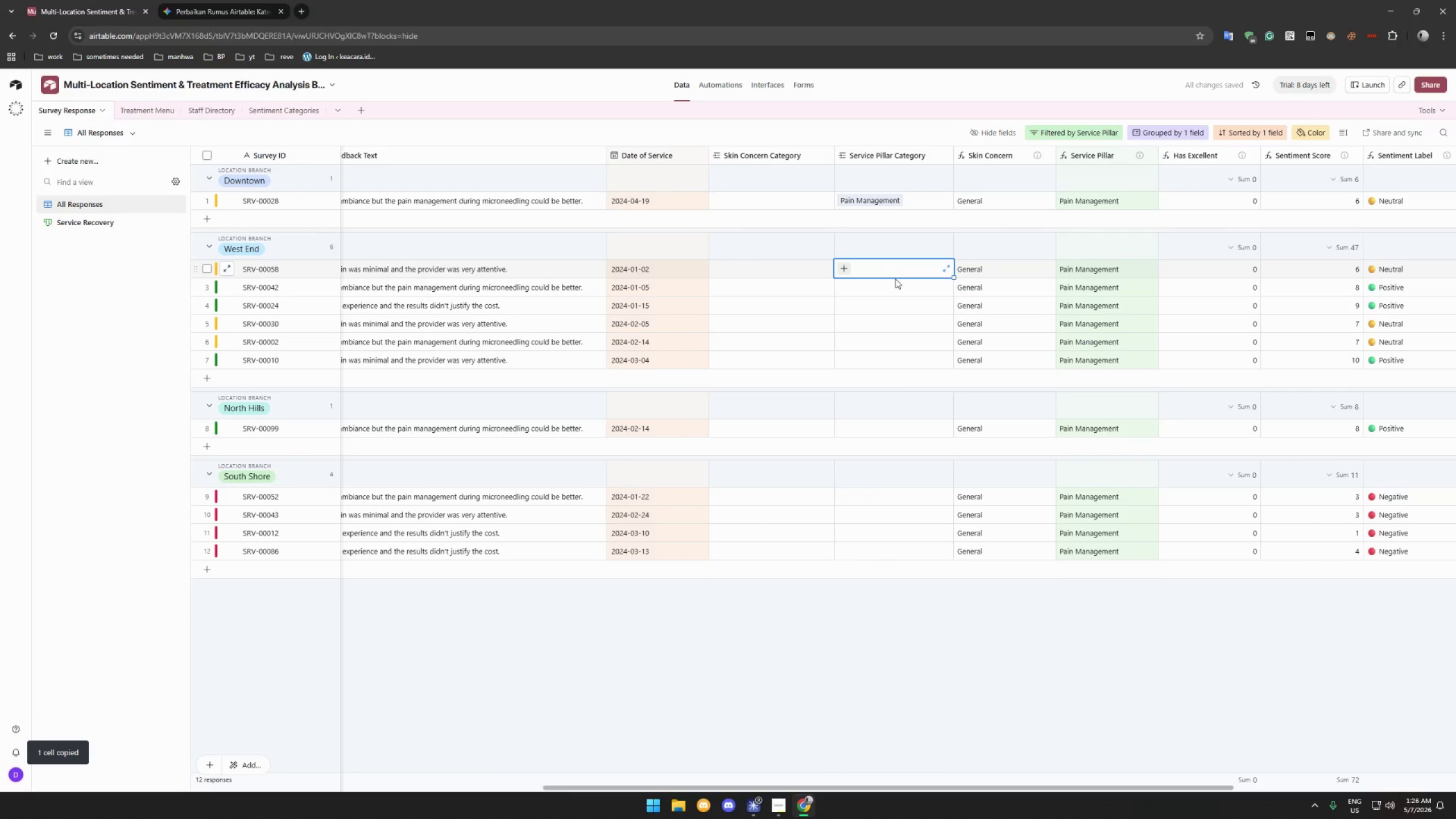 
key(Control+V)
 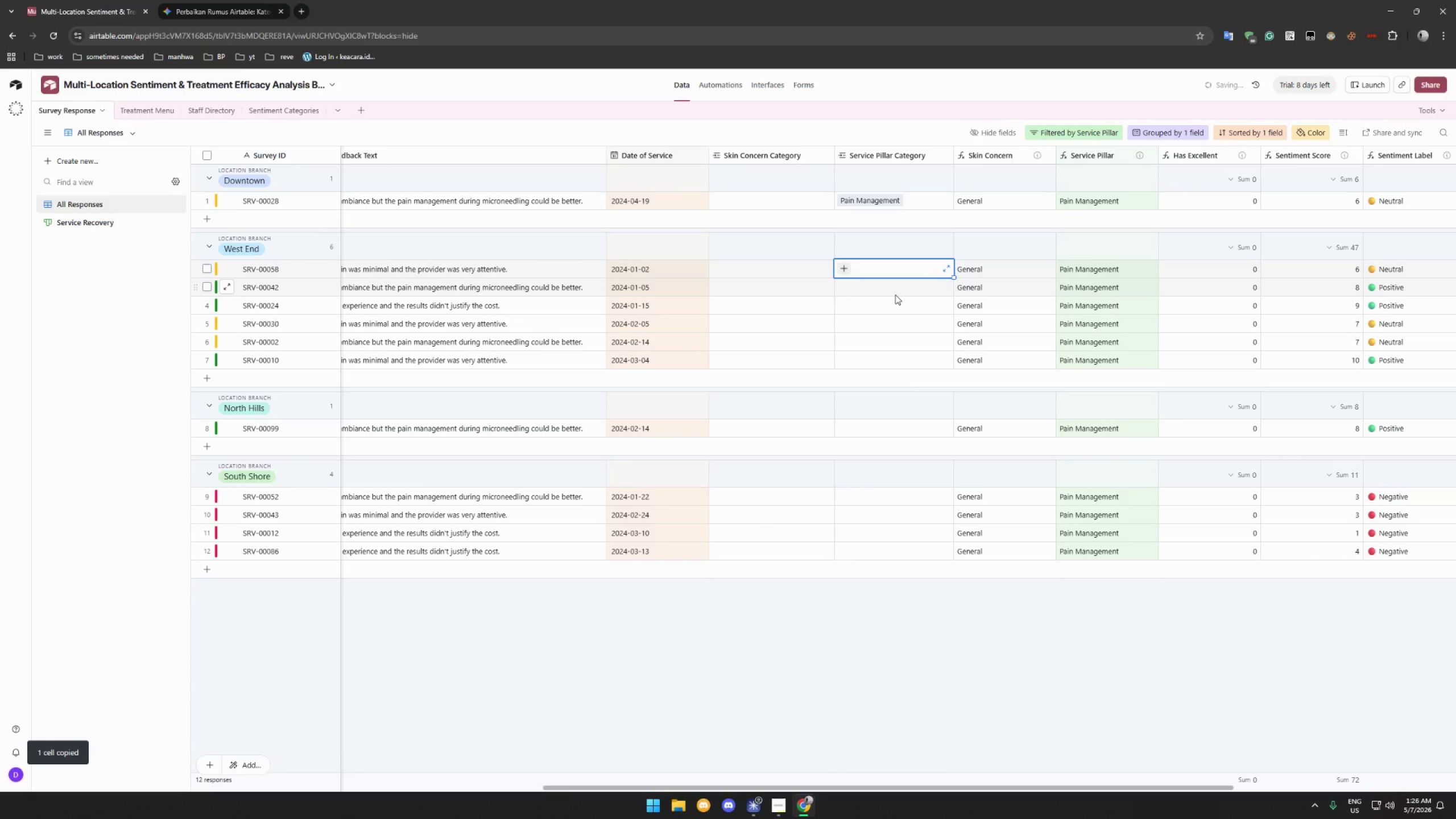 
left_click([895, 295])
 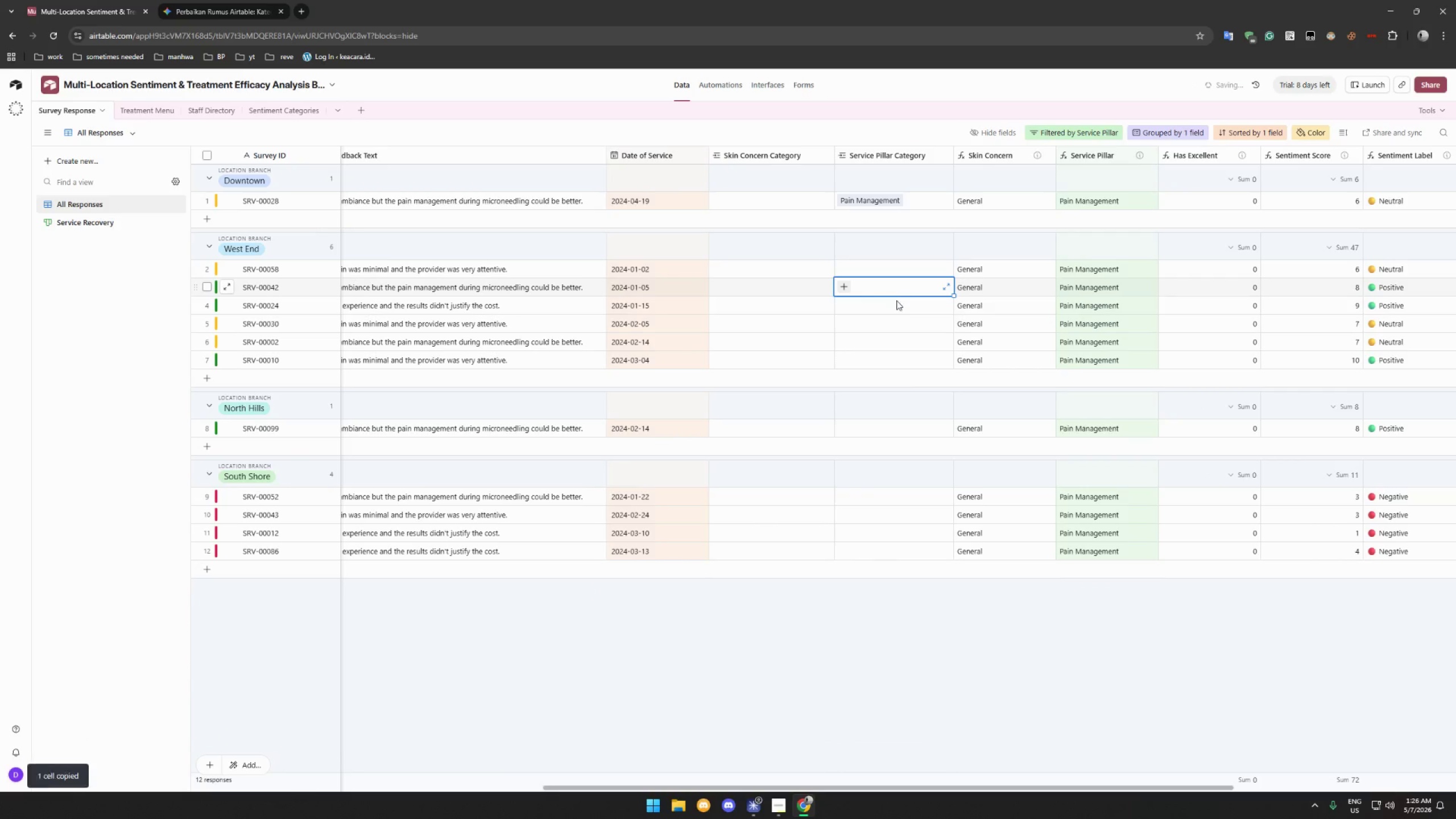 
key(Control+ControlLeft)
 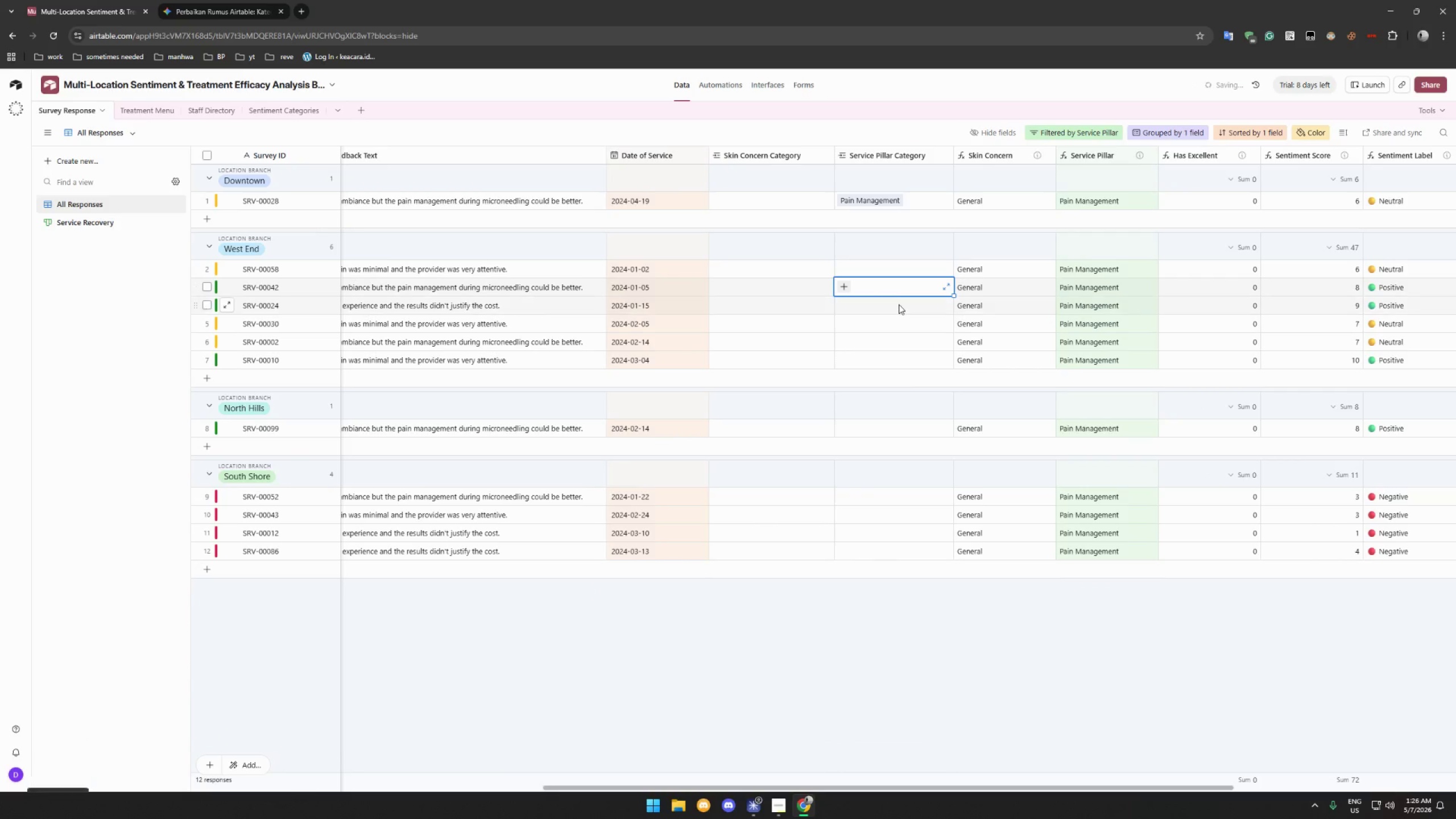 
key(Control+V)
 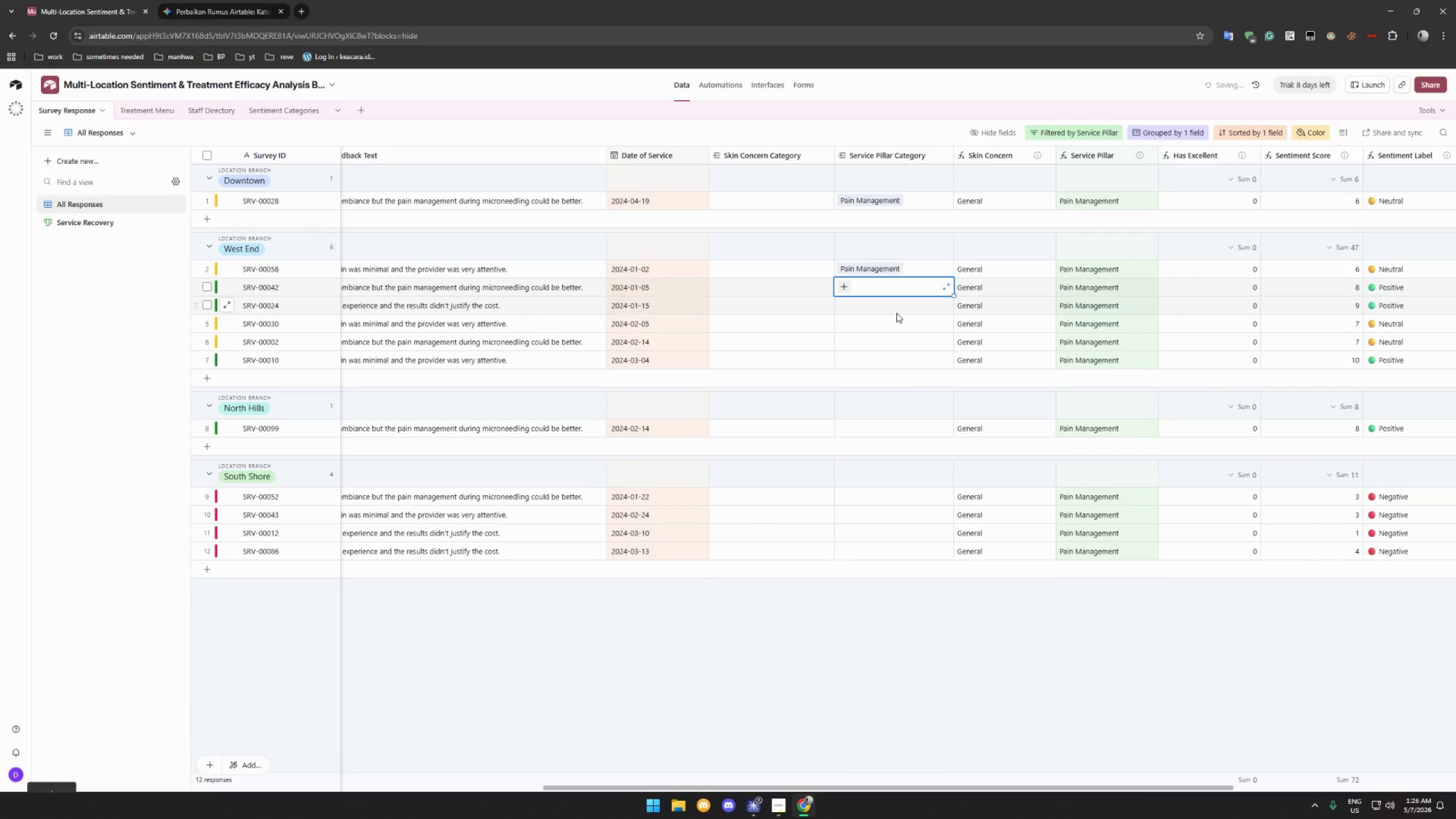 
left_click([896, 313])
 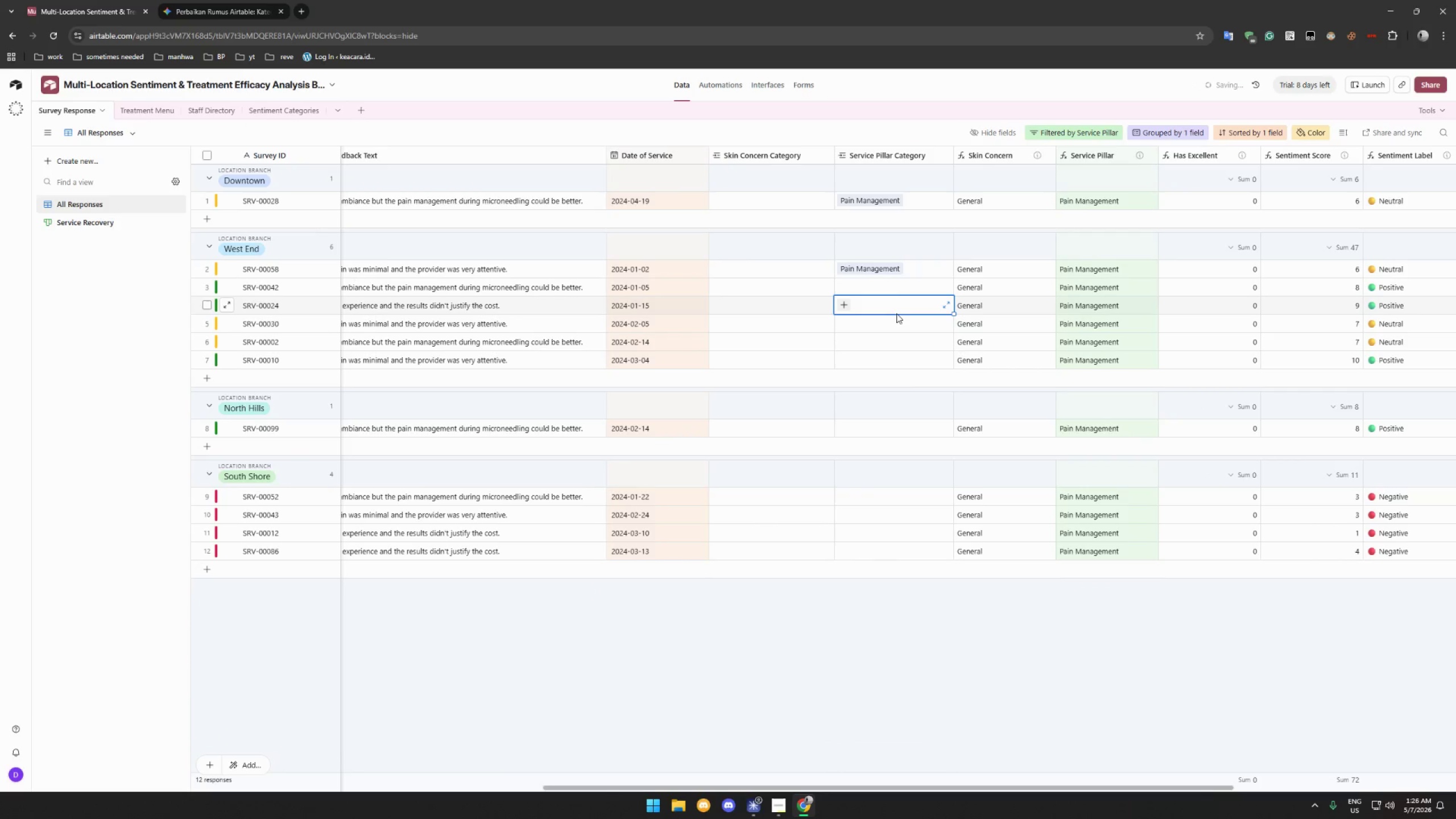 
key(Control+ControlLeft)
 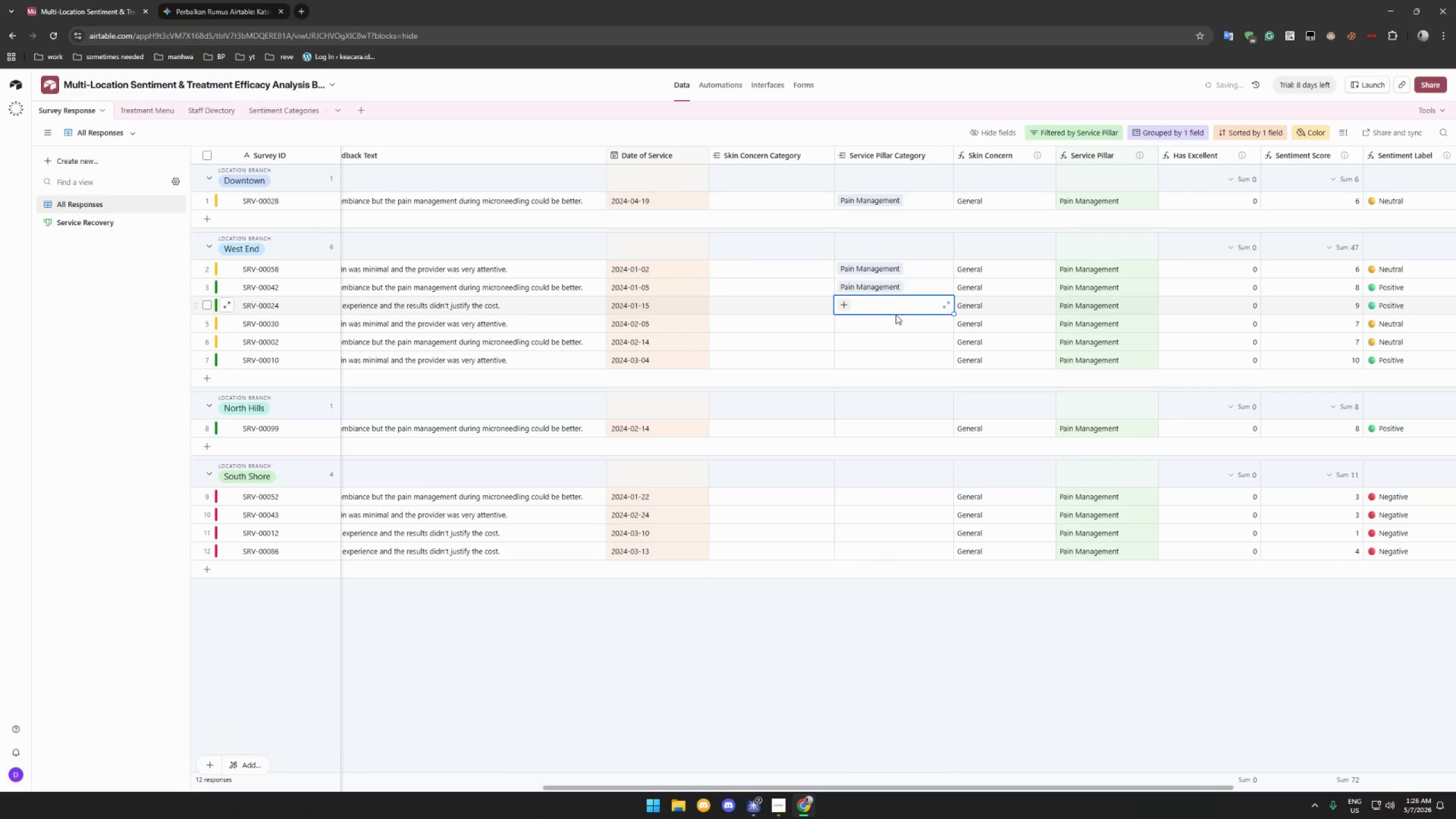 
key(Control+V)
 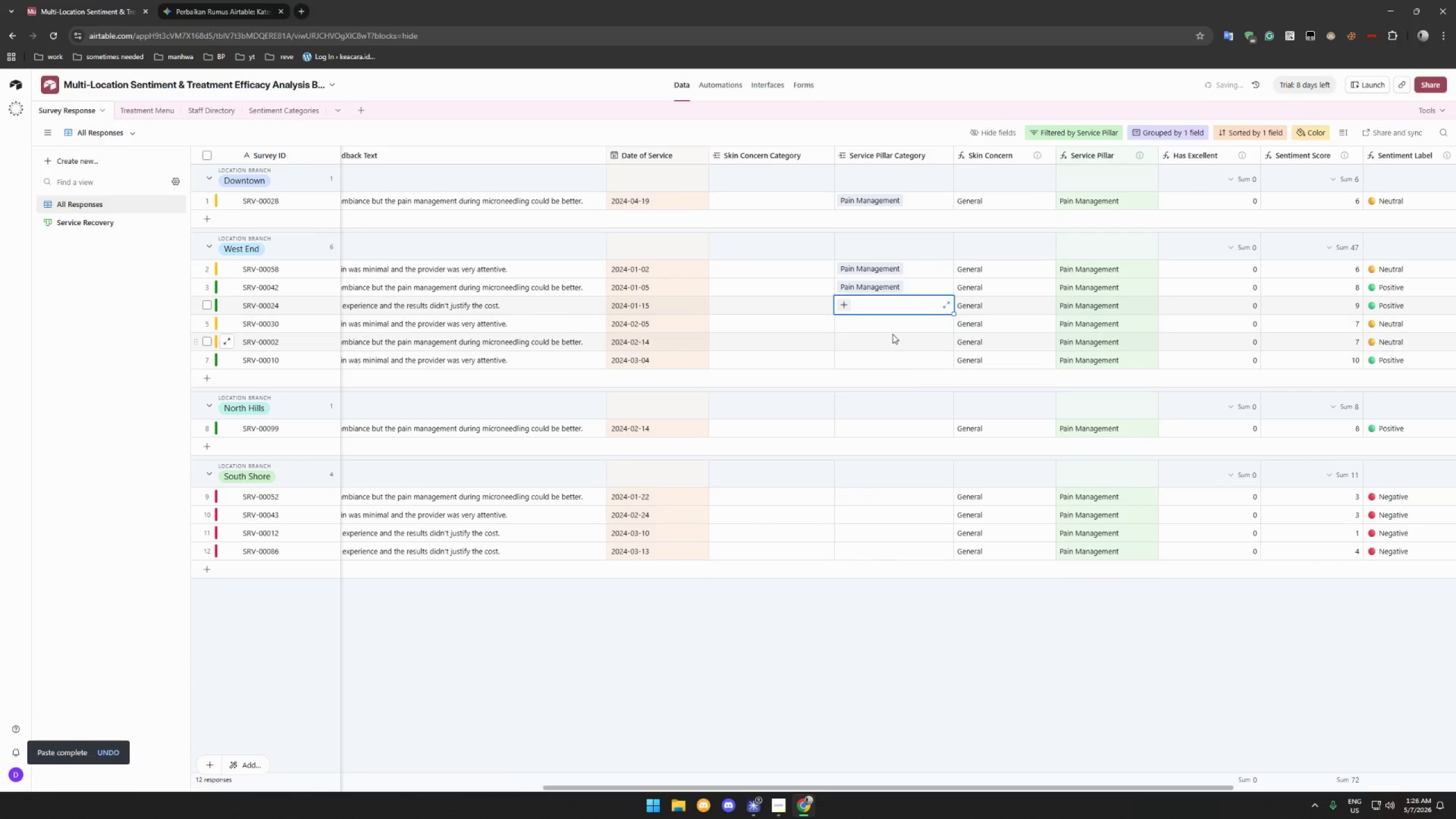 
left_click([892, 334])
 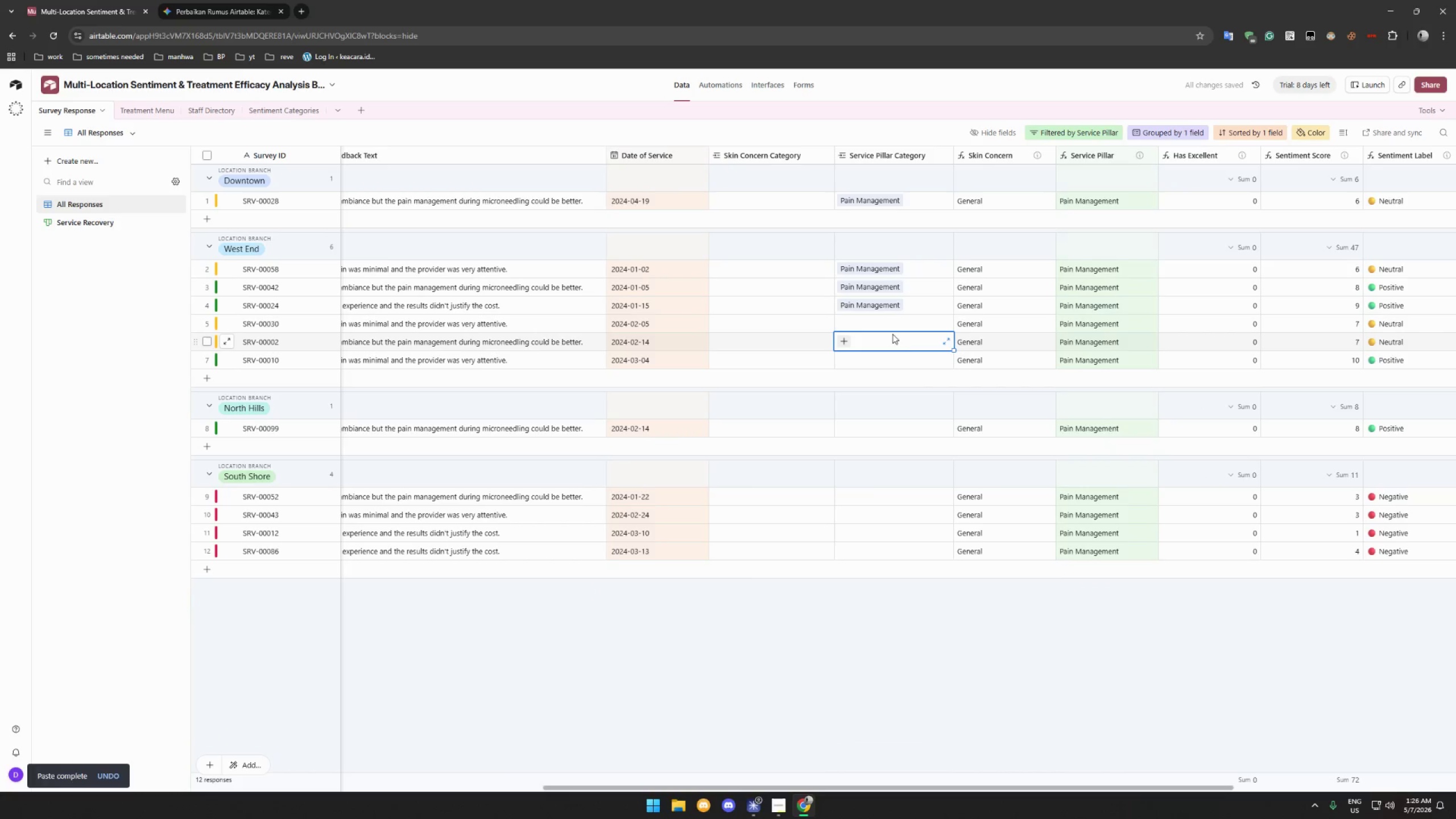 
key(Control+V)
 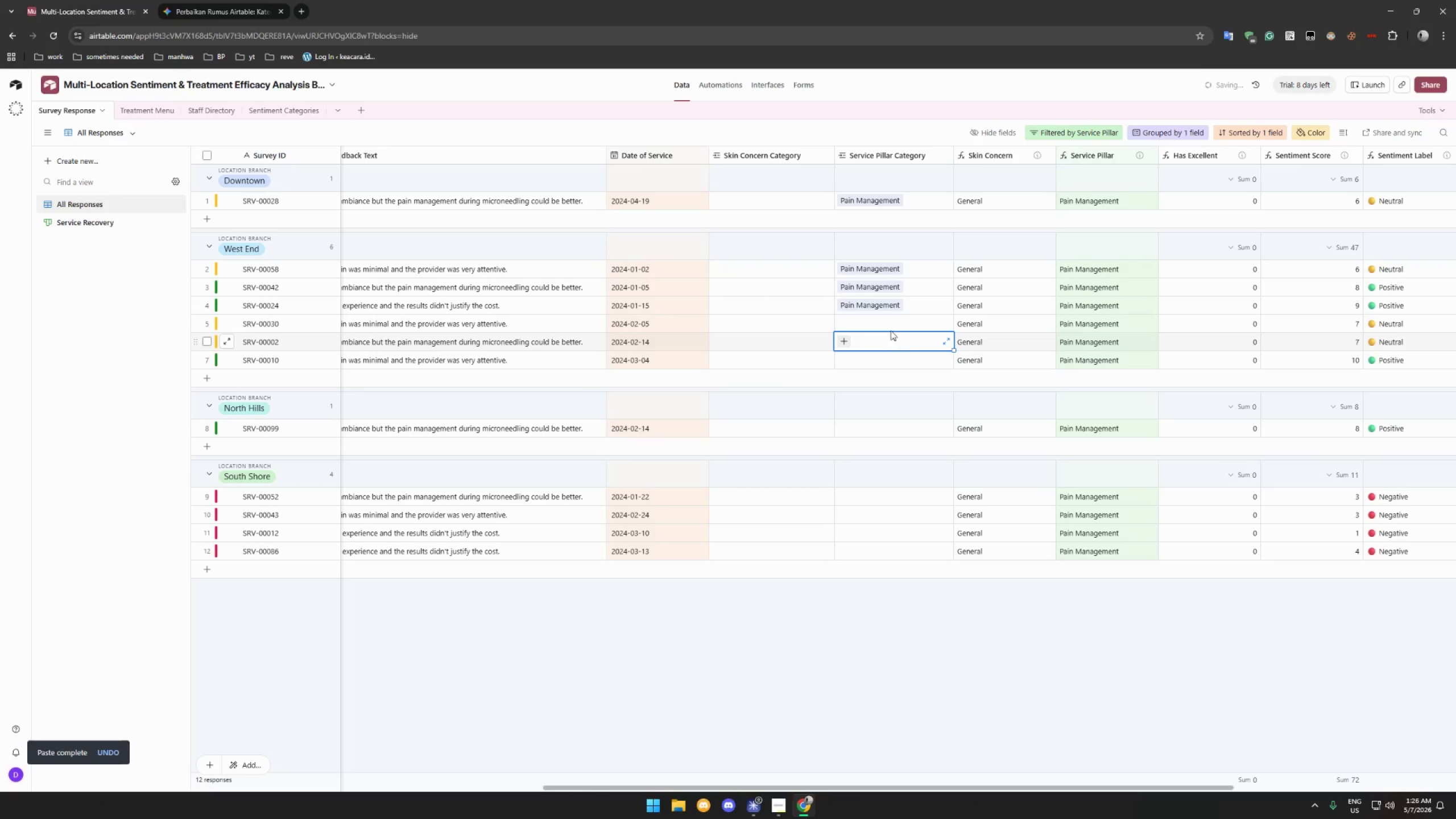 
left_click([891, 326])
 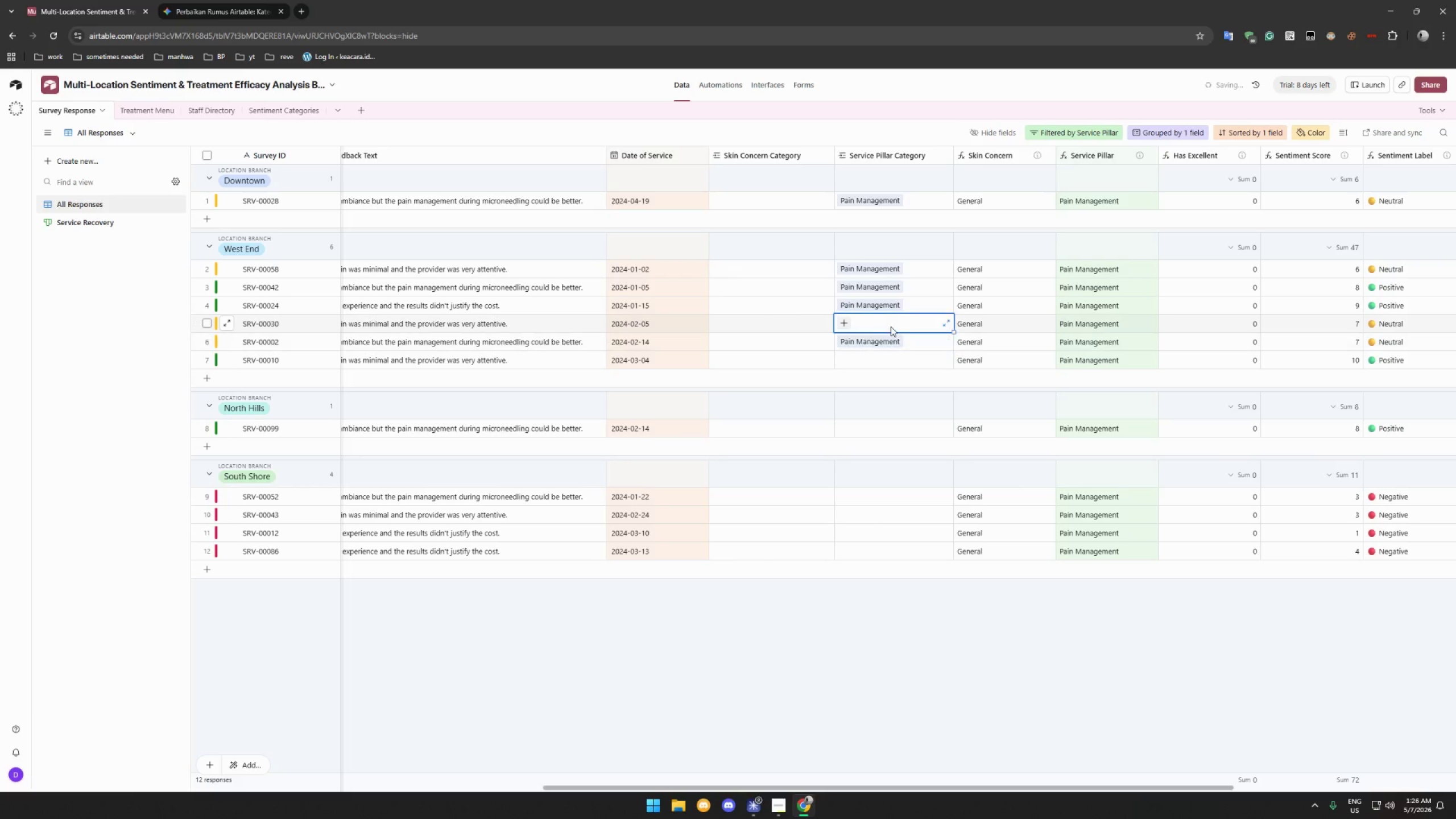 
key(Control+ControlLeft)
 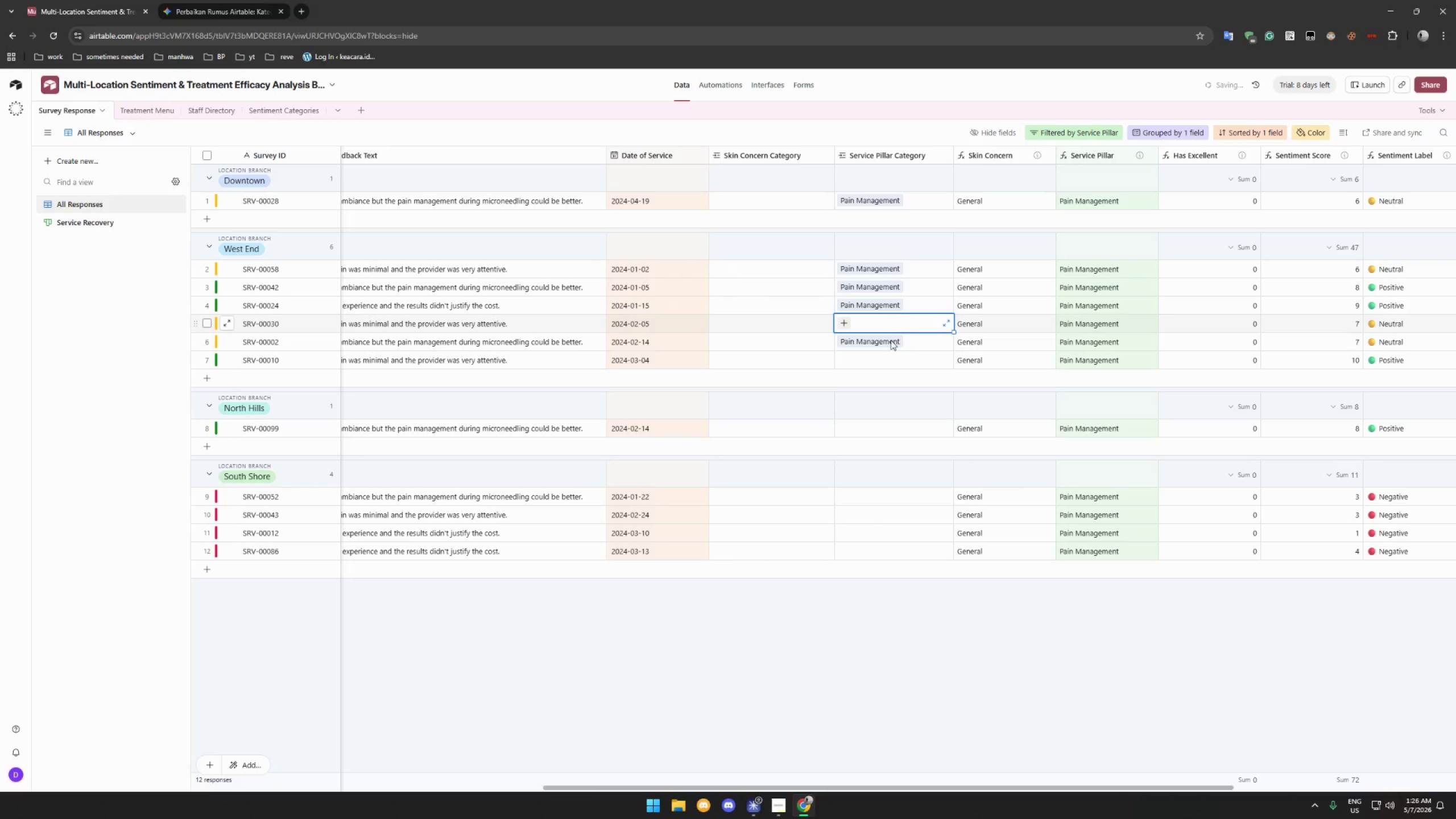 
key(Control+V)
 